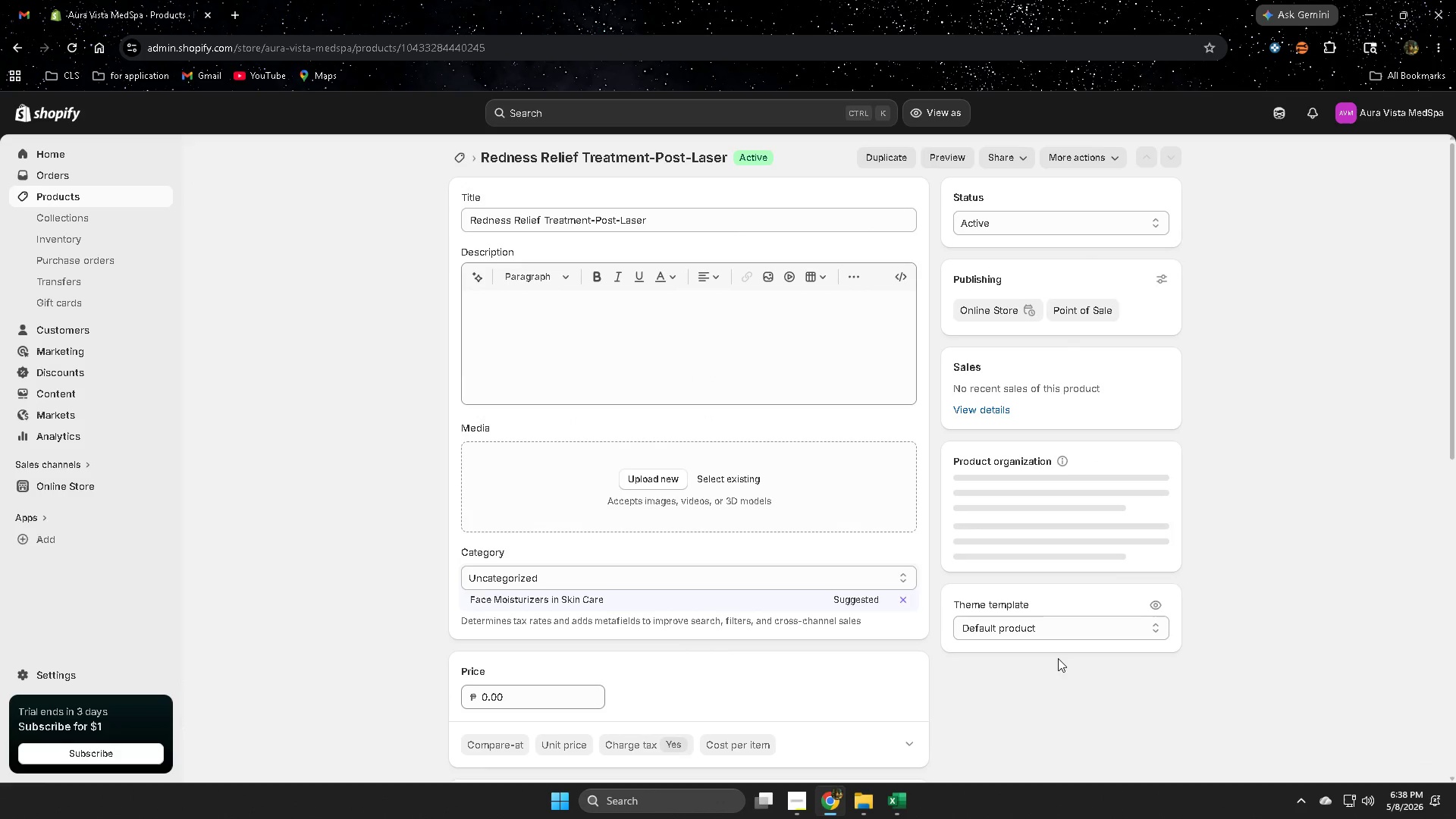 
scroll: coordinate [920, 629], scroll_direction: down, amount: 5.0
 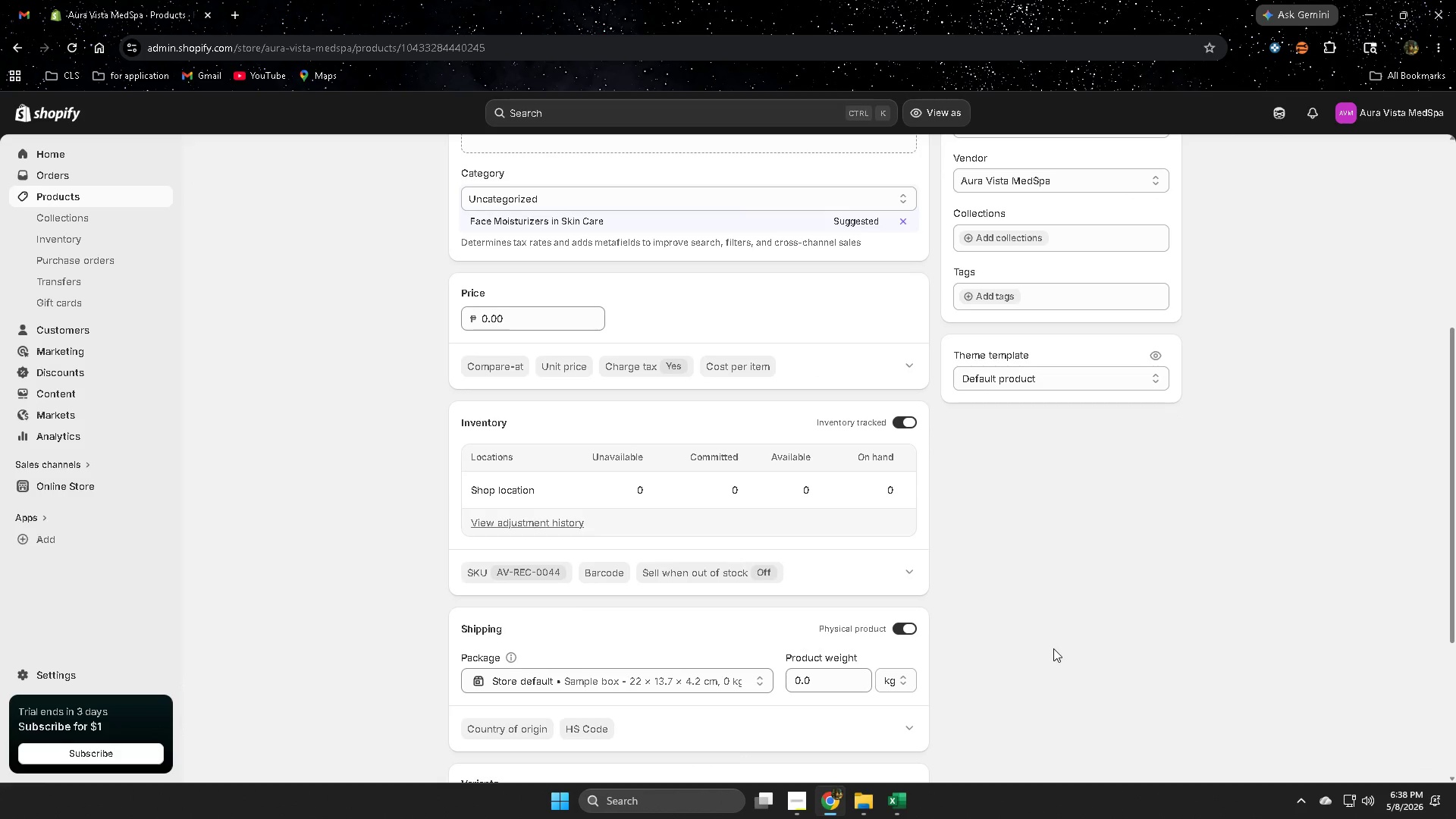 
wait(6.34)
 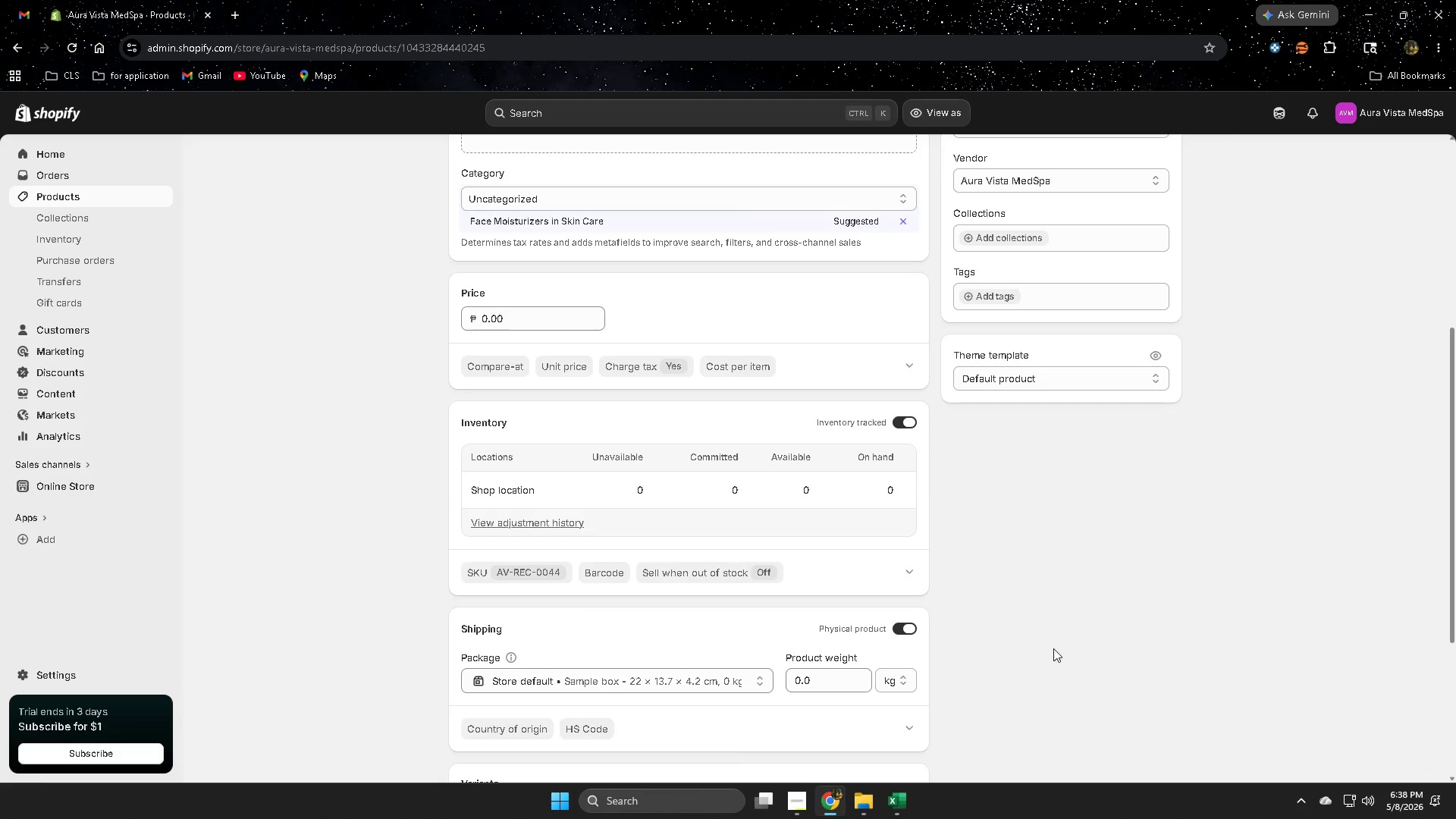 
scroll: coordinate [1052, 649], scroll_direction: up, amount: 1.0
 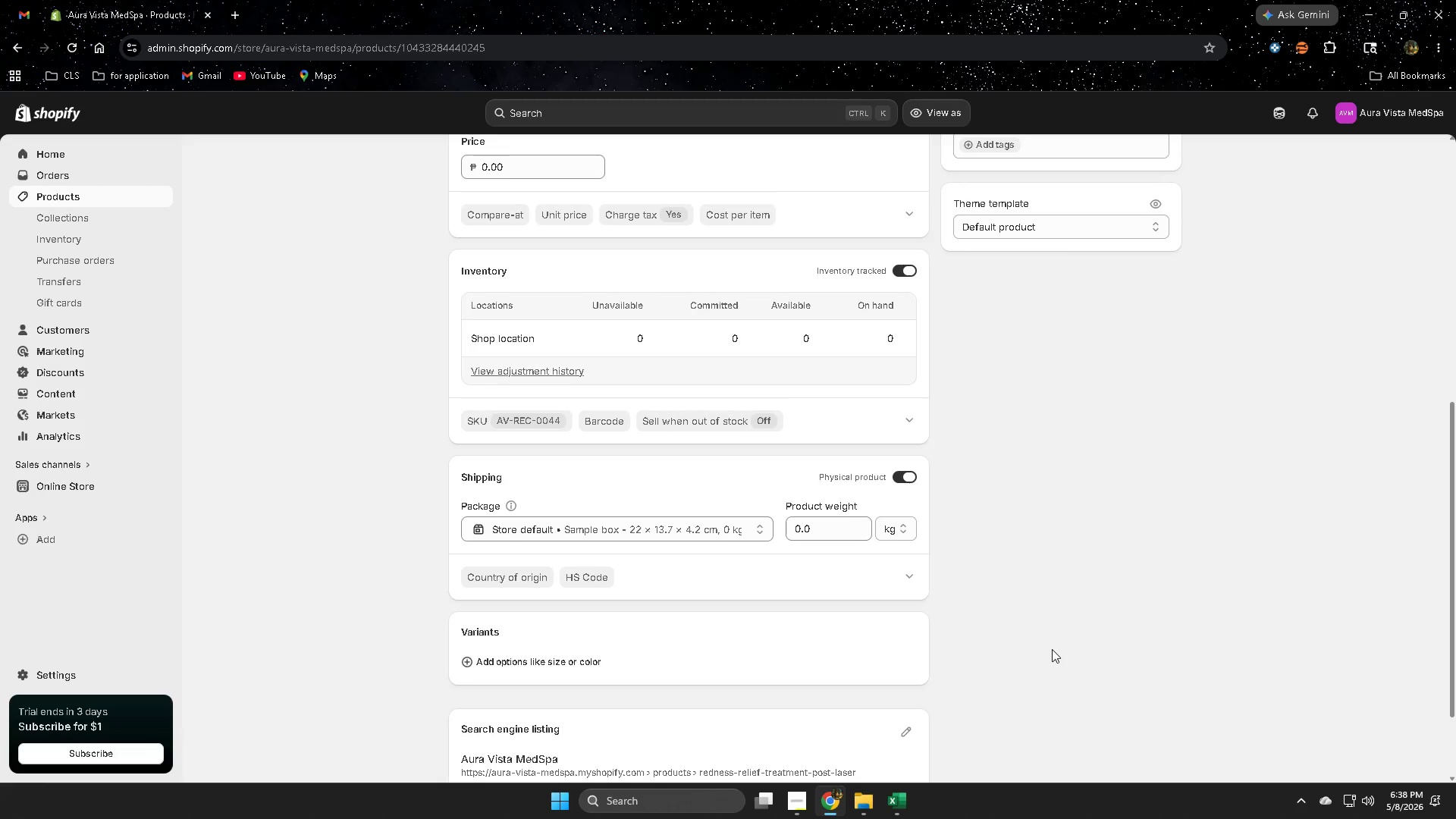 
scroll: coordinate [1051, 649], scroll_direction: down, amount: 4.0
 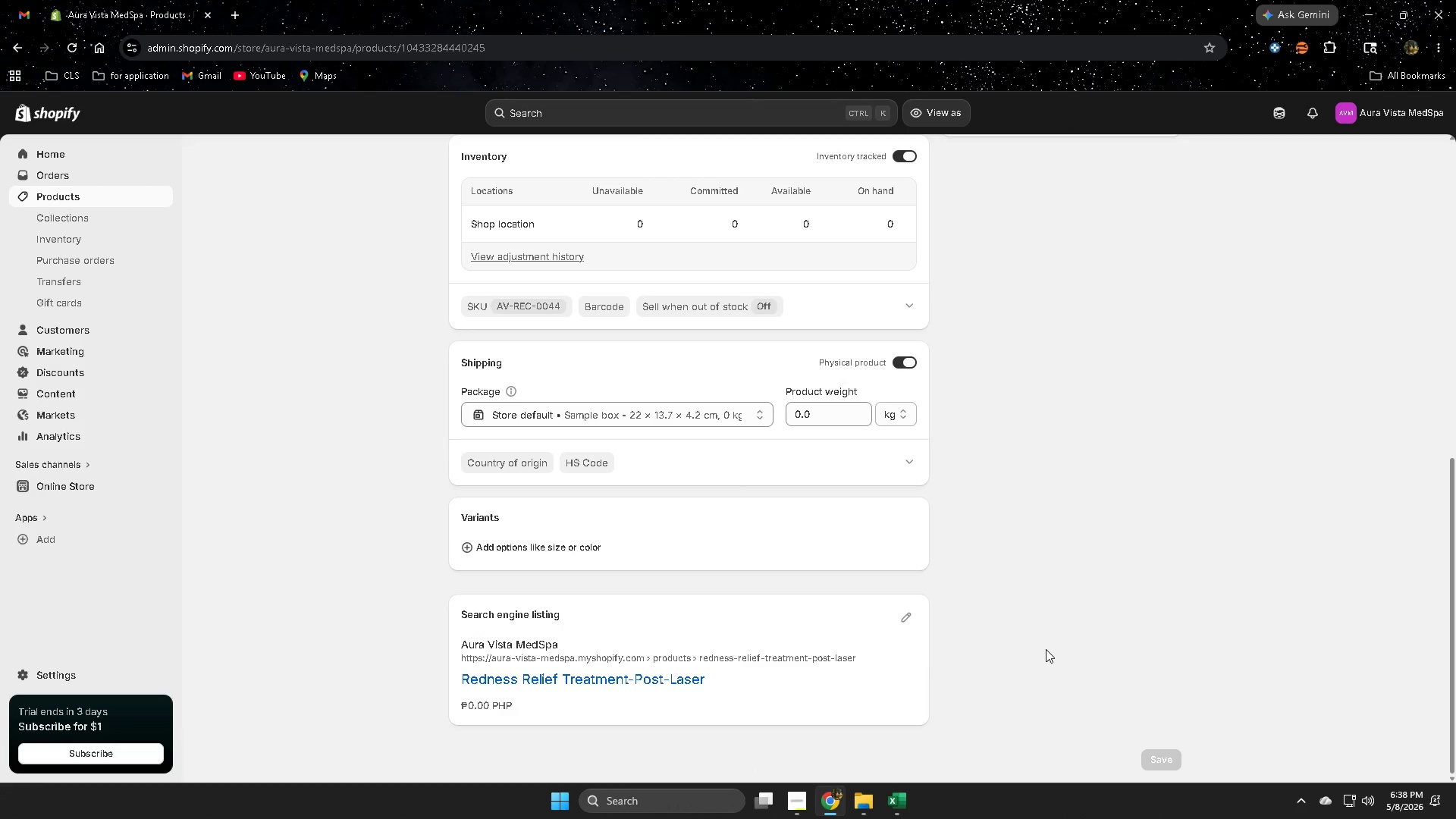 
scroll: coordinate [1044, 649], scroll_direction: up, amount: 11.0
 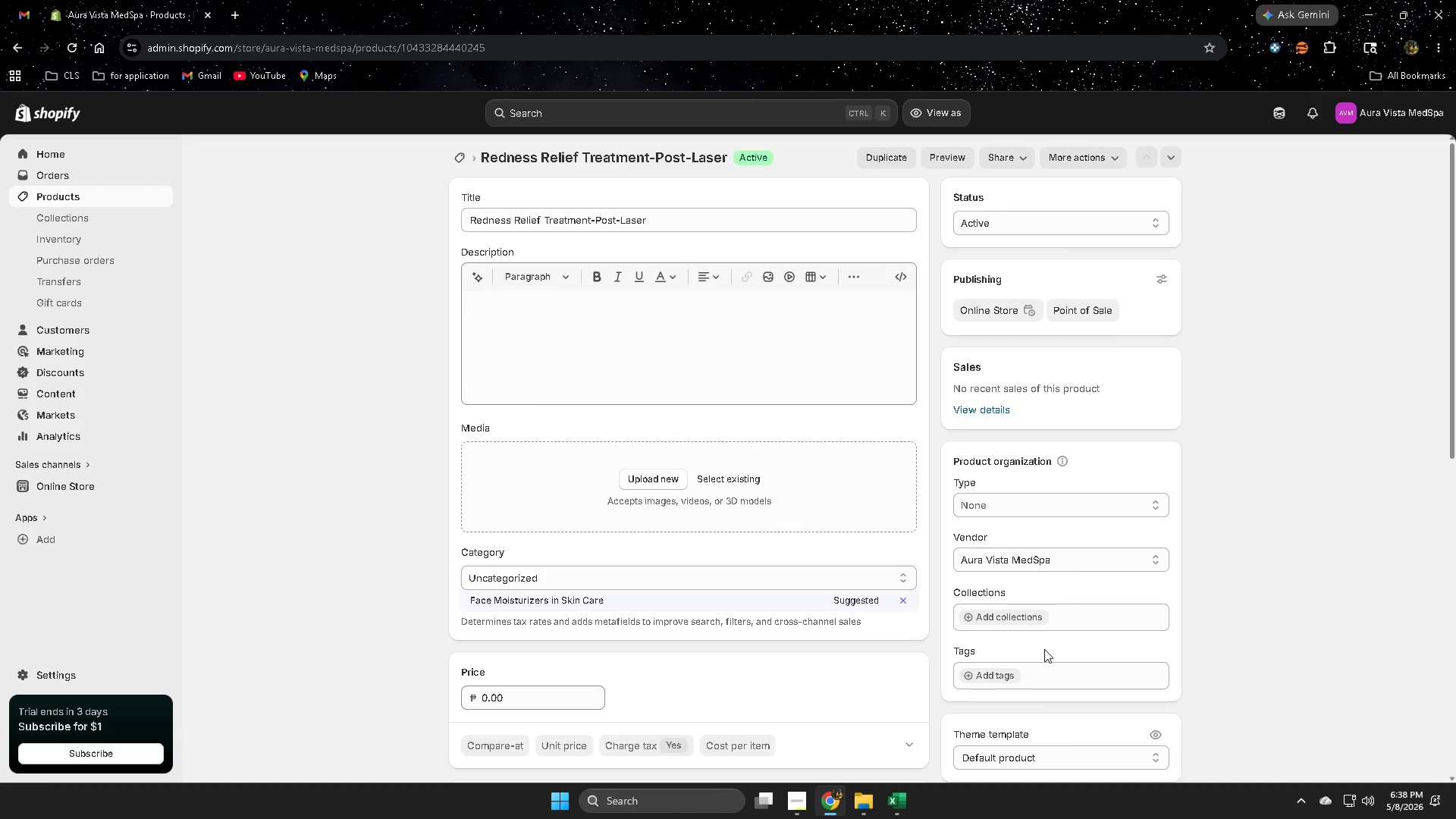 
scroll: coordinate [1163, 701], scroll_direction: down, amount: 5.0
 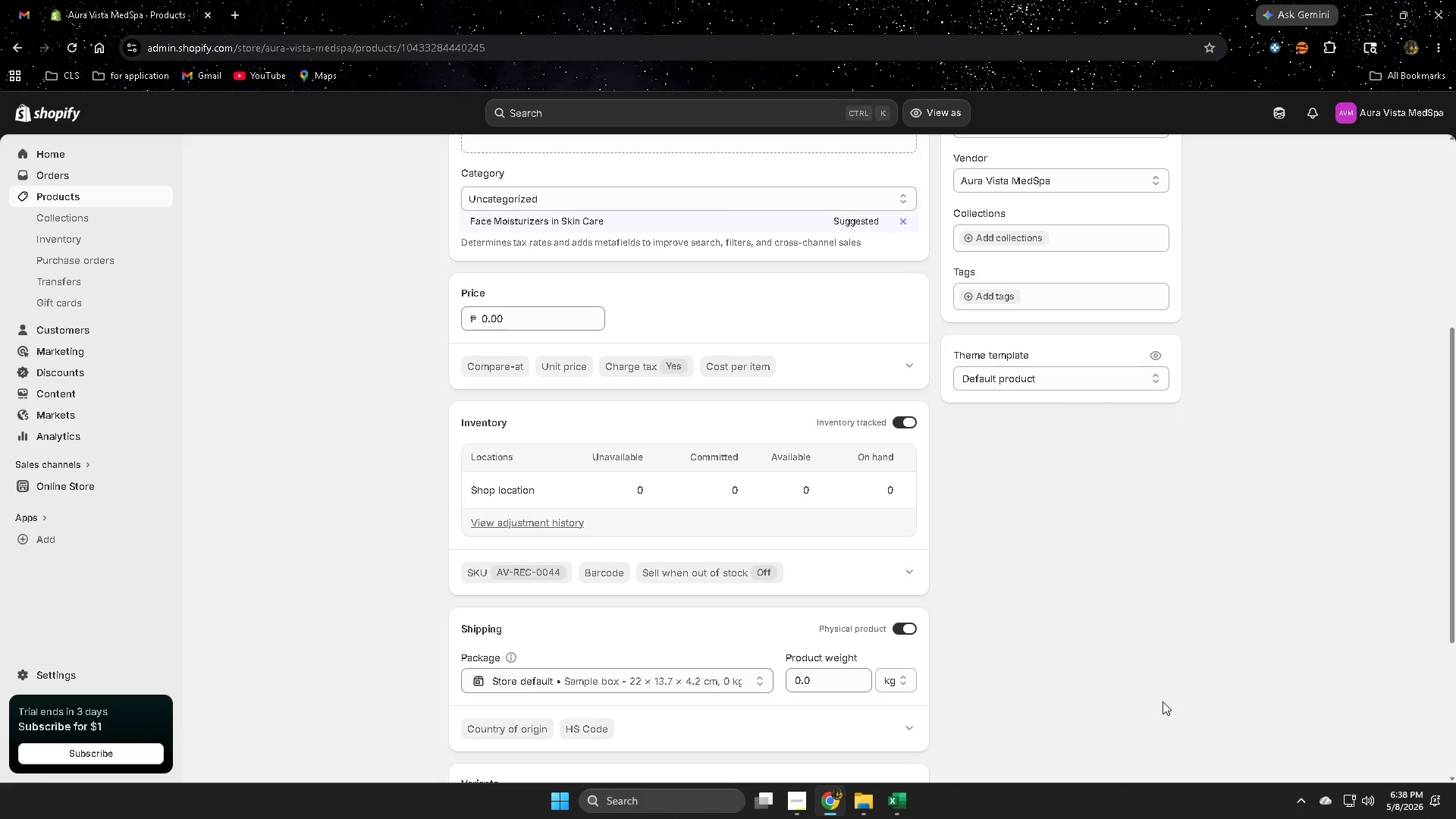 
scroll: coordinate [1156, 701], scroll_direction: up, amount: 4.0
 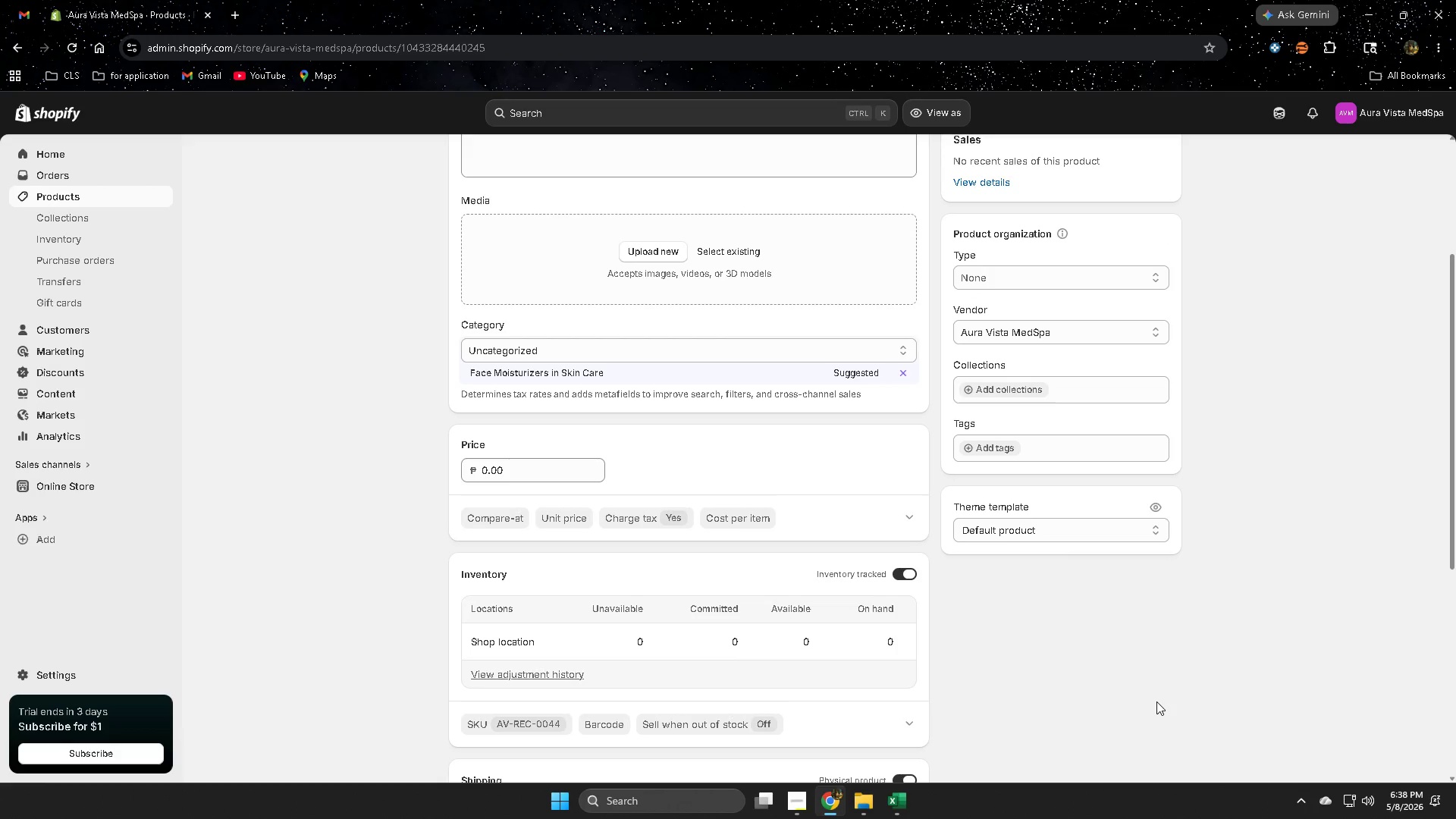 
scroll: coordinate [1156, 701], scroll_direction: down, amount: 2.0
 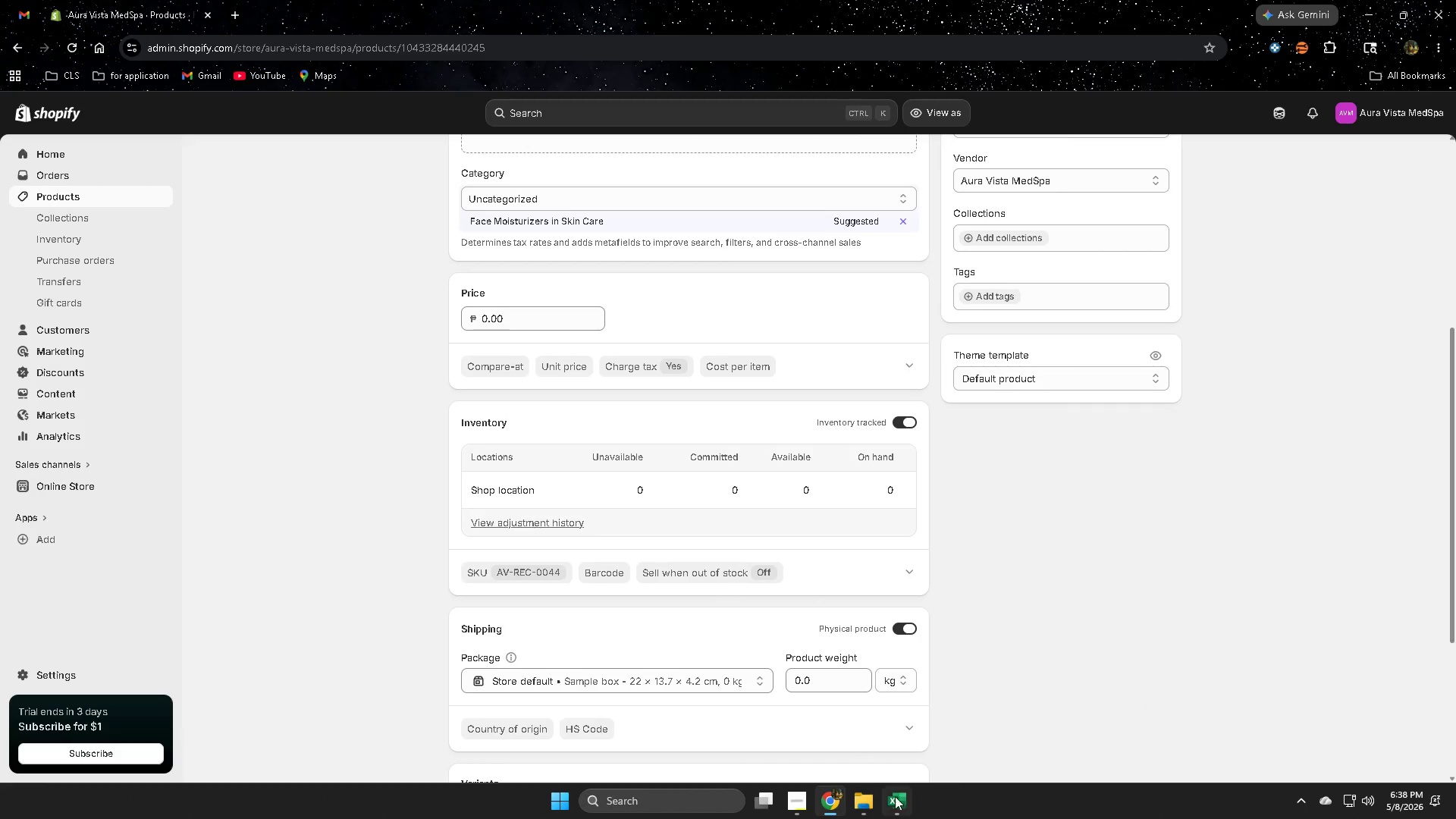 
left_click([903, 796])
 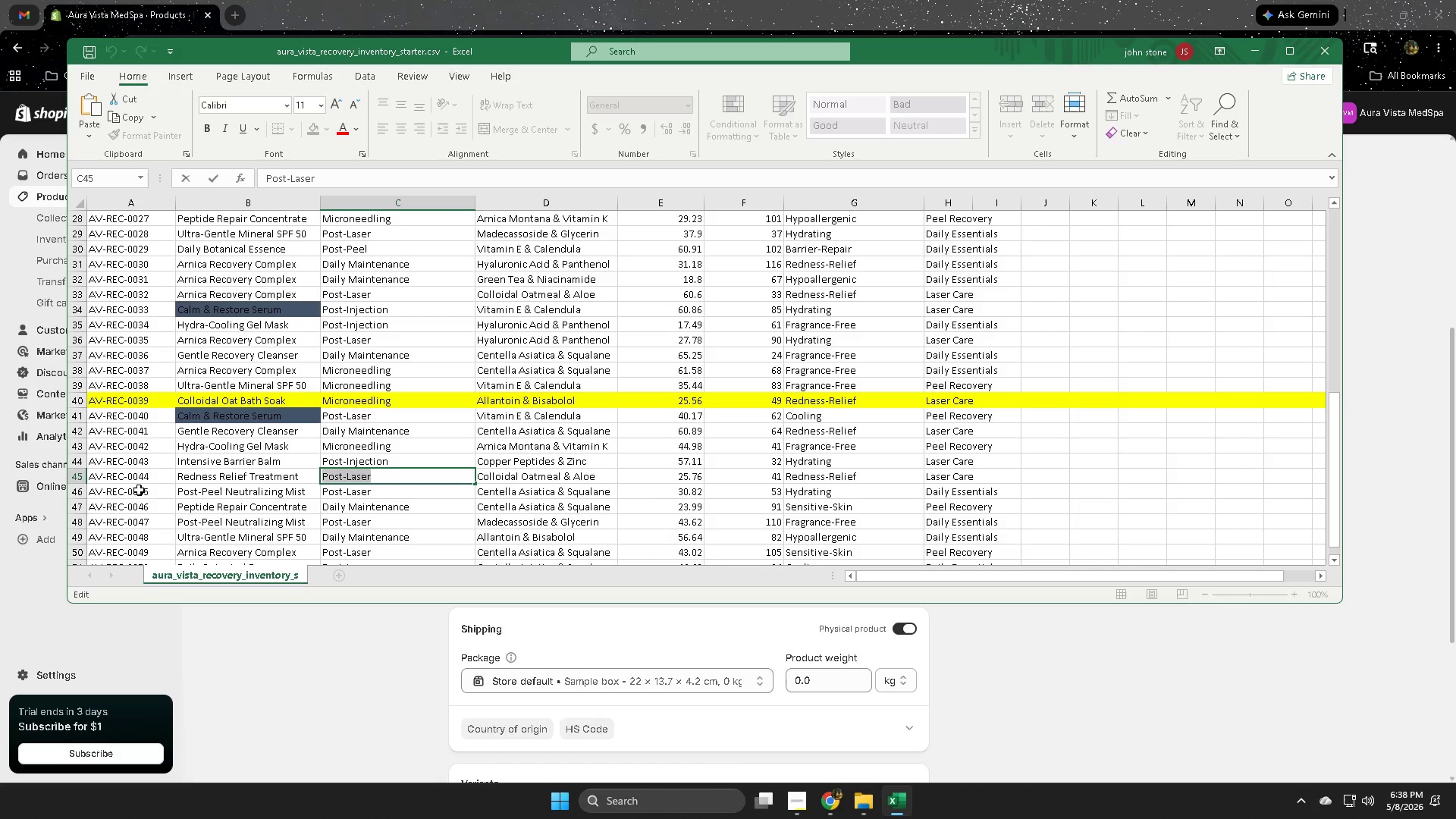 
double_click([155, 495])
 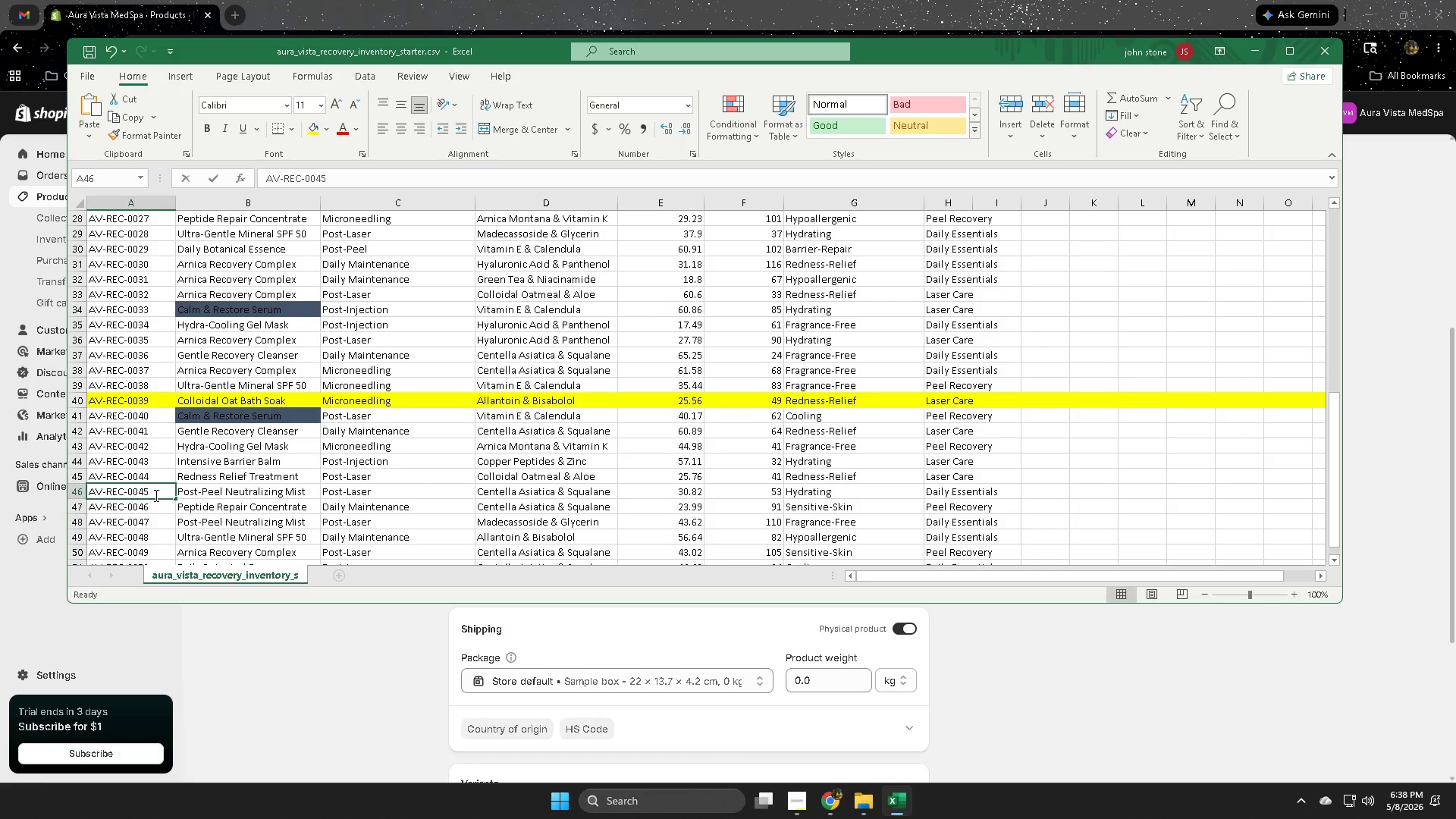 
triple_click([155, 495])
 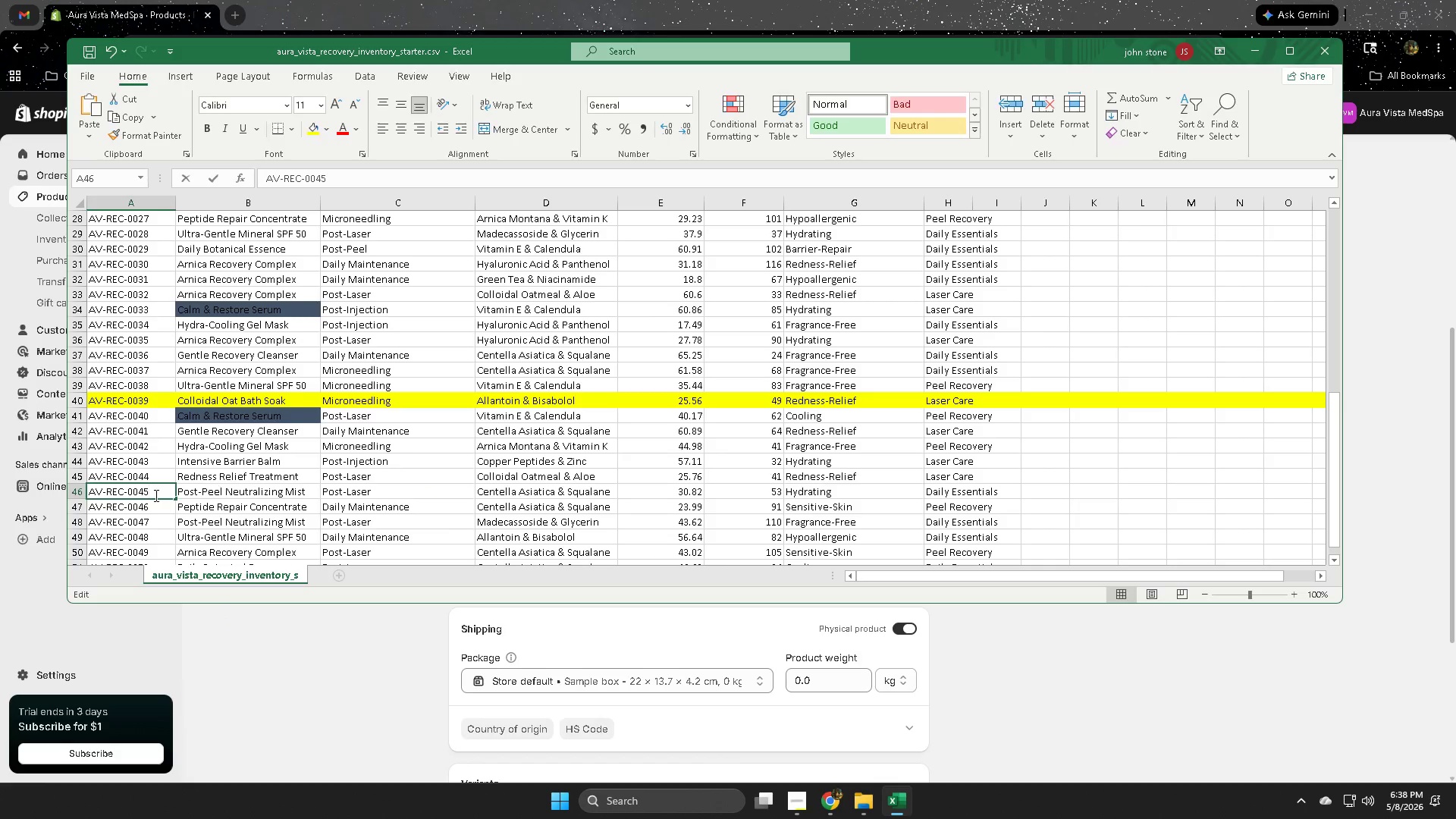 
triple_click([155, 495])
 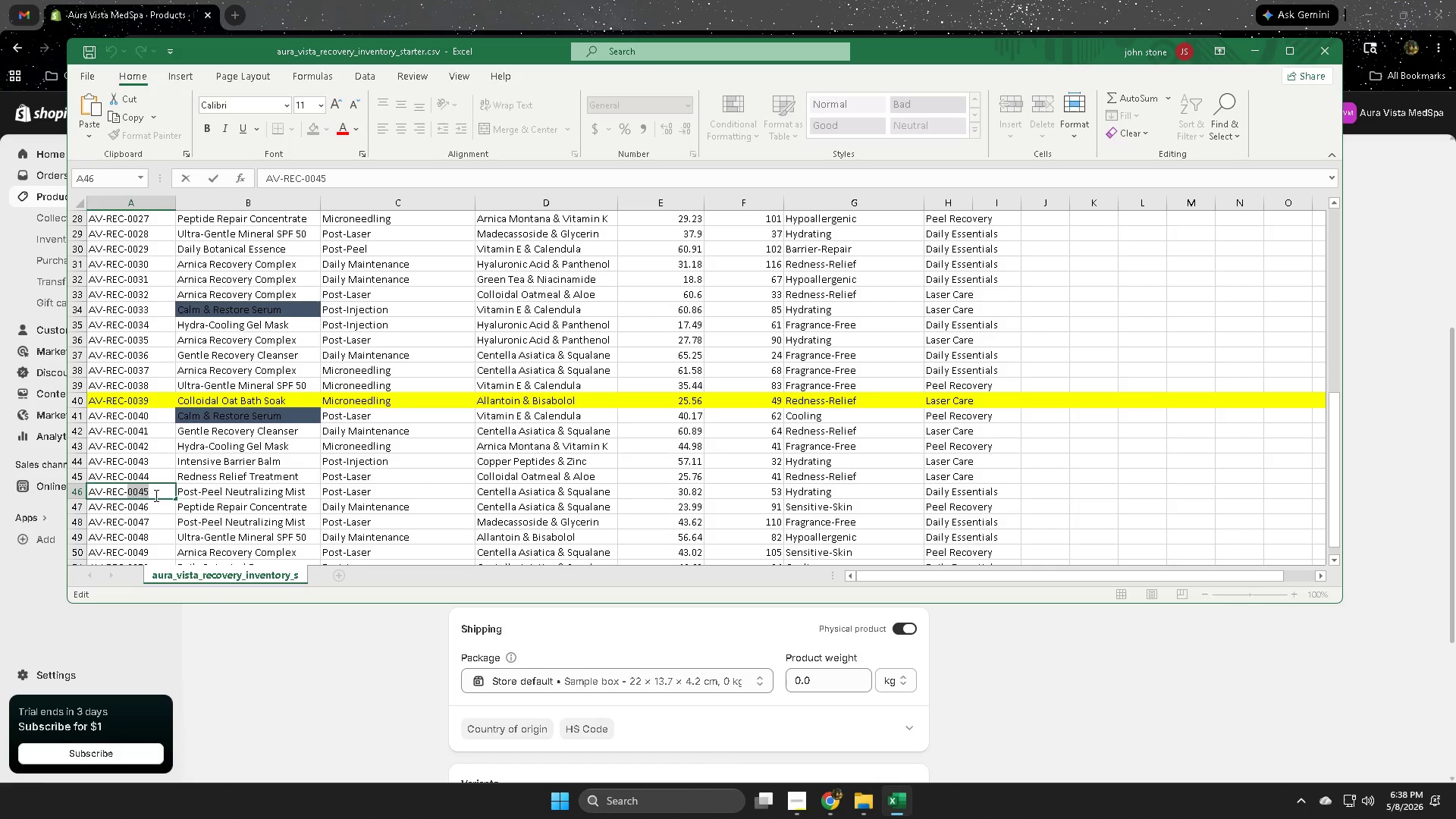 
triple_click([155, 495])
 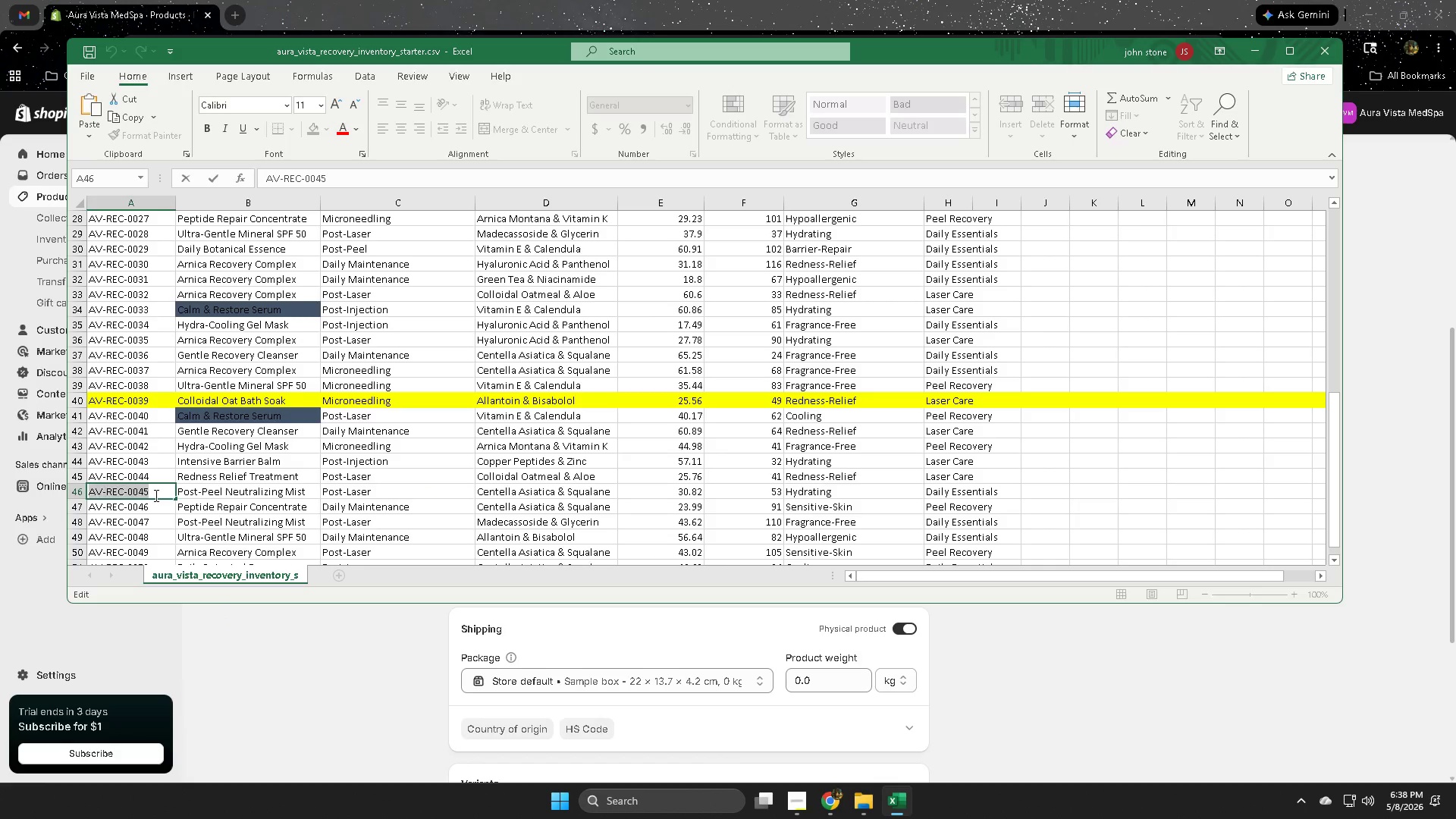 
key(Control+ControlLeft)
 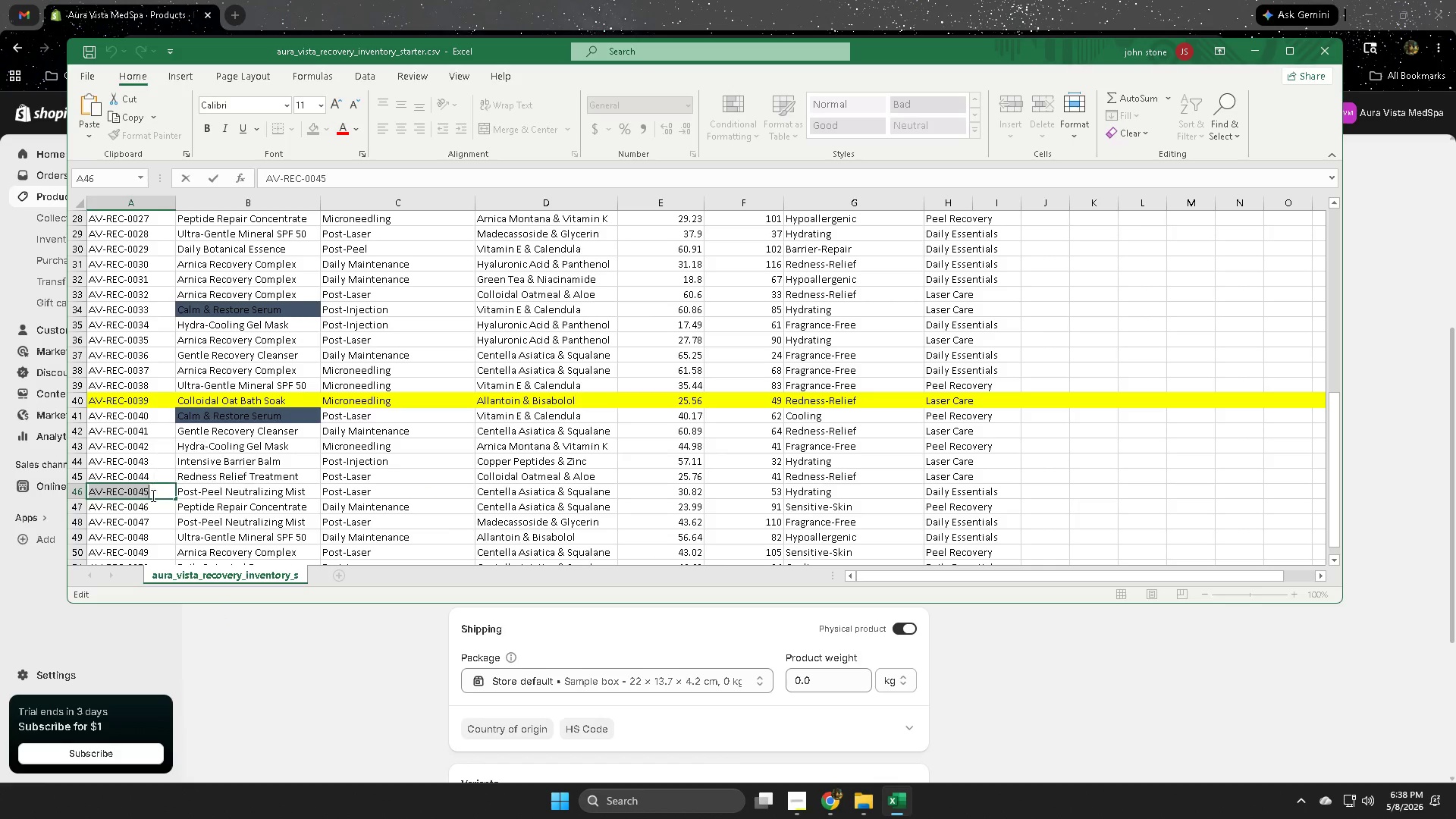 
key(Control+C)
 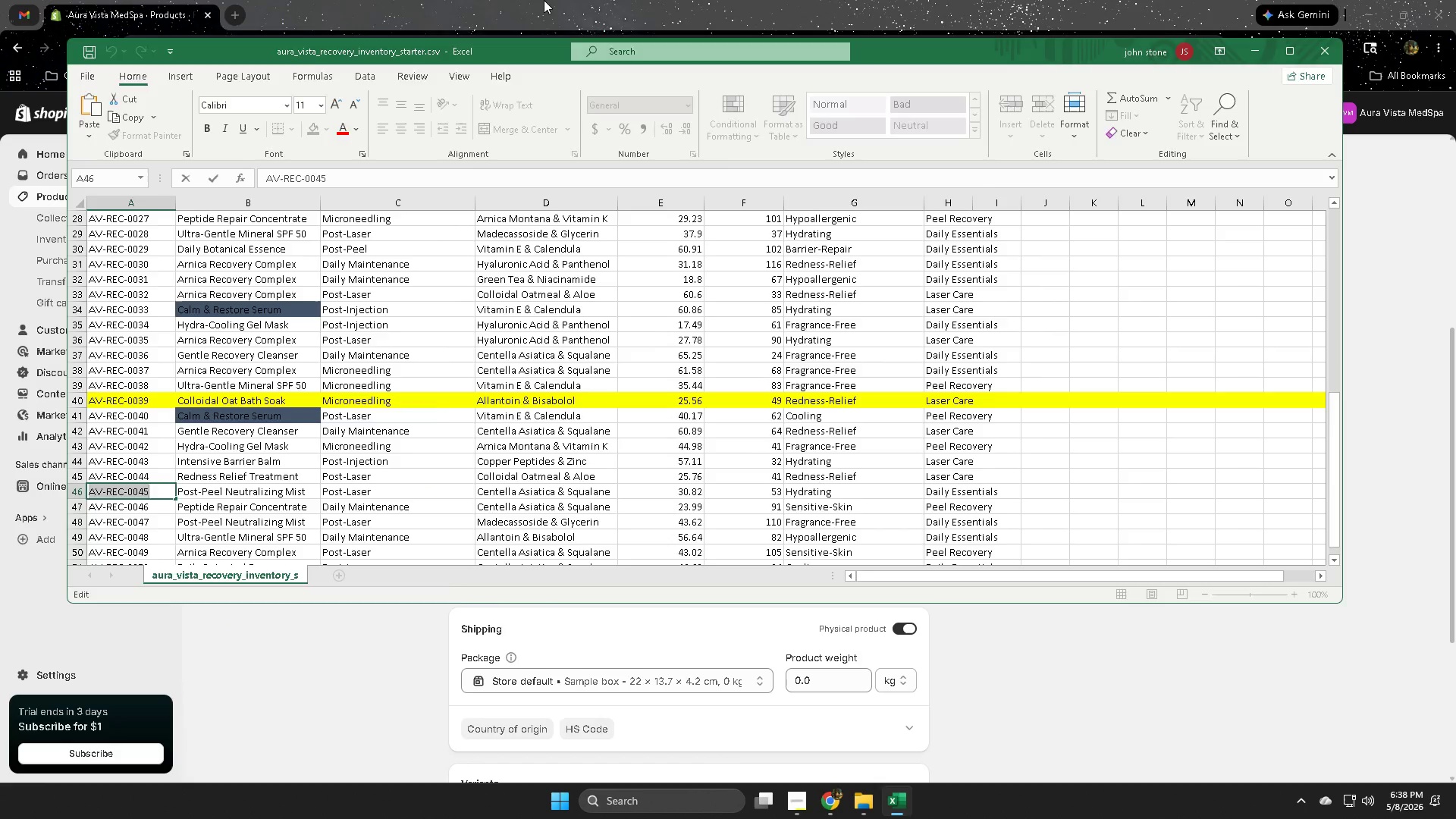 
left_click([548, 0])
 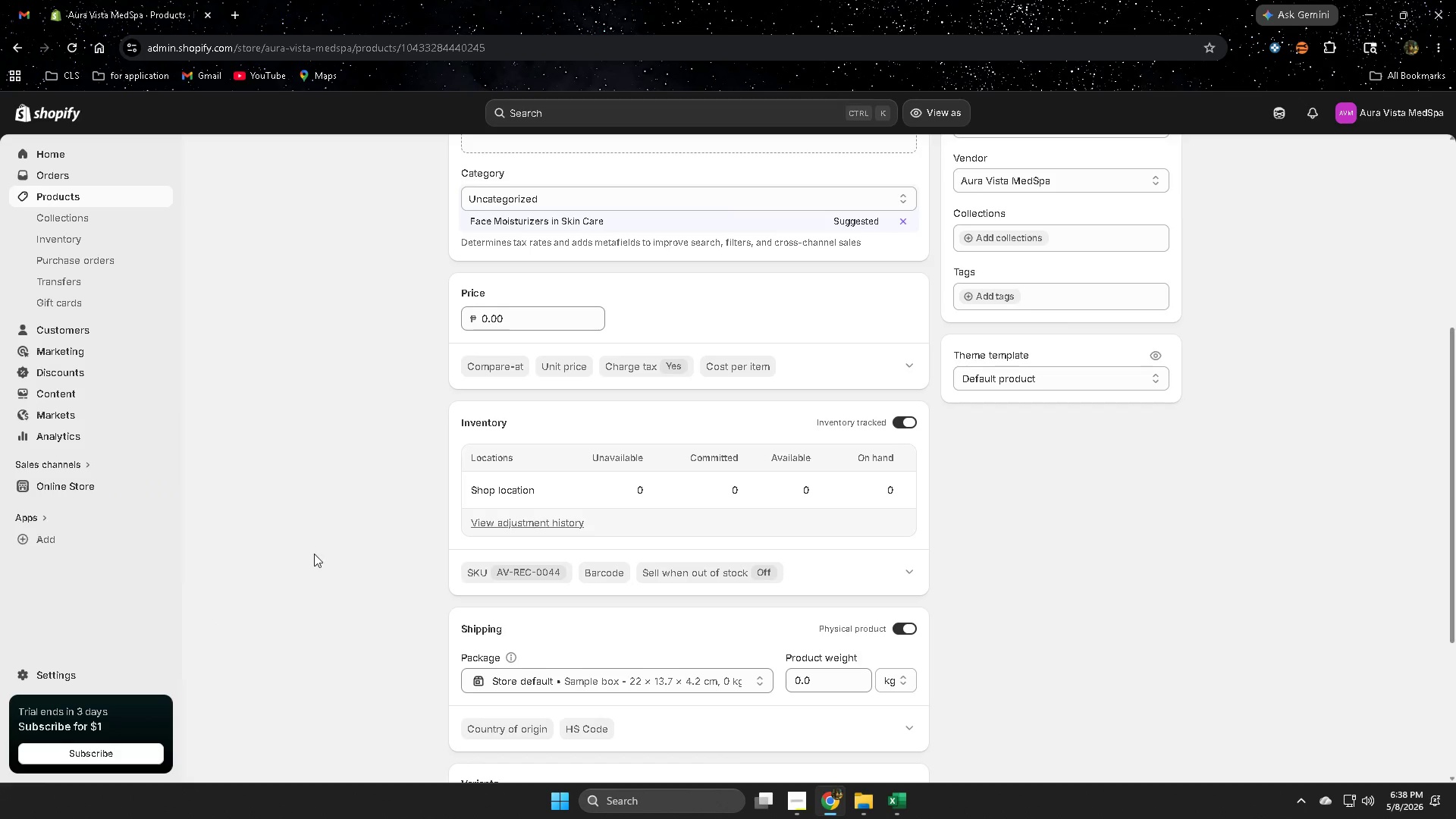 
scroll: coordinate [313, 554], scroll_direction: up, amount: 2.0
 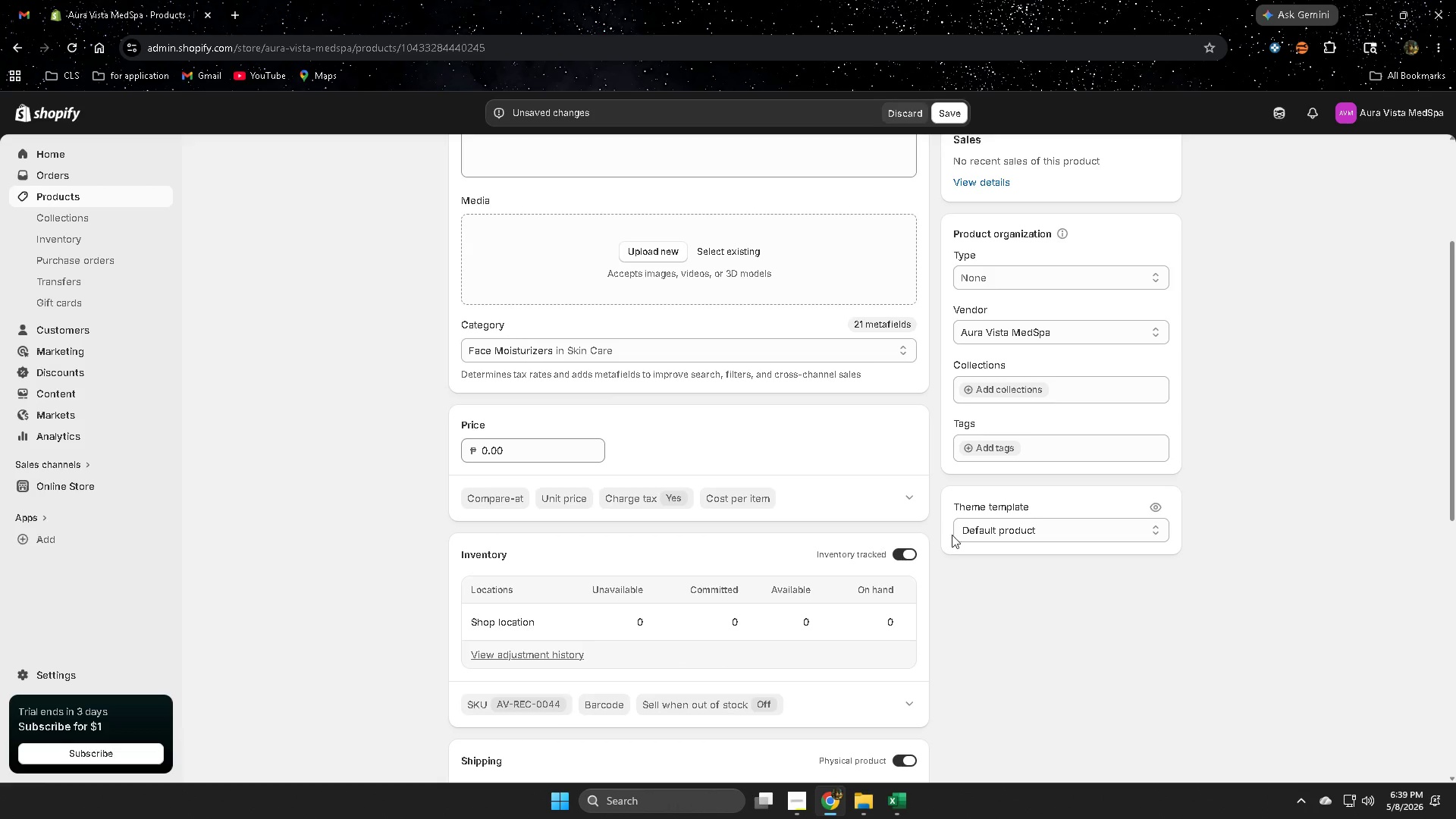 
left_click([953, 120])
 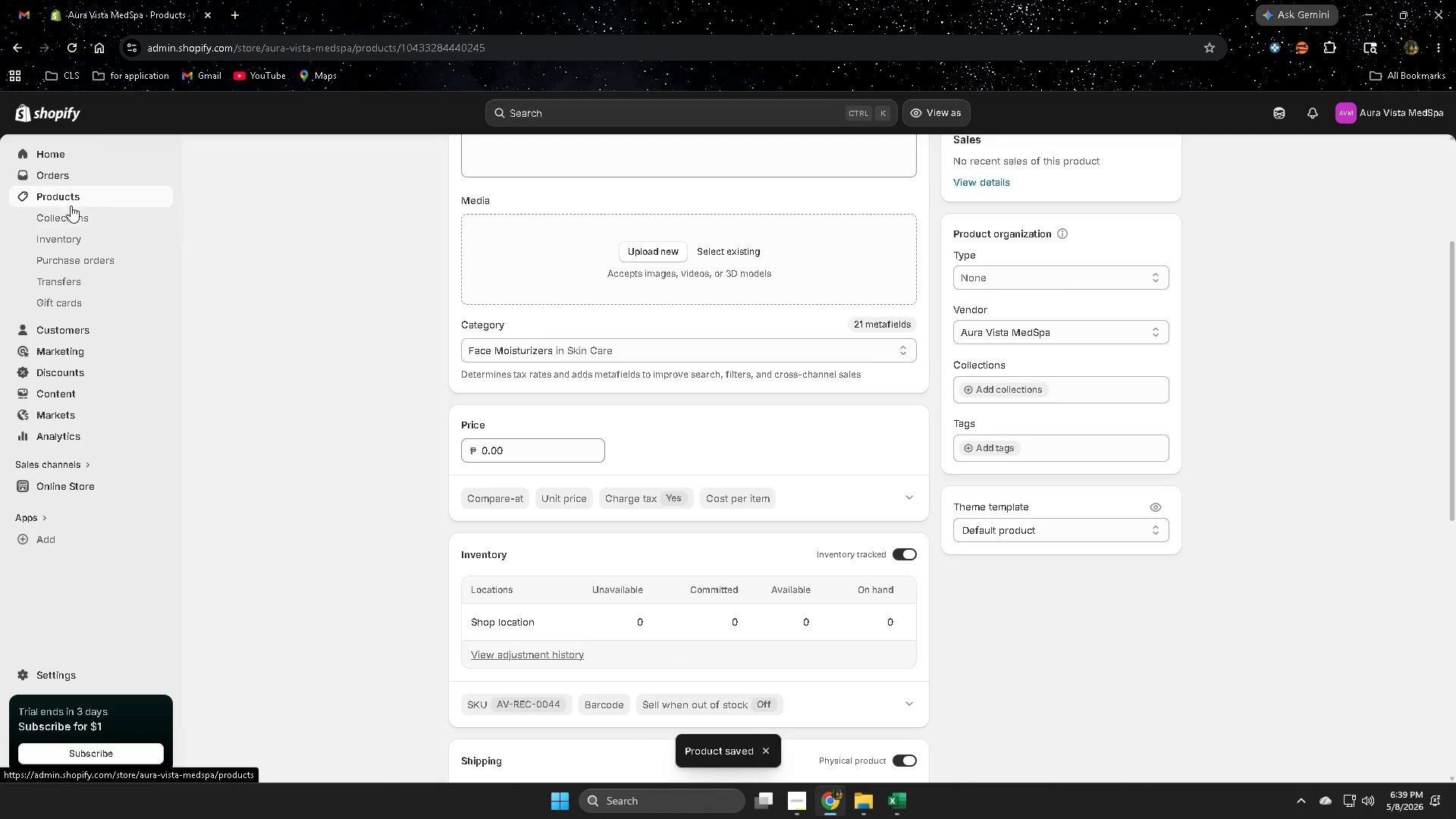 
wait(6.77)
 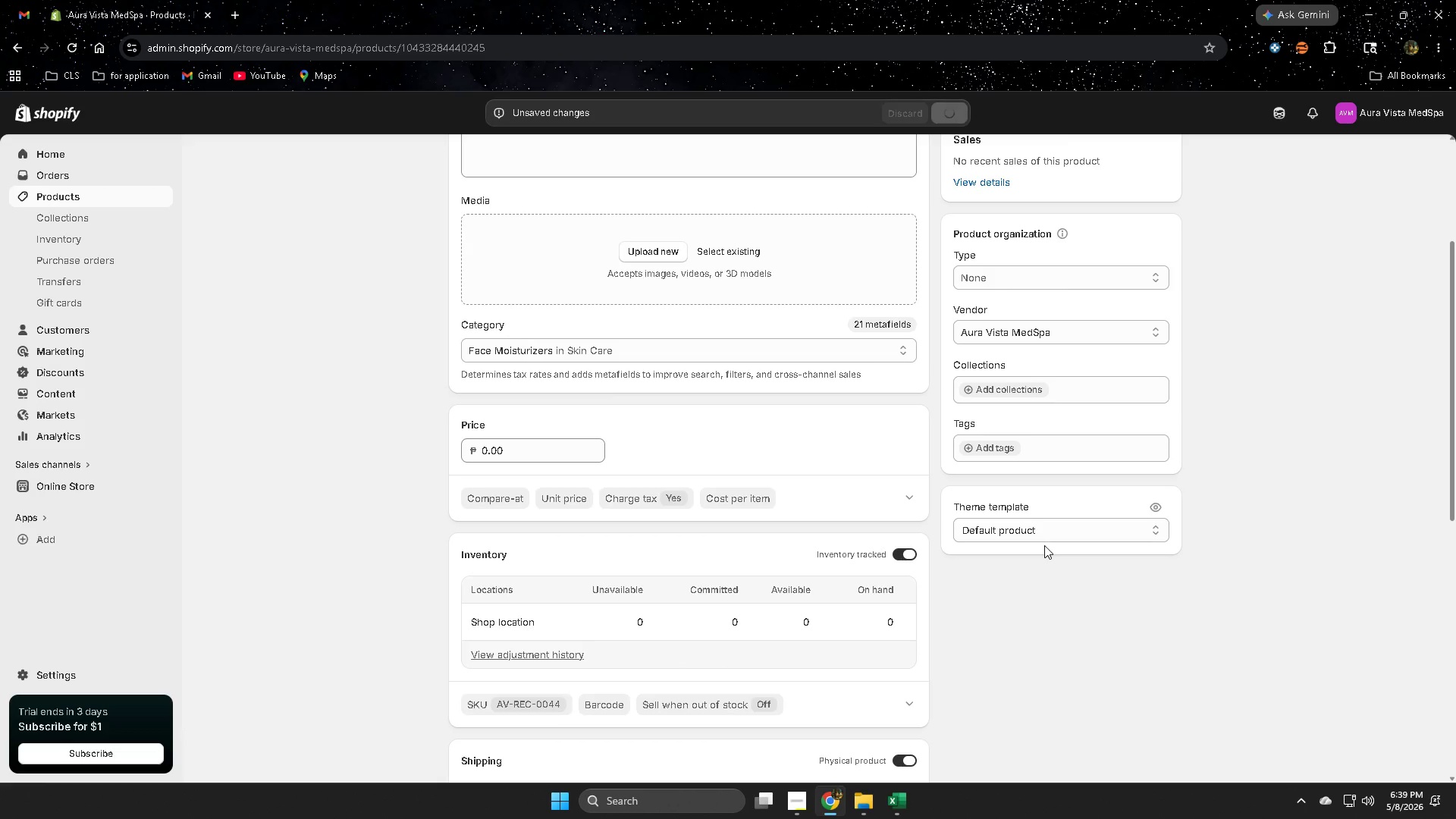 
scroll: coordinate [359, 460], scroll_direction: none, amount: 0.0
 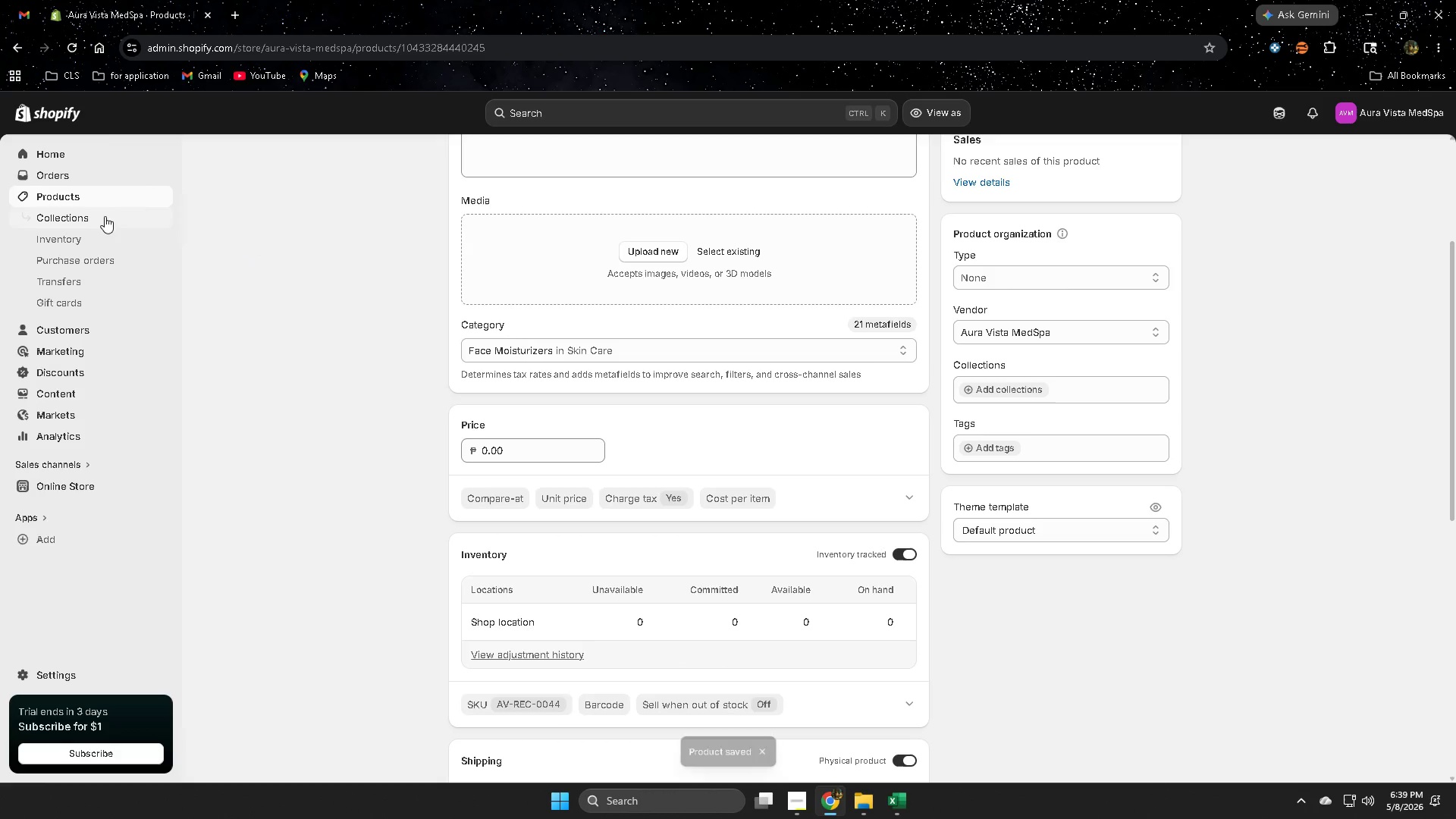 
left_click([99, 199])
 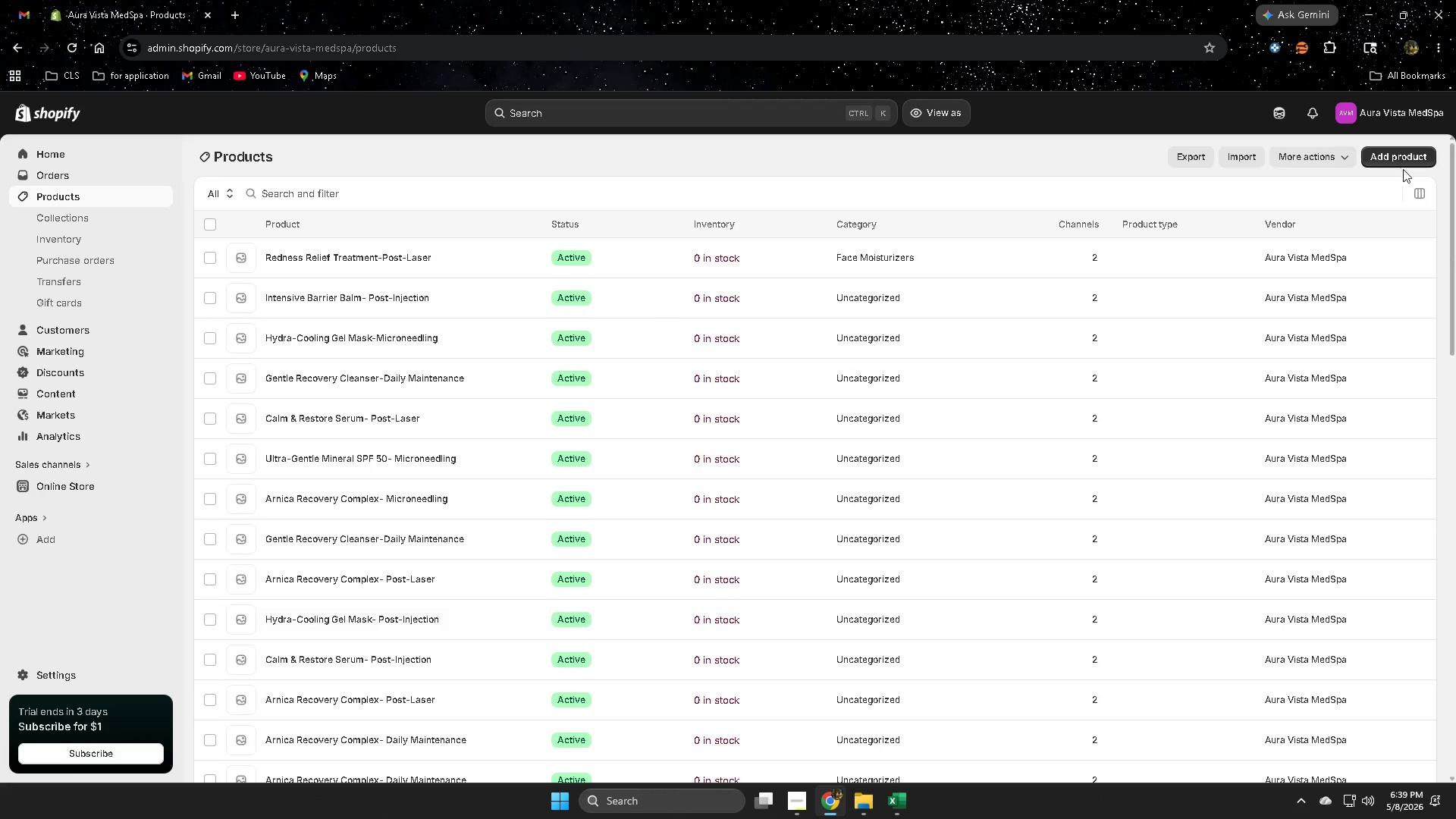 
left_click([1402, 161])
 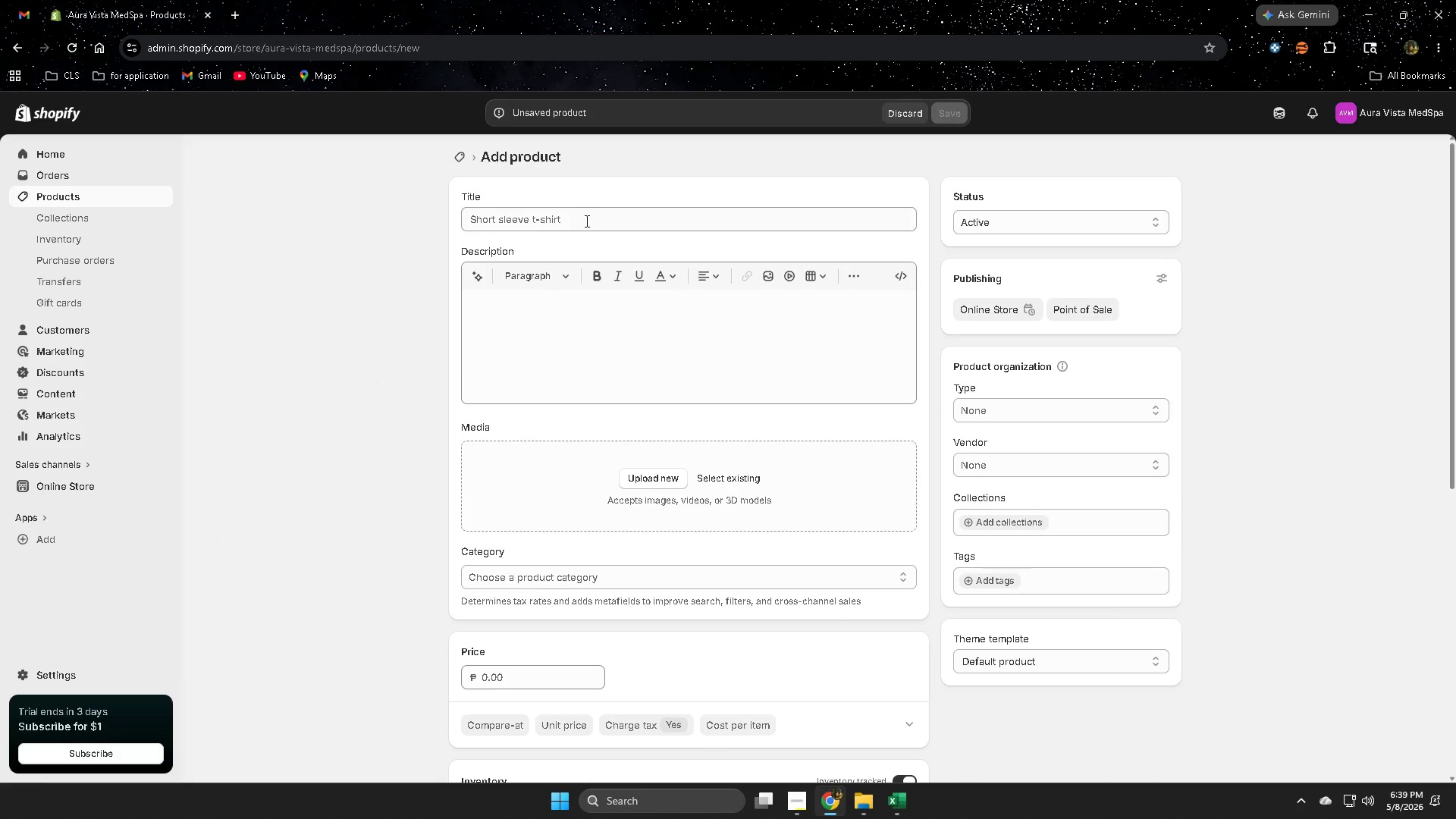 
scroll: coordinate [880, 642], scroll_direction: down, amount: 4.0
 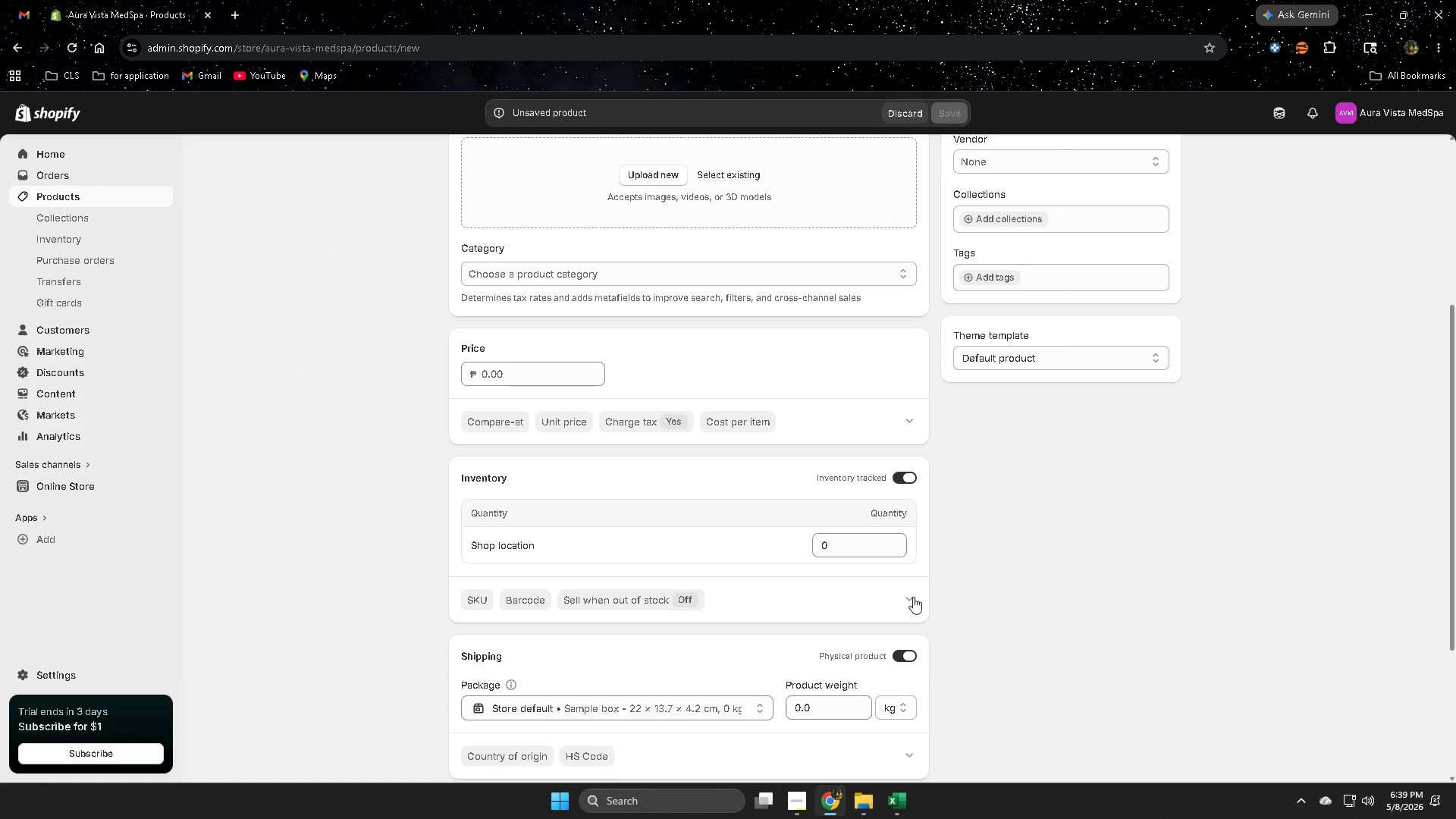 
left_click([912, 595])
 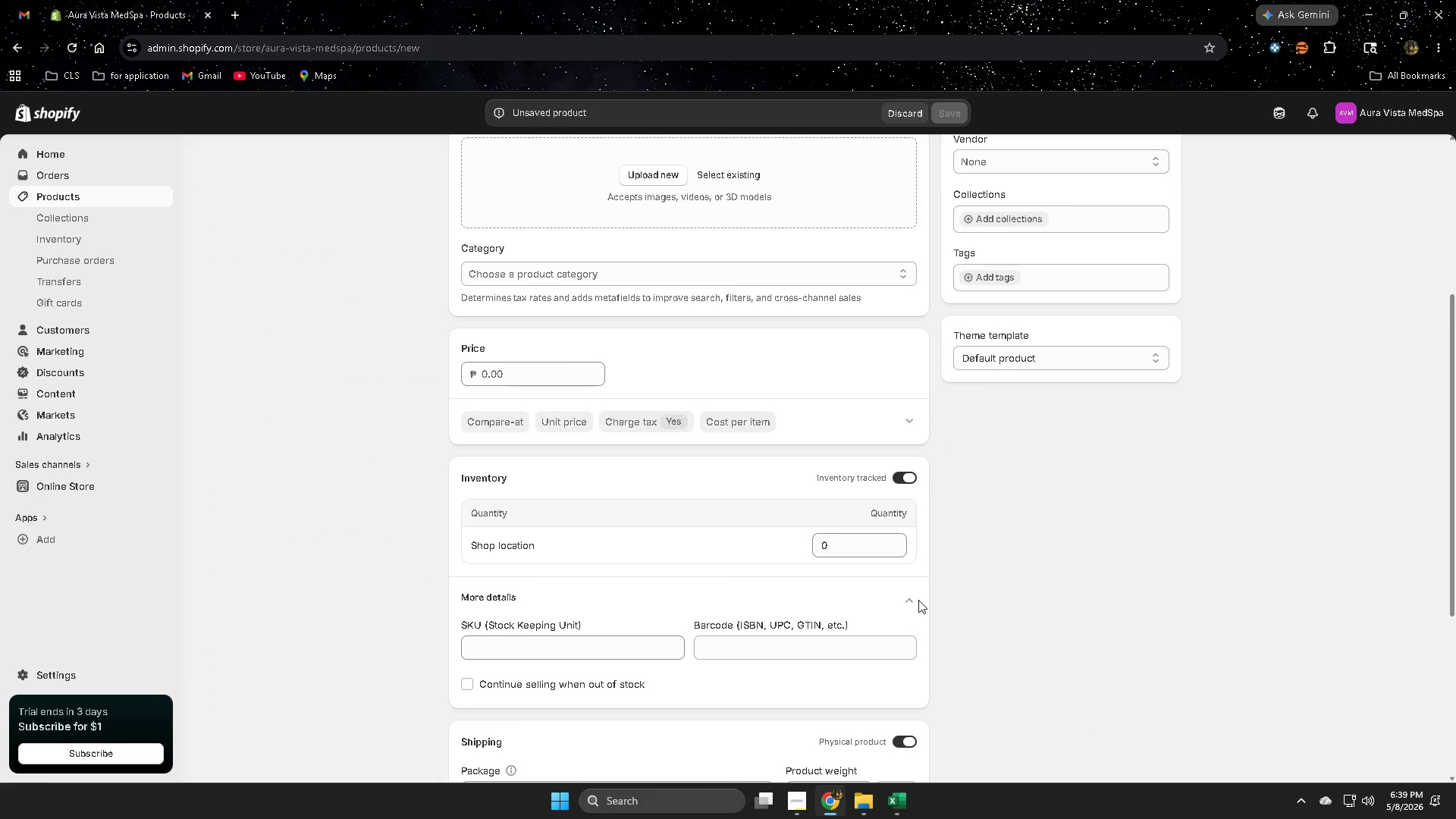 
left_click([604, 574])
 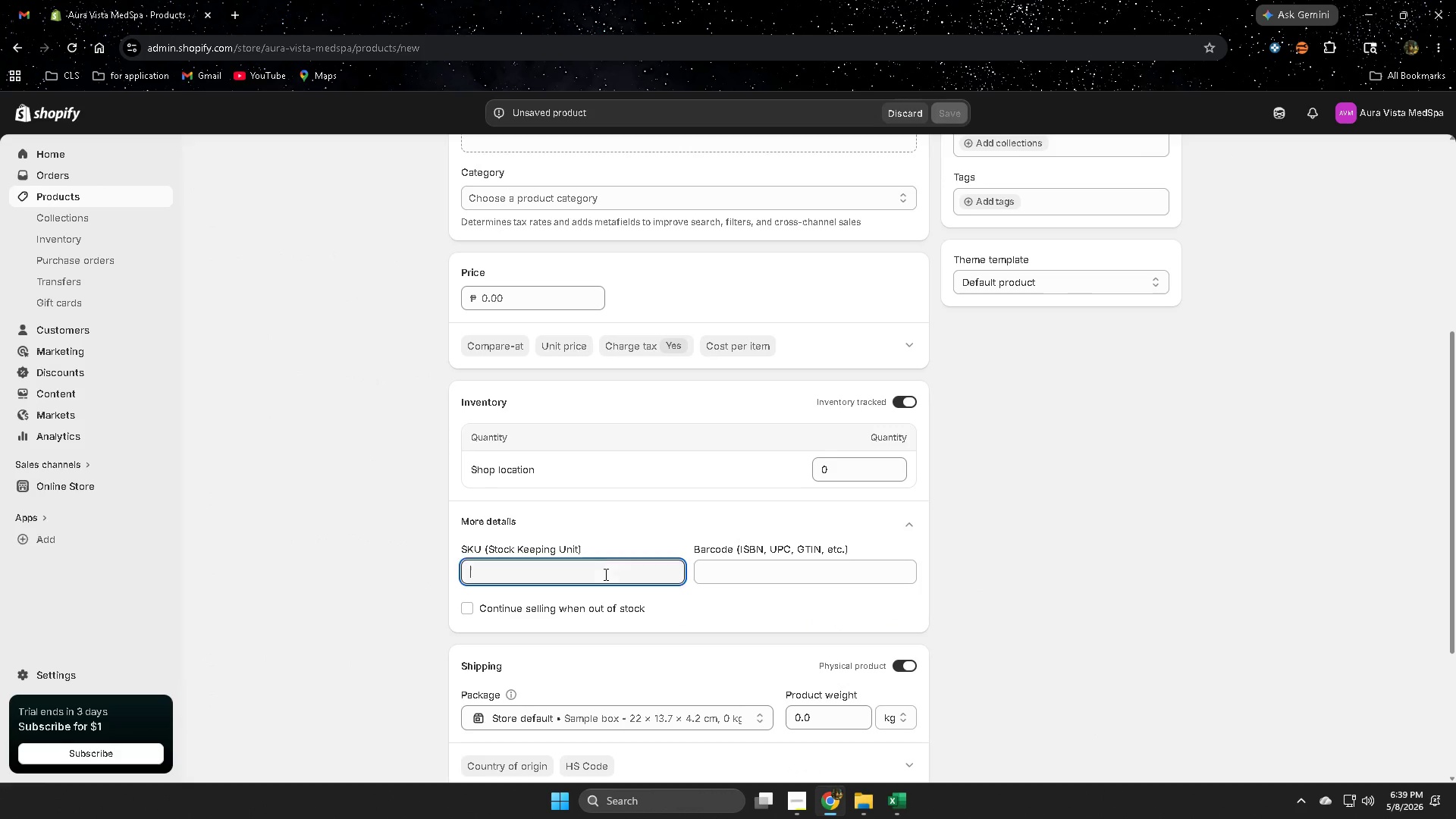 
scroll: coordinate [894, 600], scroll_direction: down, amount: 1.0
 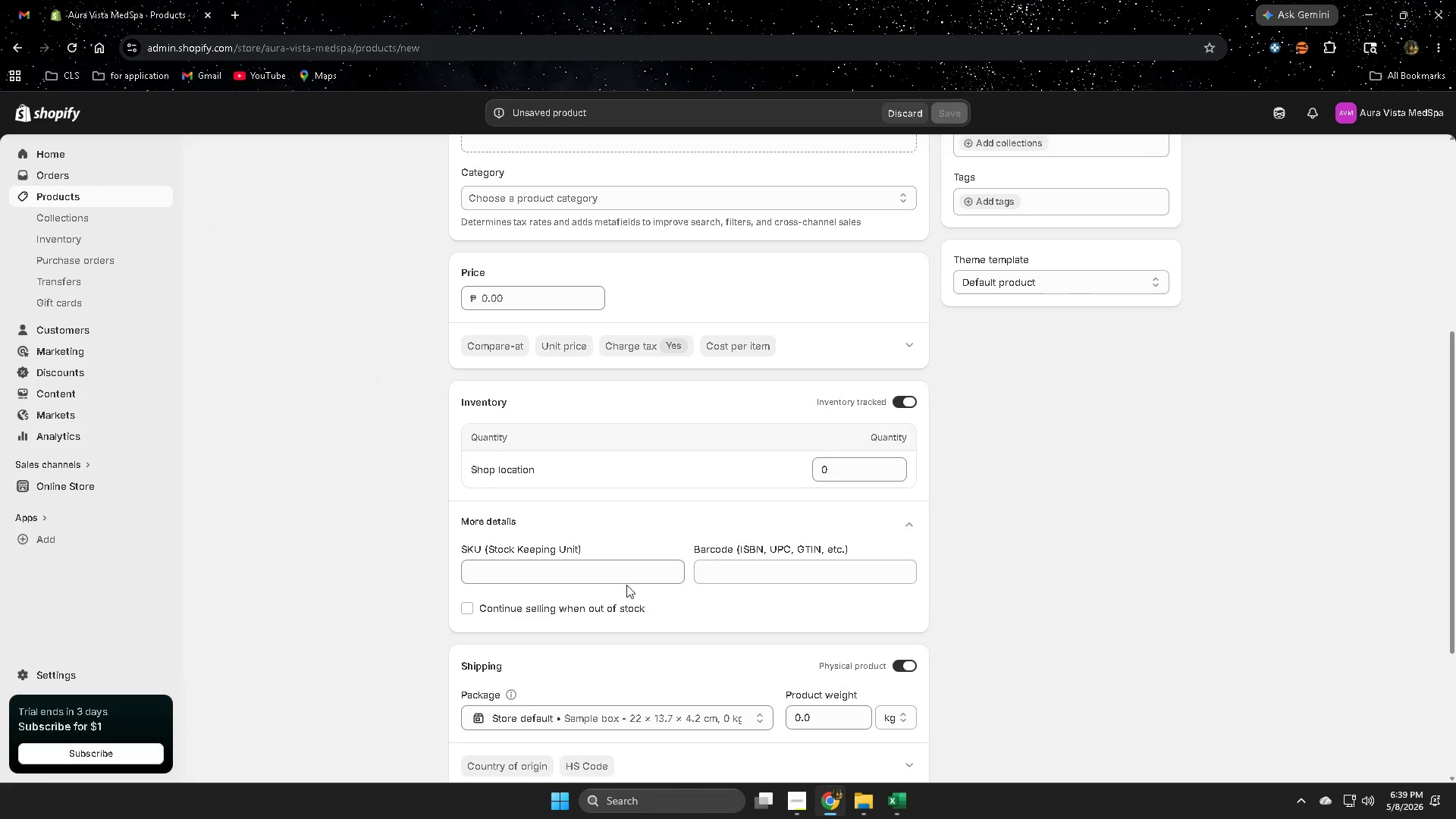 
key(Control+ControlLeft)
 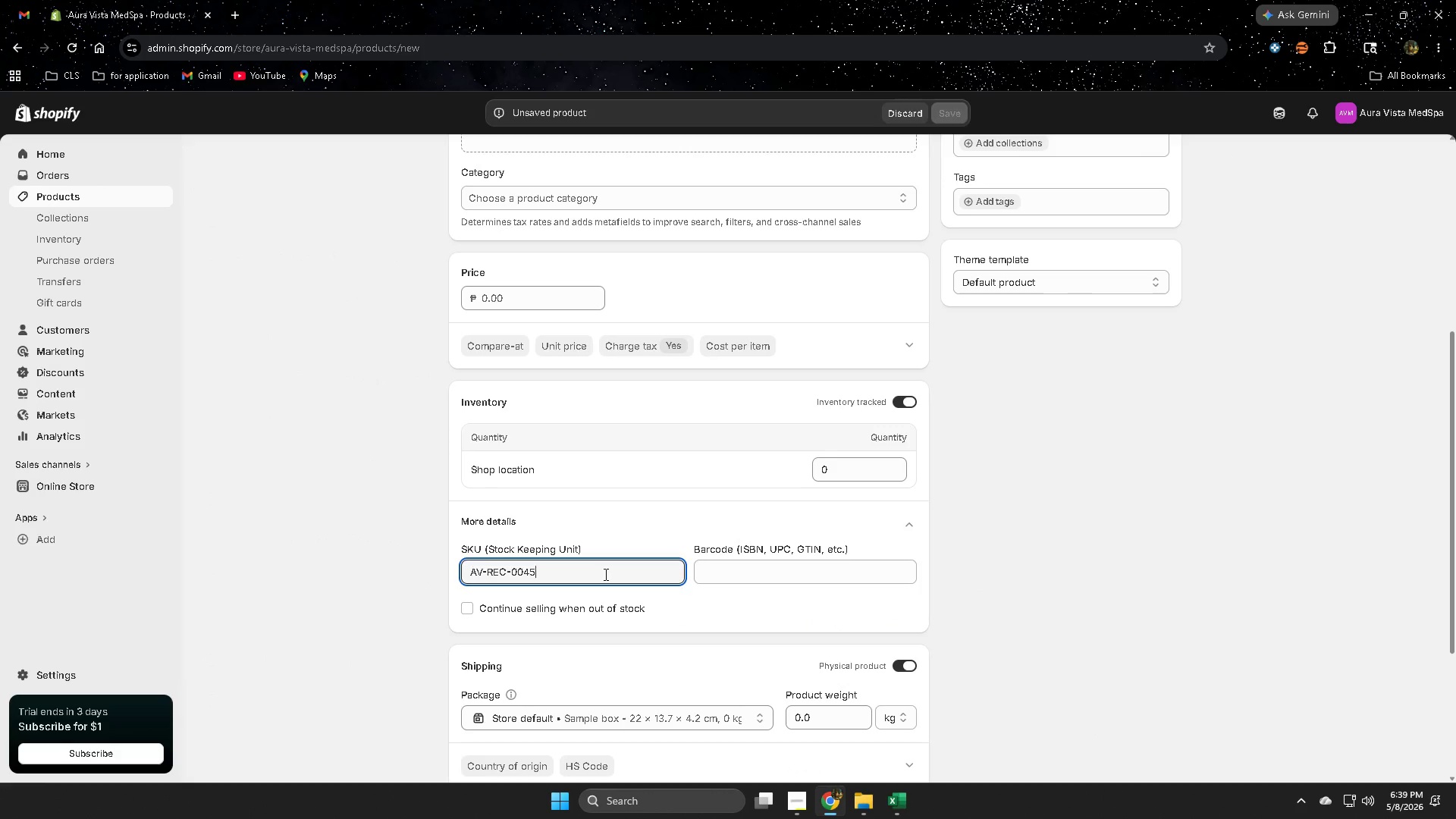 
key(Control+V)
 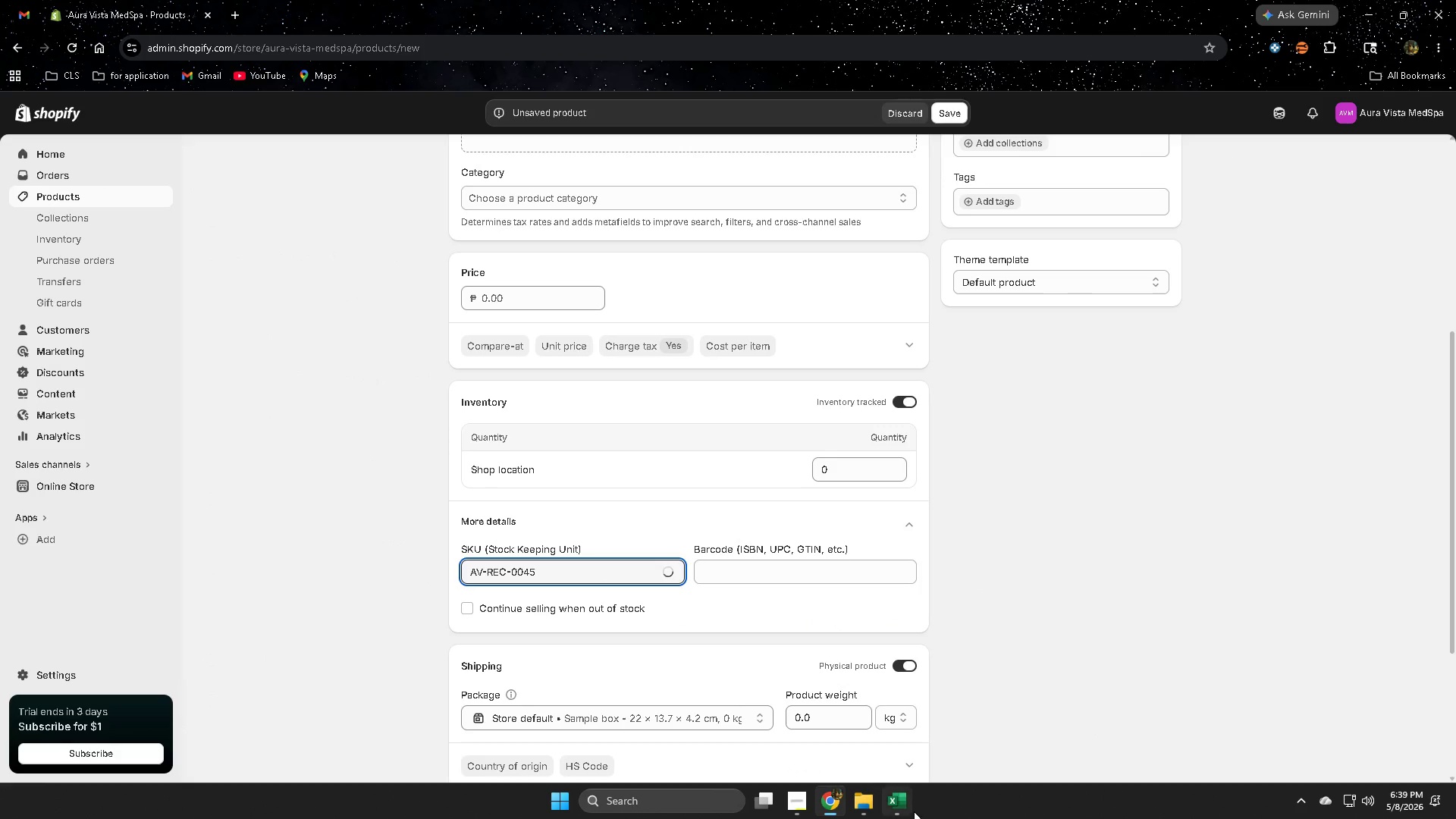 
left_click([893, 797])
 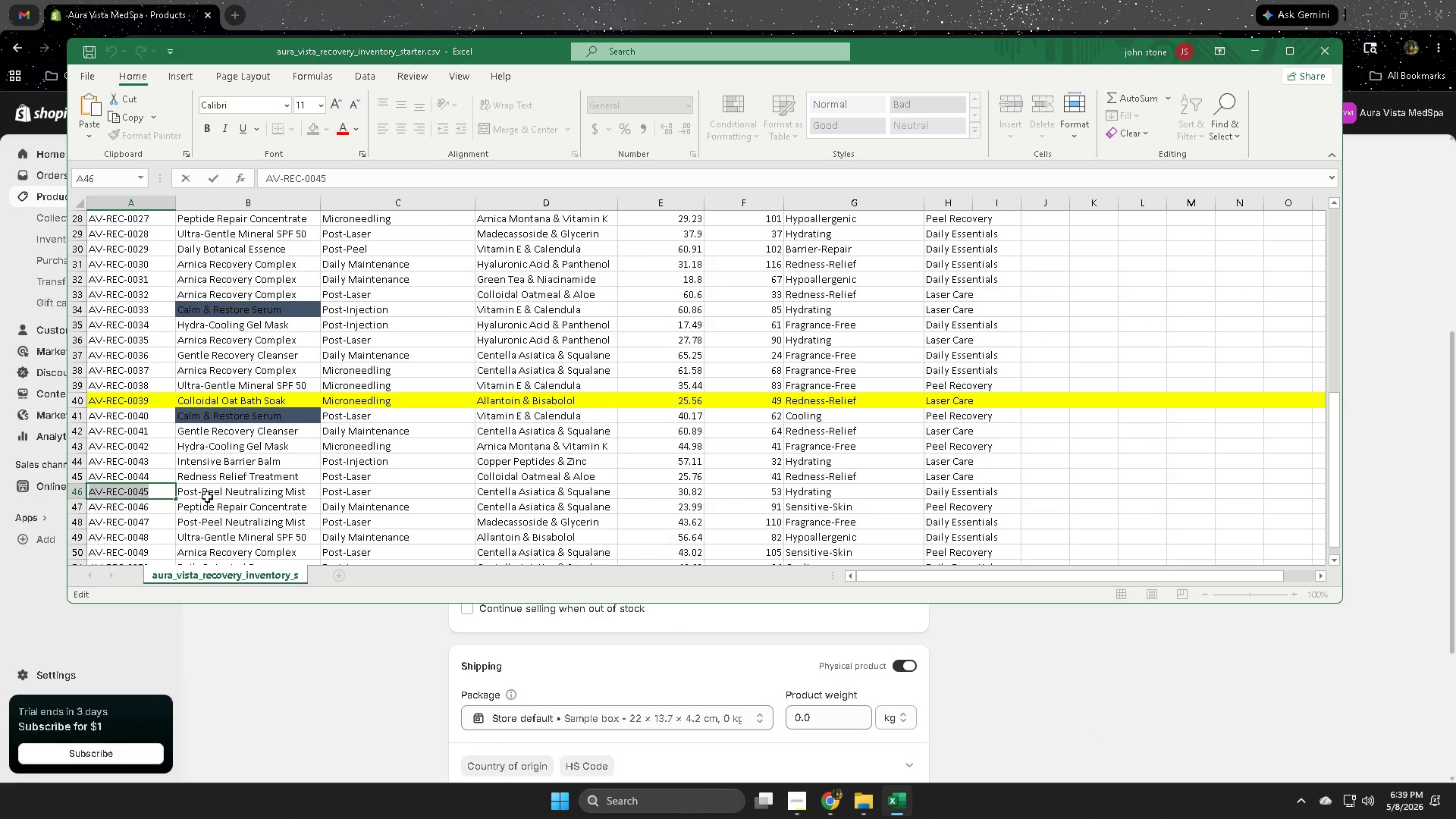 
double_click([197, 494])
 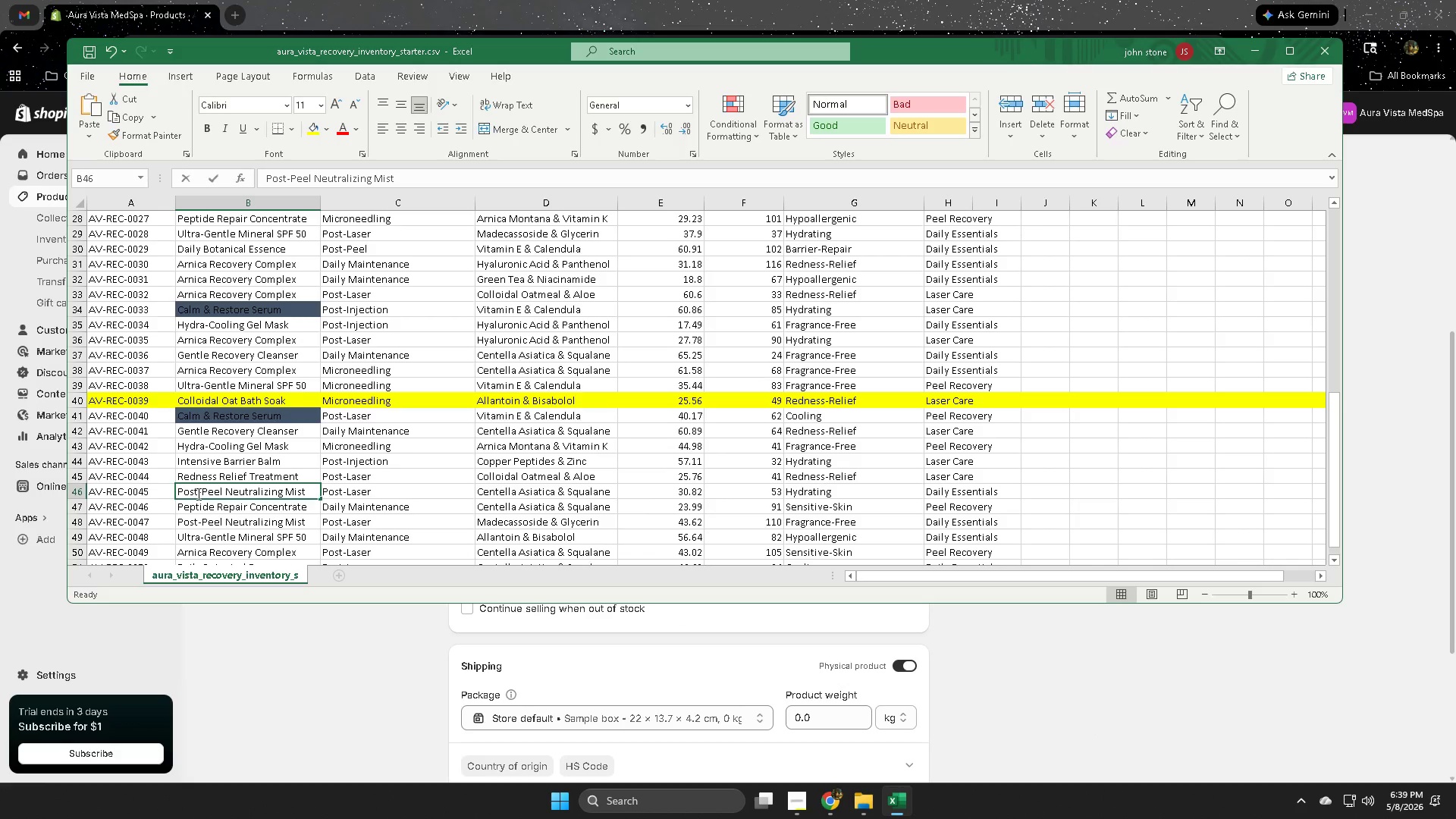 
triple_click([197, 494])
 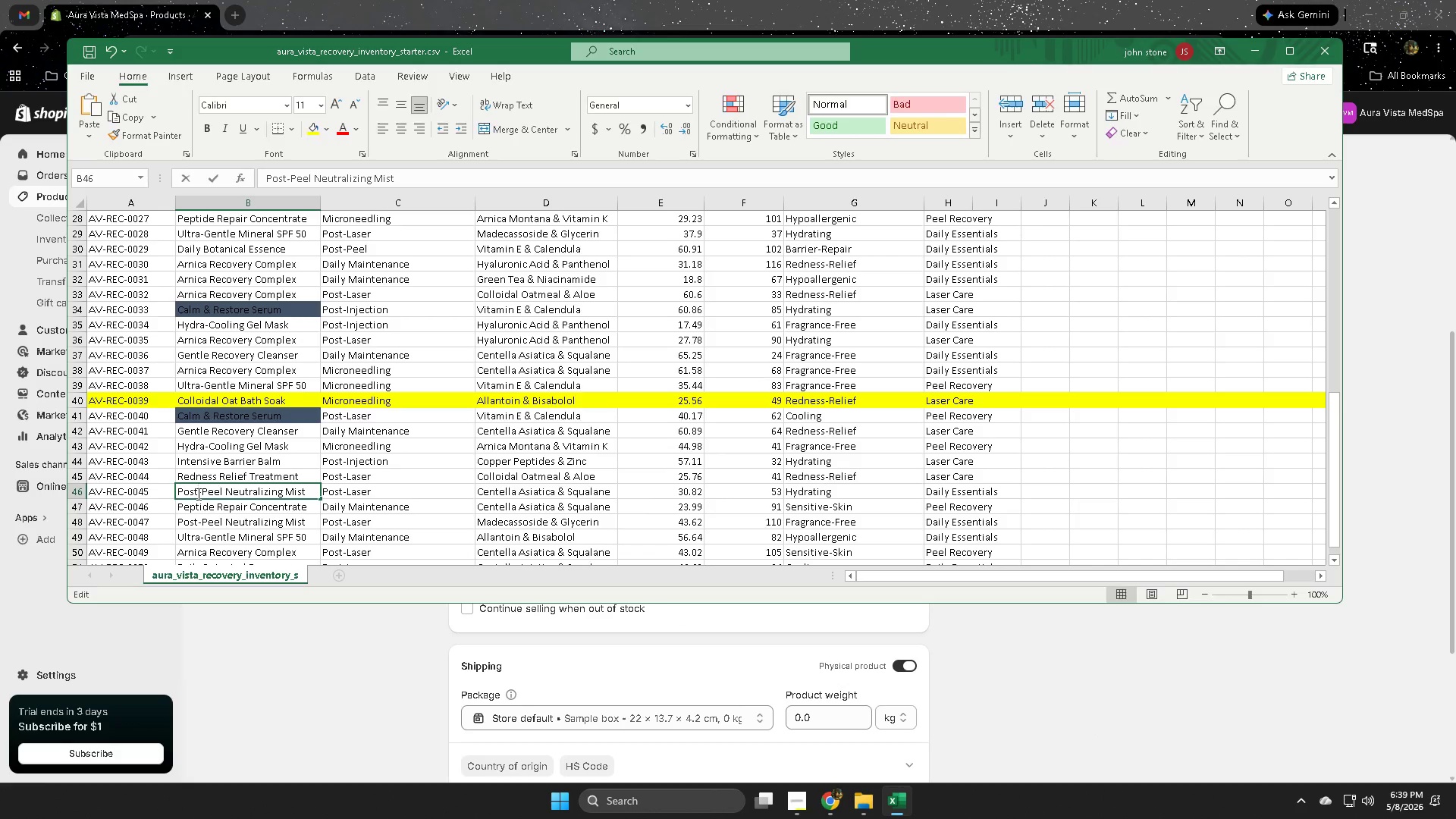 
triple_click([197, 494])
 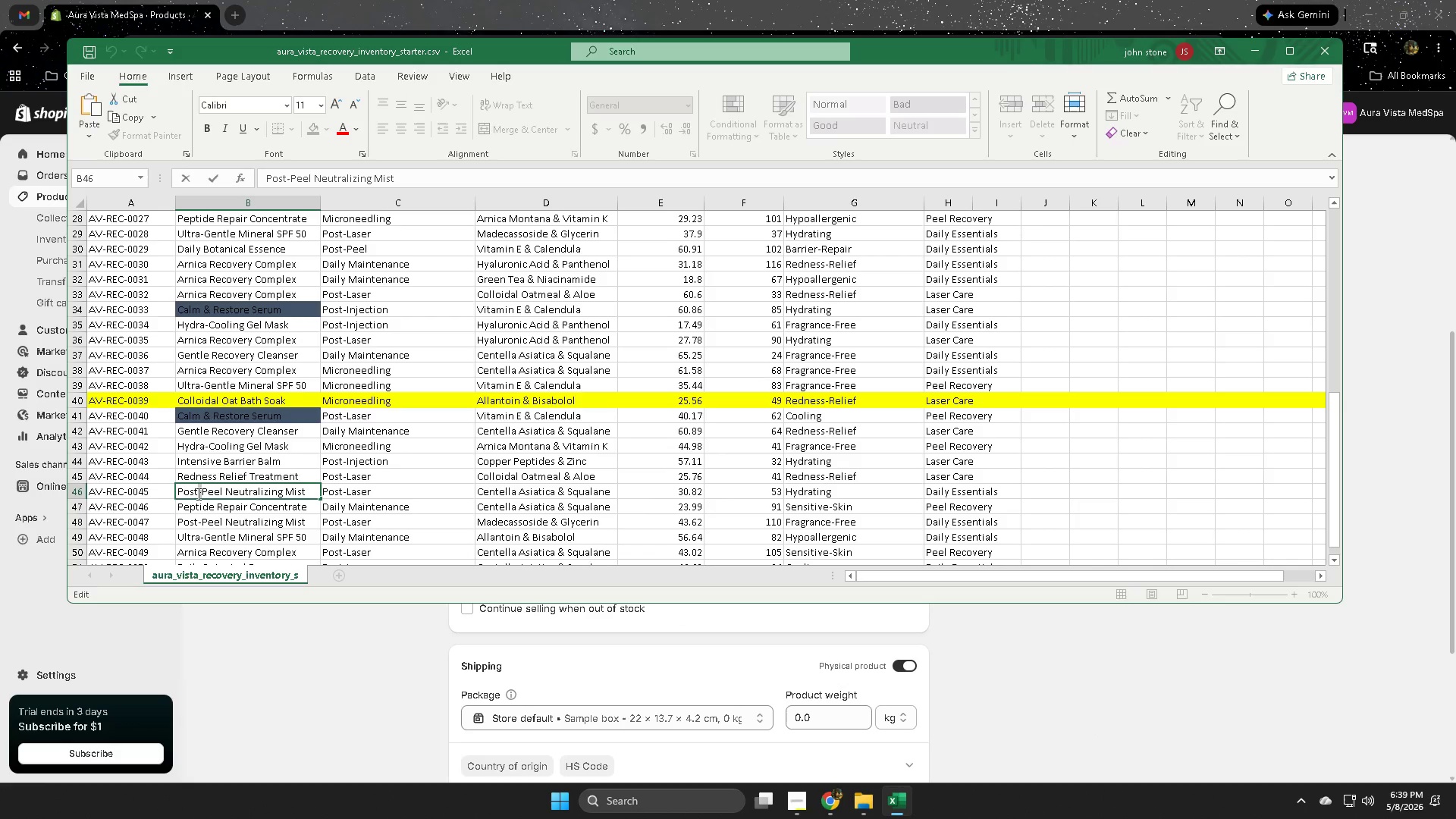 
triple_click([197, 494])
 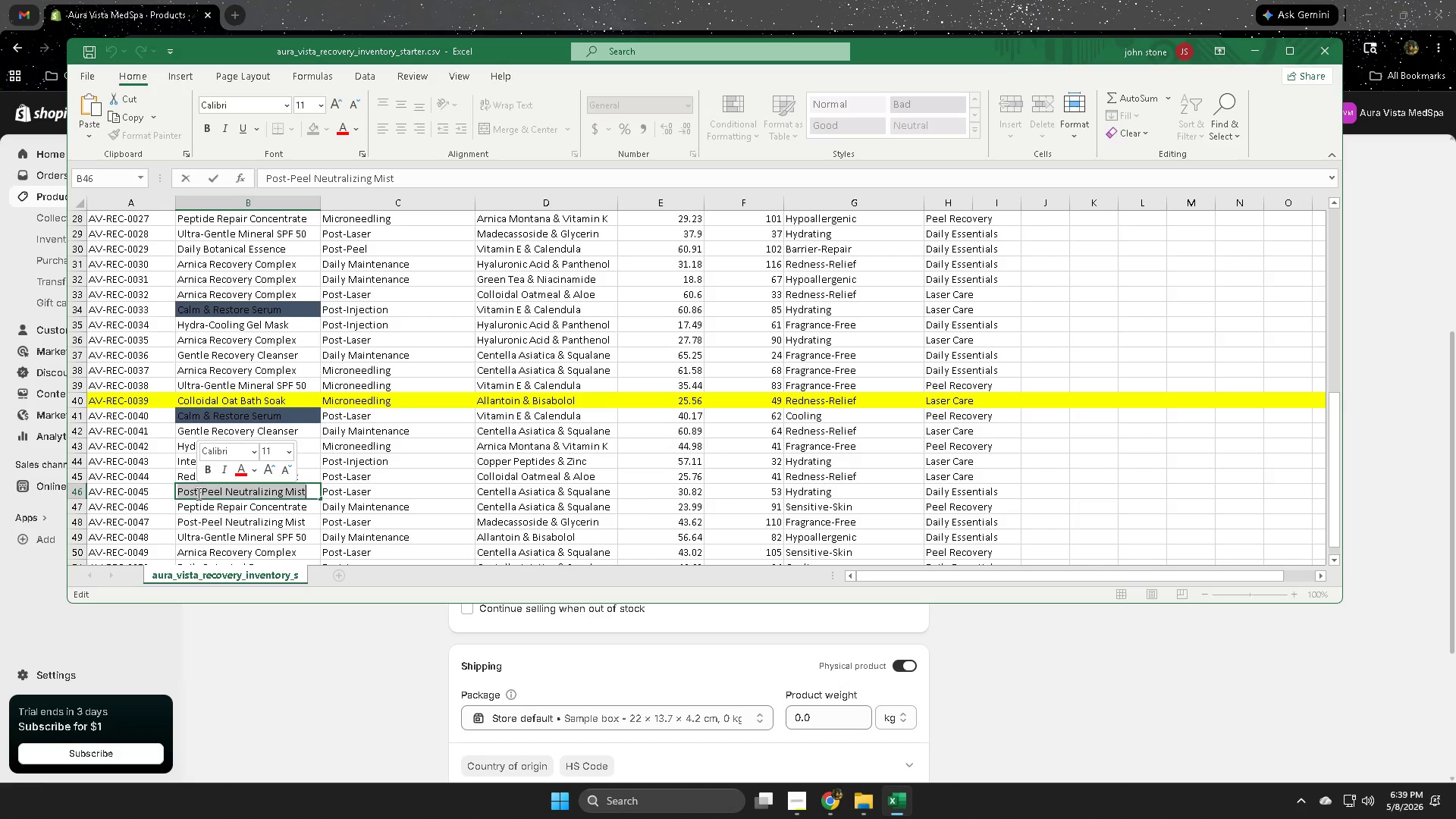 
key(Control+ControlLeft)
 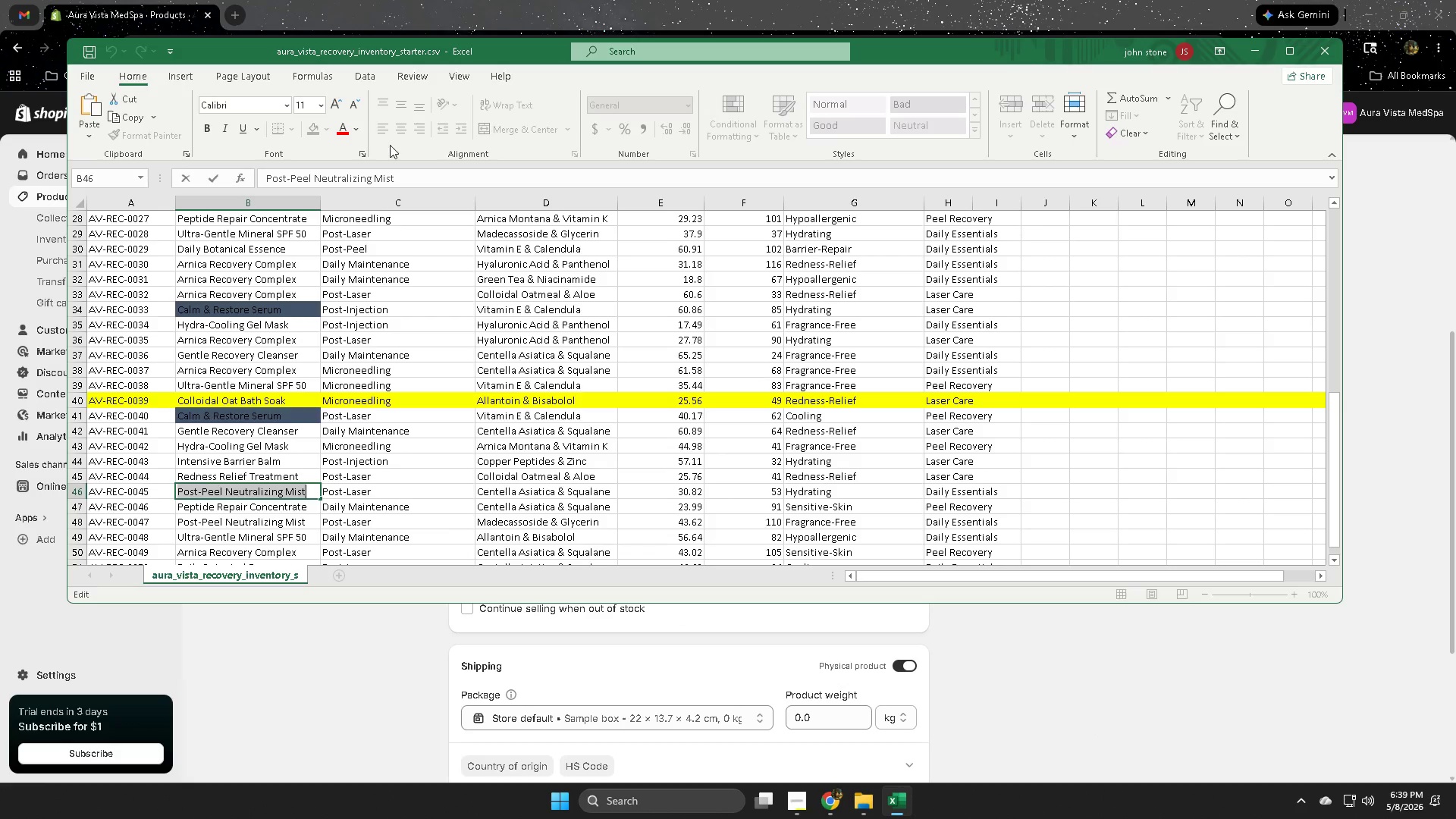 
key(Control+C)
 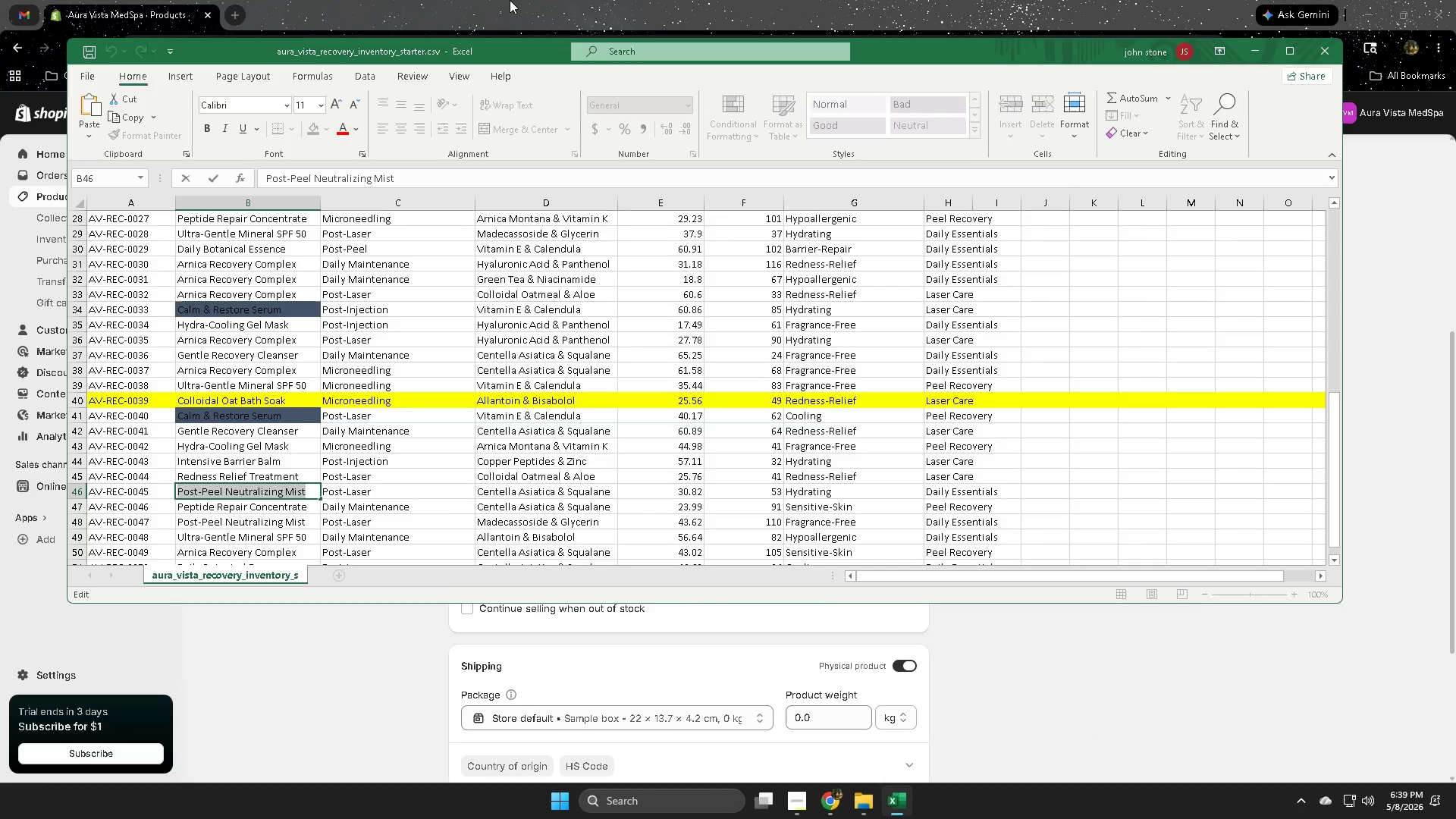 
left_click([510, 0])
 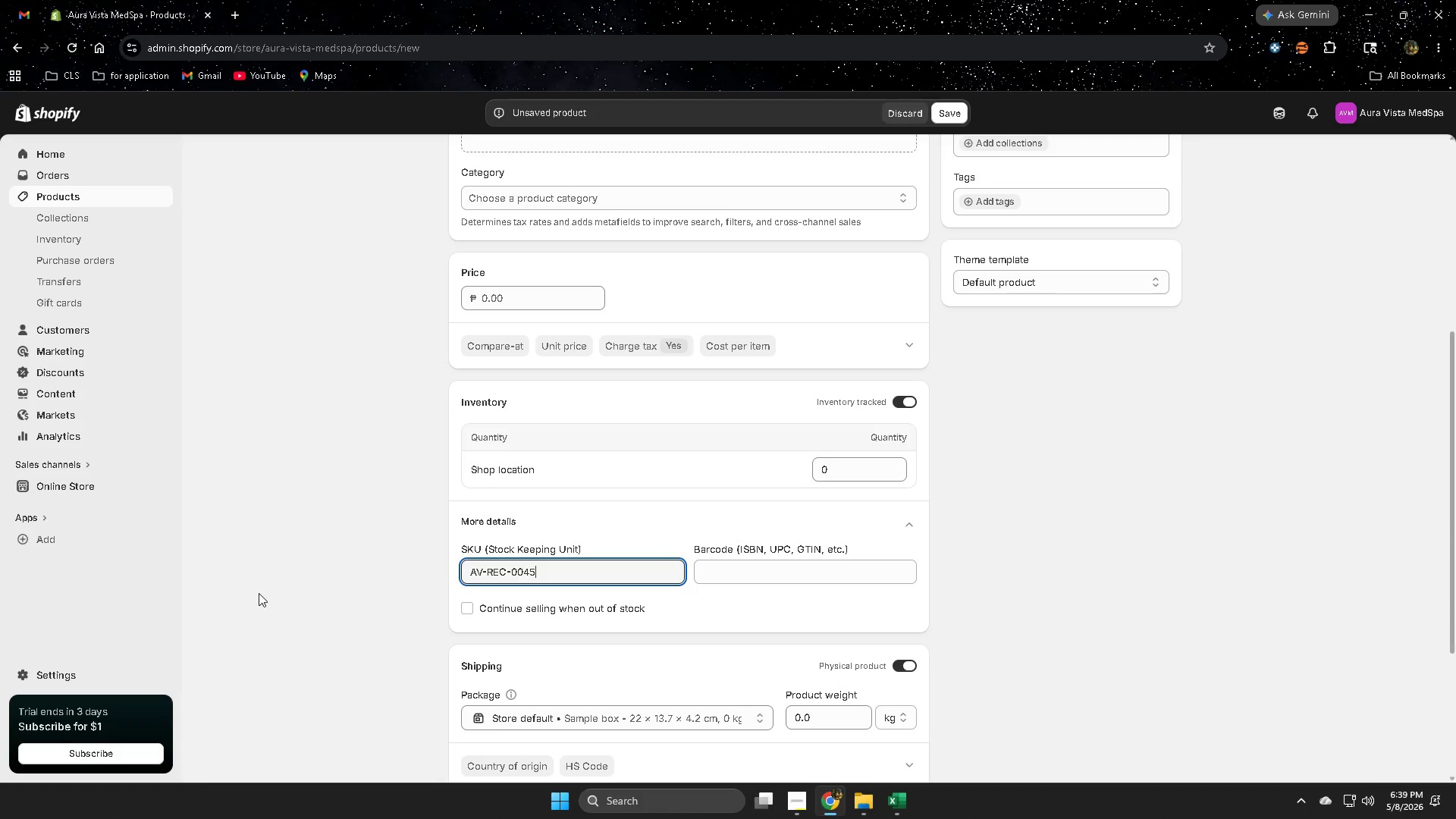 
scroll: coordinate [281, 565], scroll_direction: up, amount: 6.0
 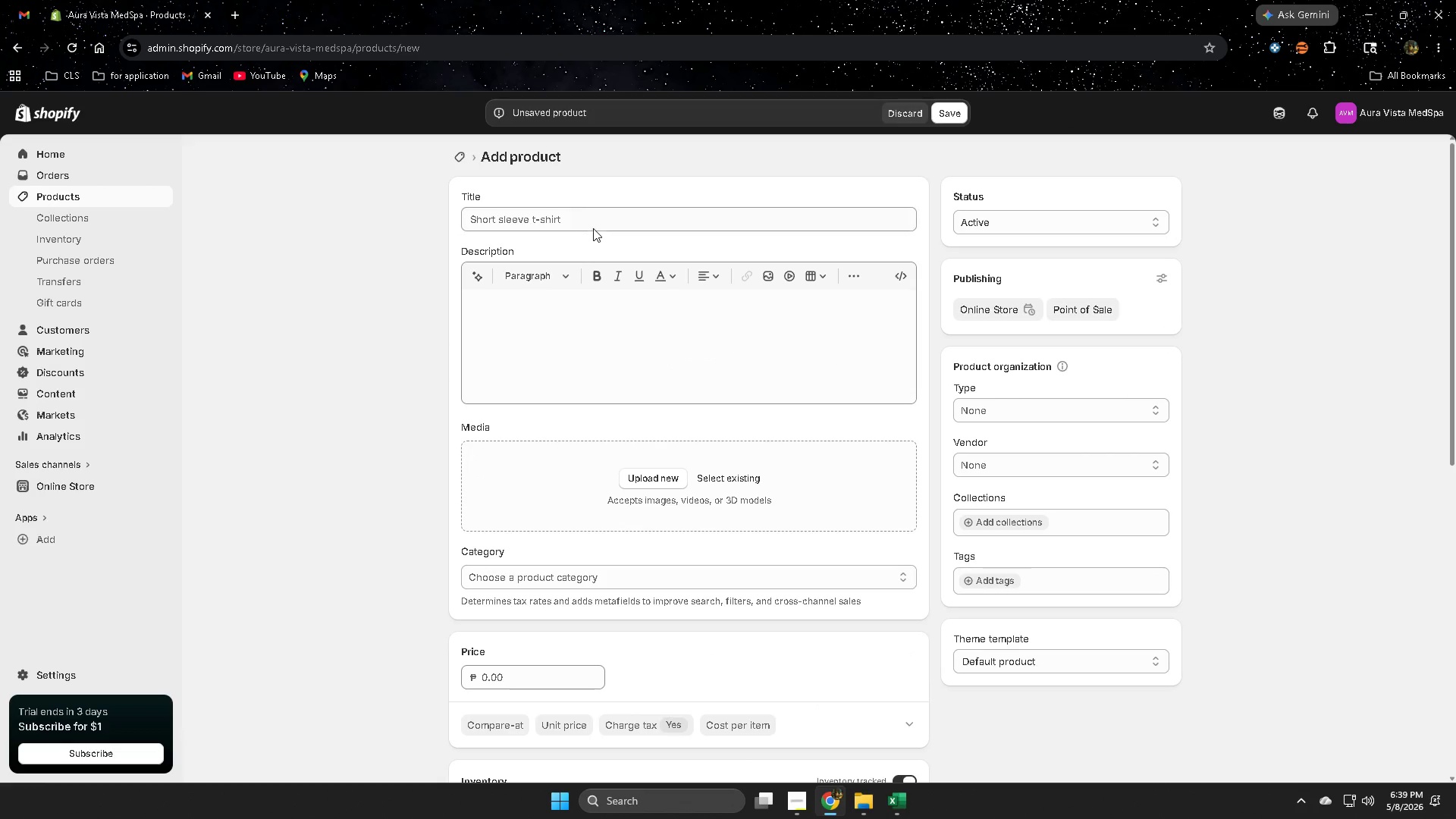 
double_click([598, 215])
 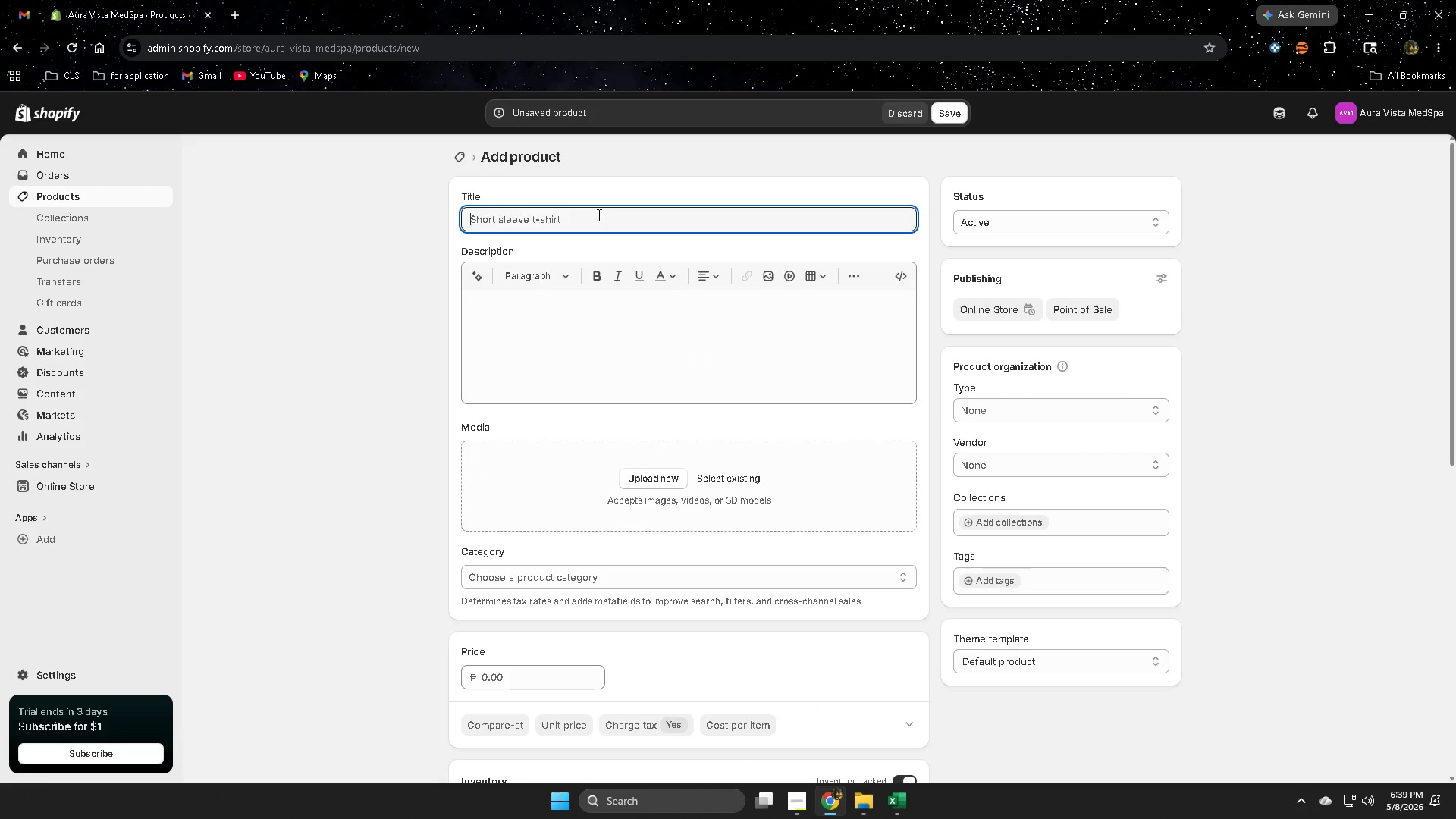 
triple_click([598, 215])
 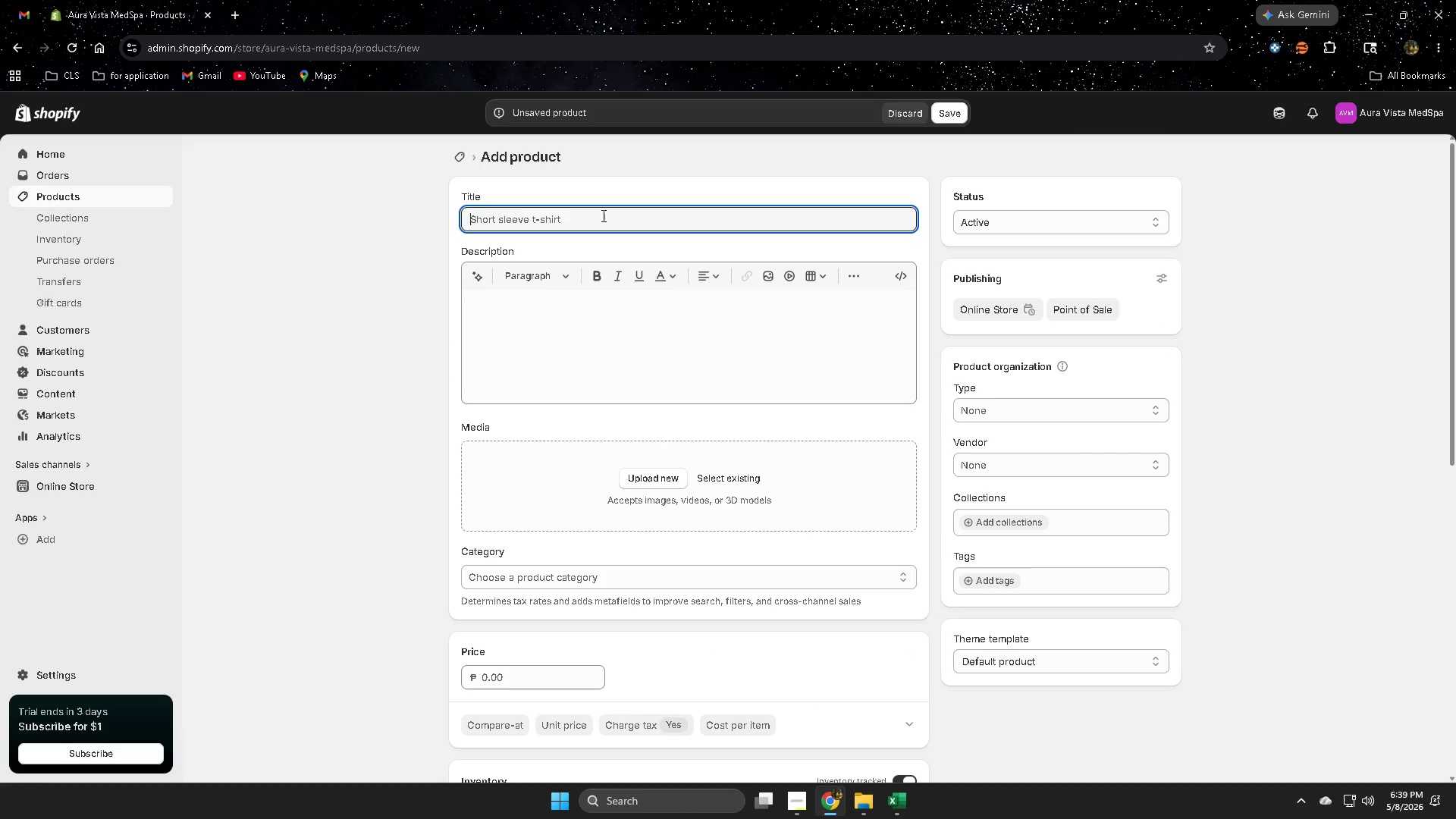 
key(Control+ControlLeft)
 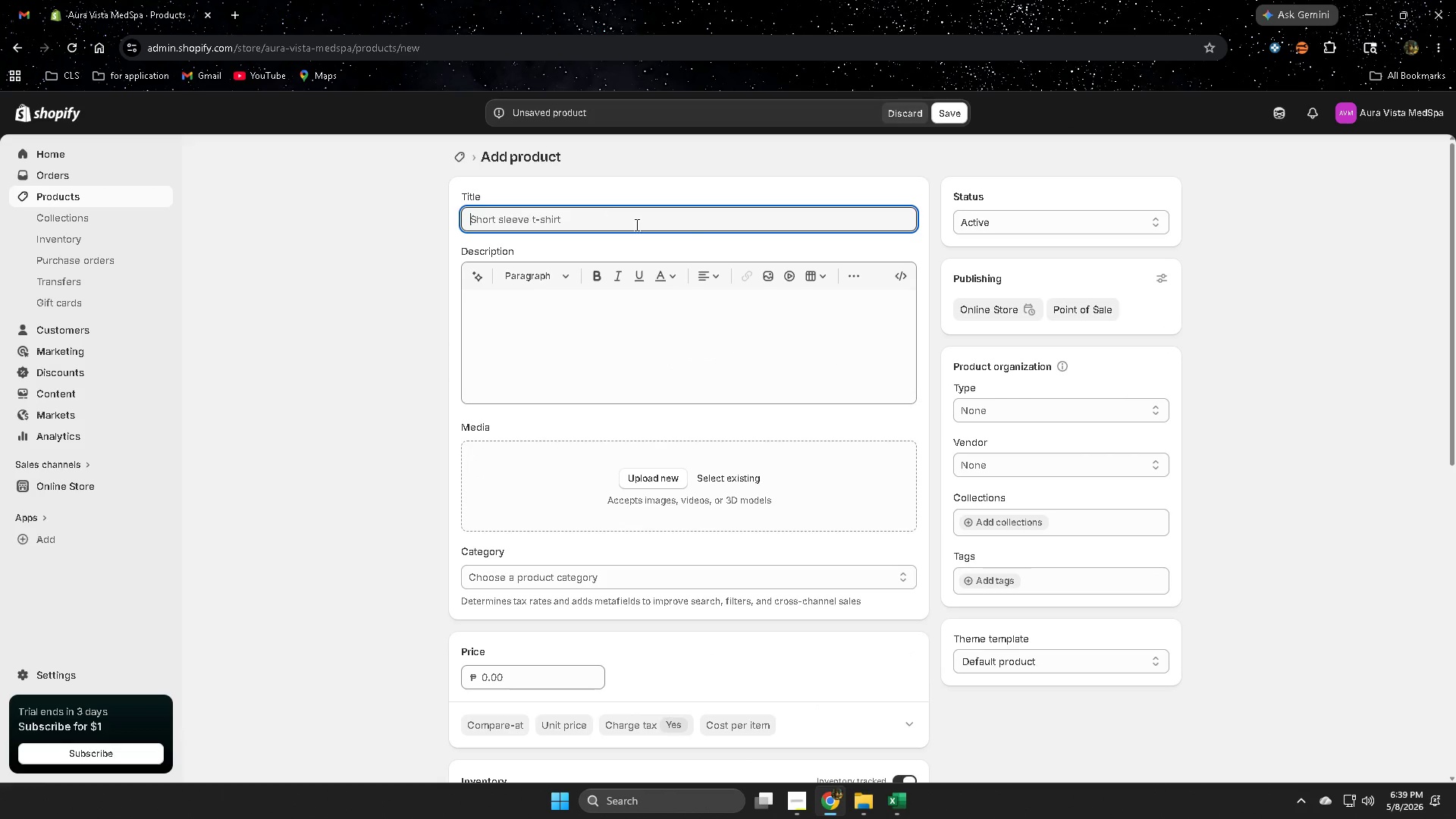 
key(Control+V)
 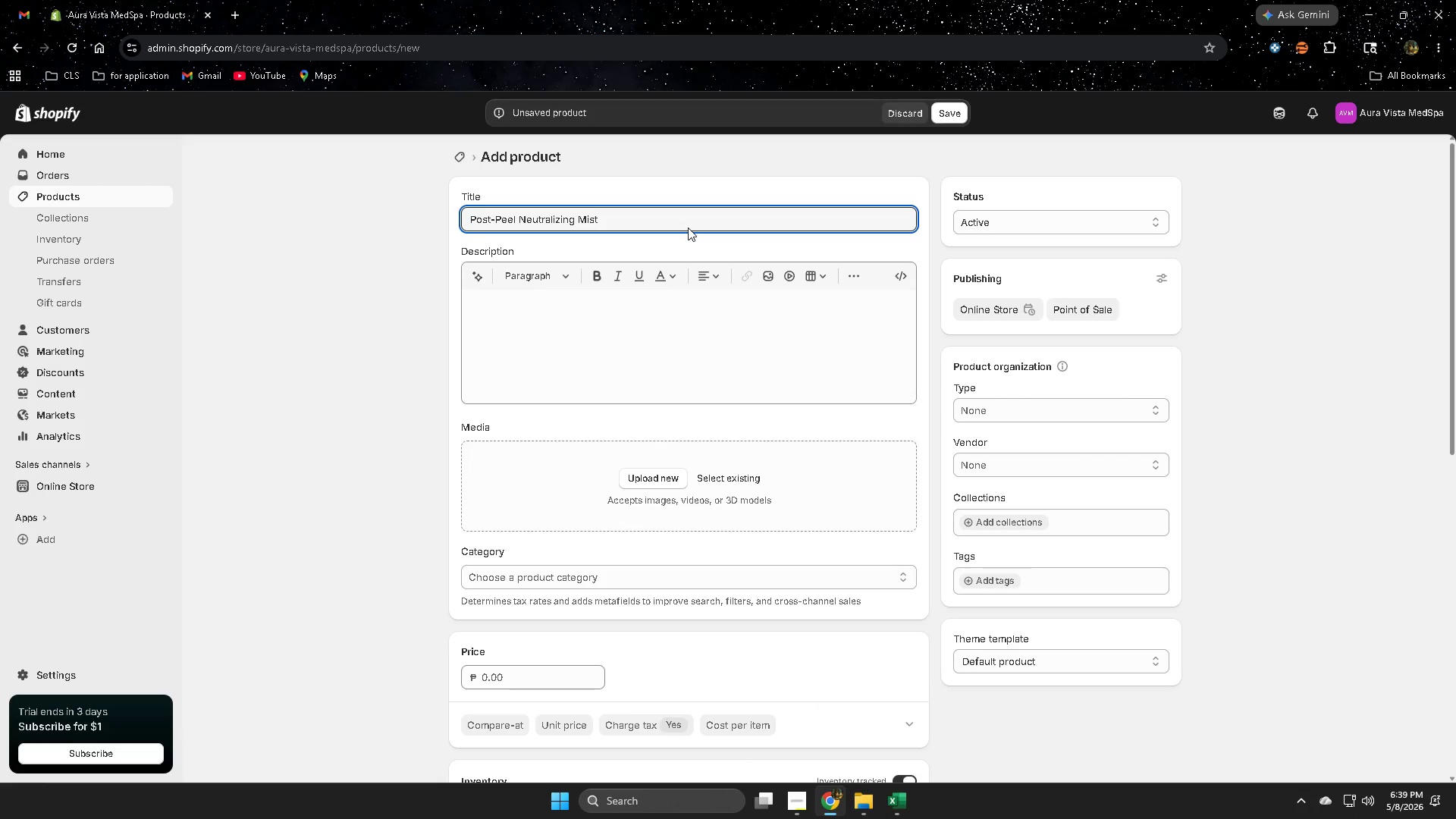 
key(Minus)
 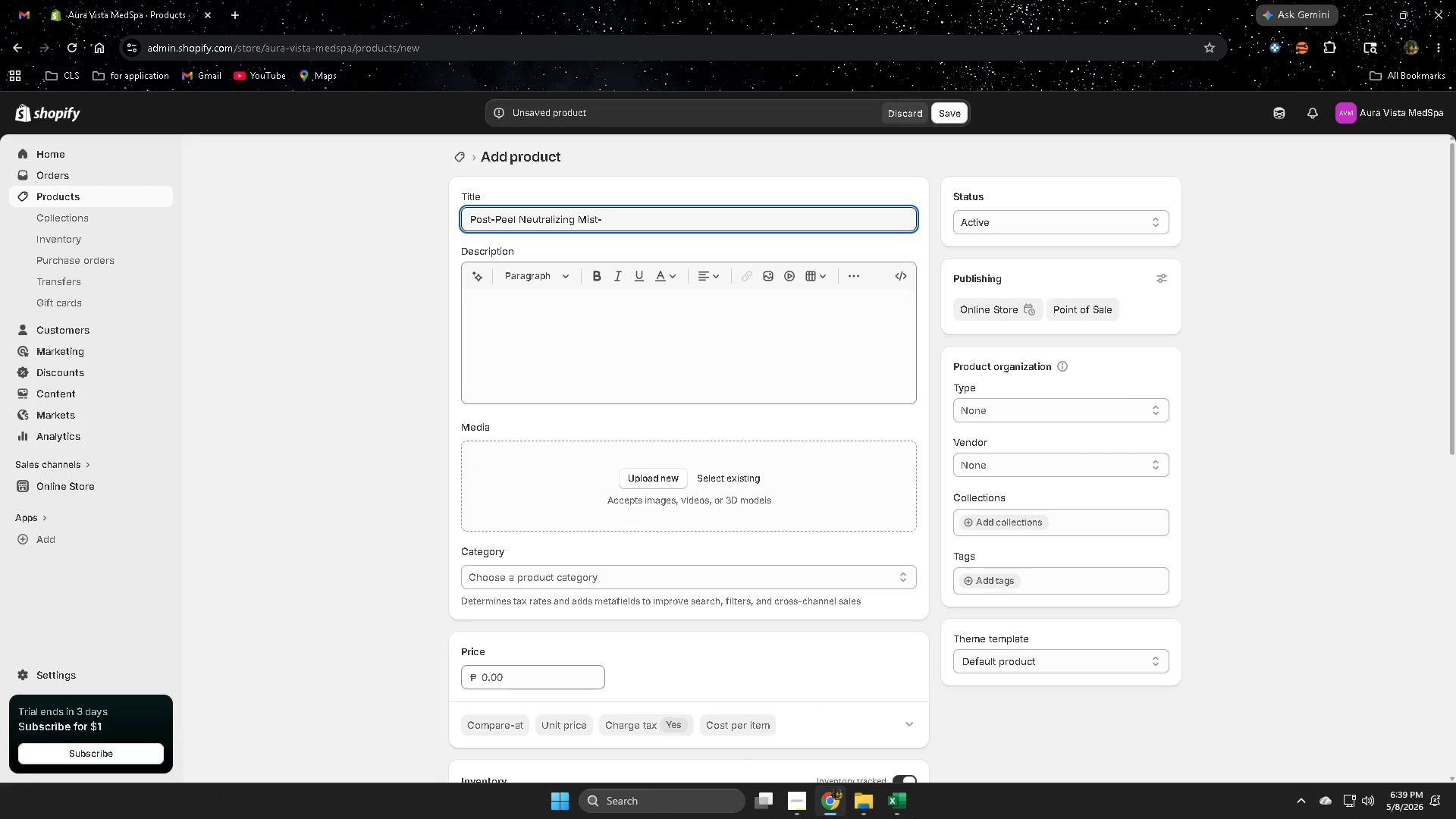 
left_click([902, 805])
 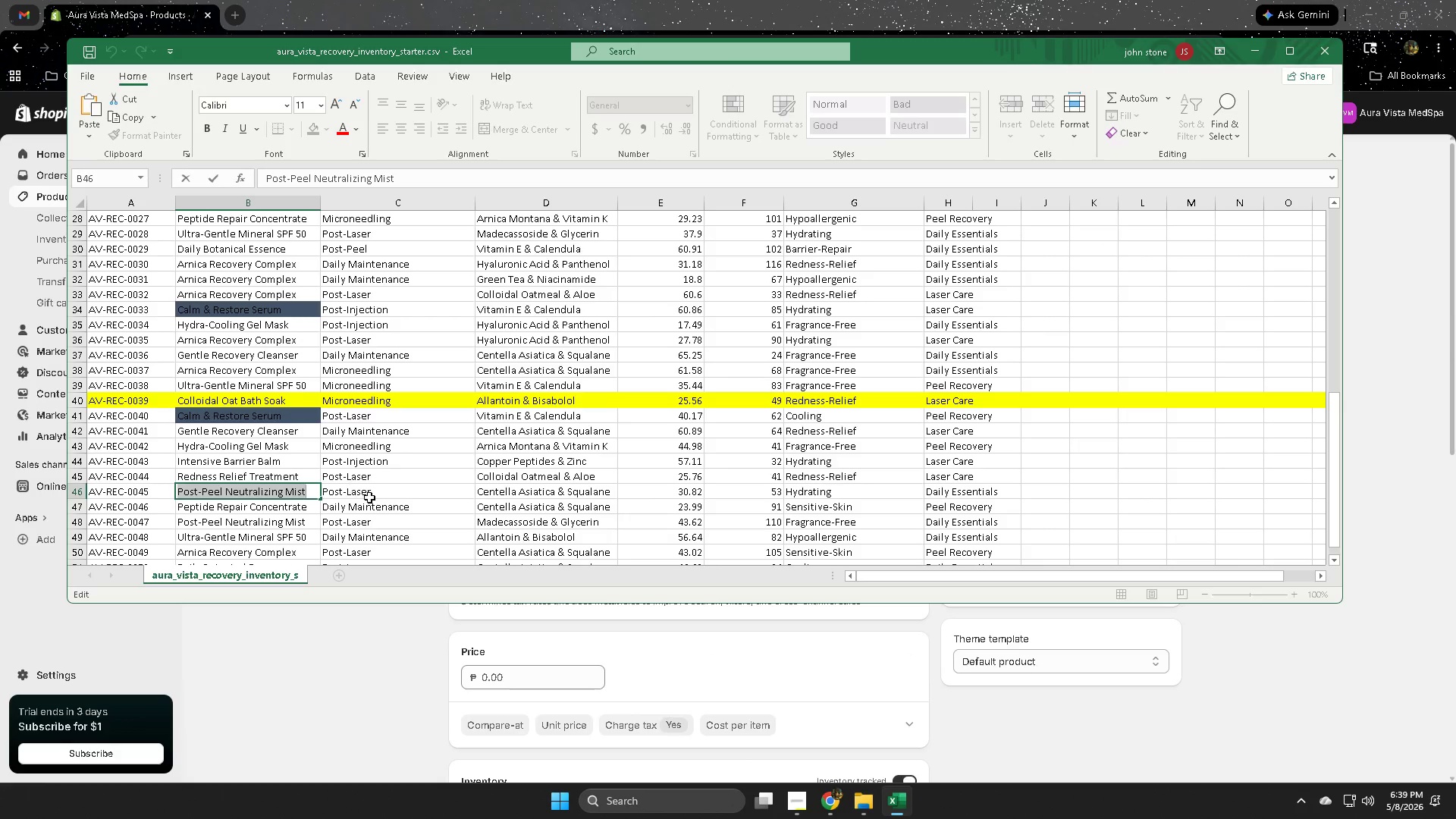 
double_click([370, 494])
 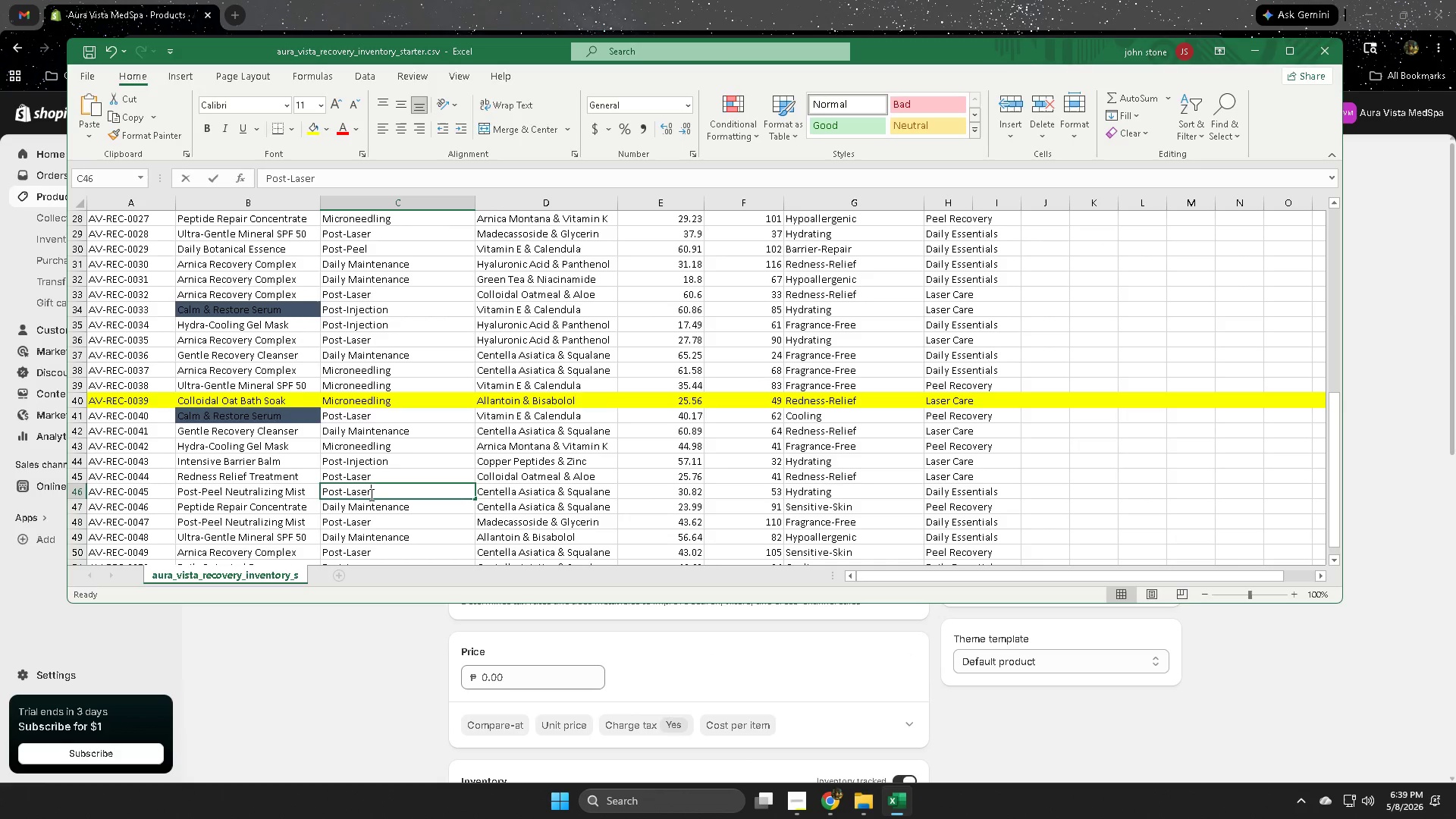 
triple_click([370, 494])
 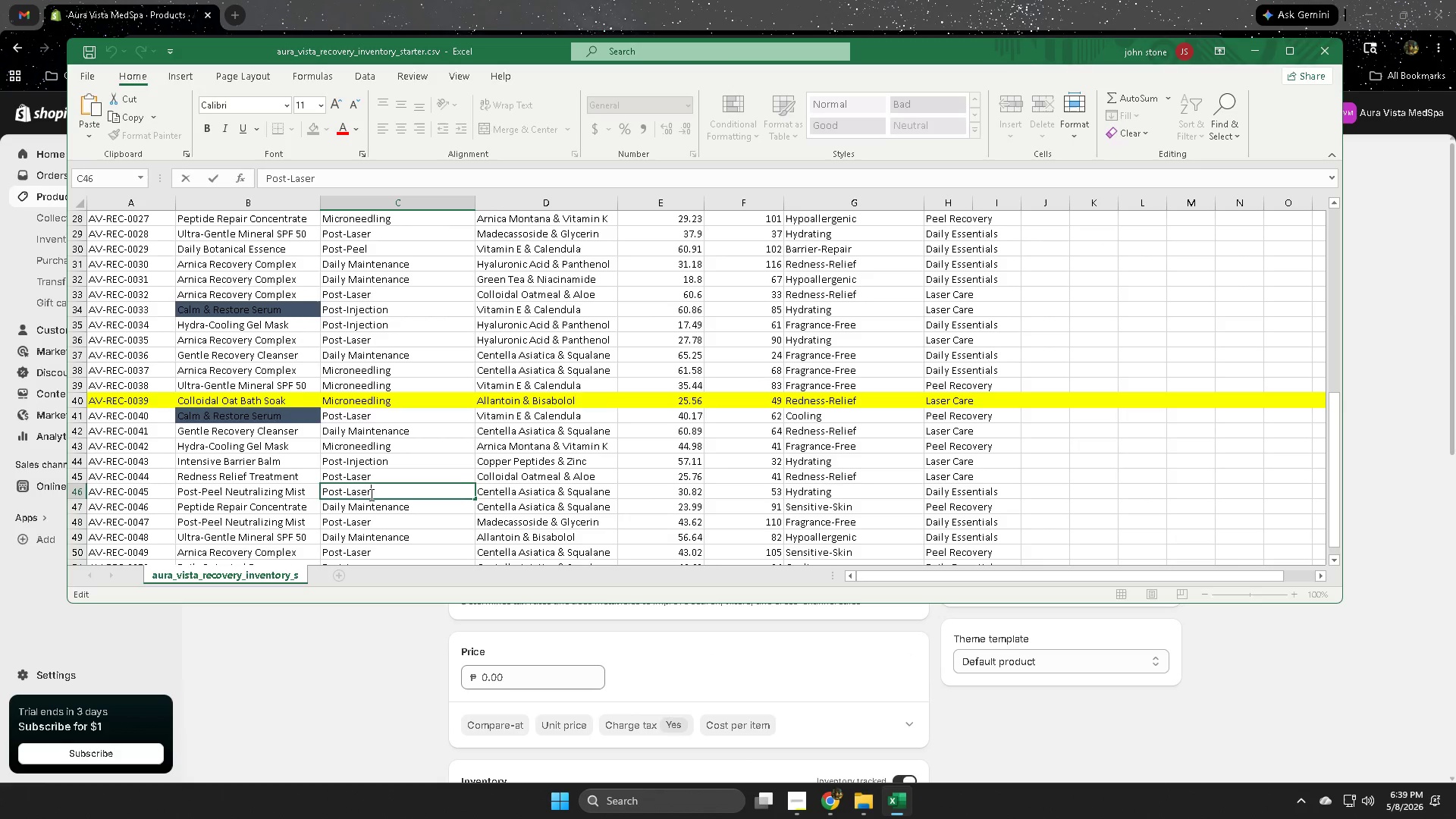 
triple_click([370, 494])
 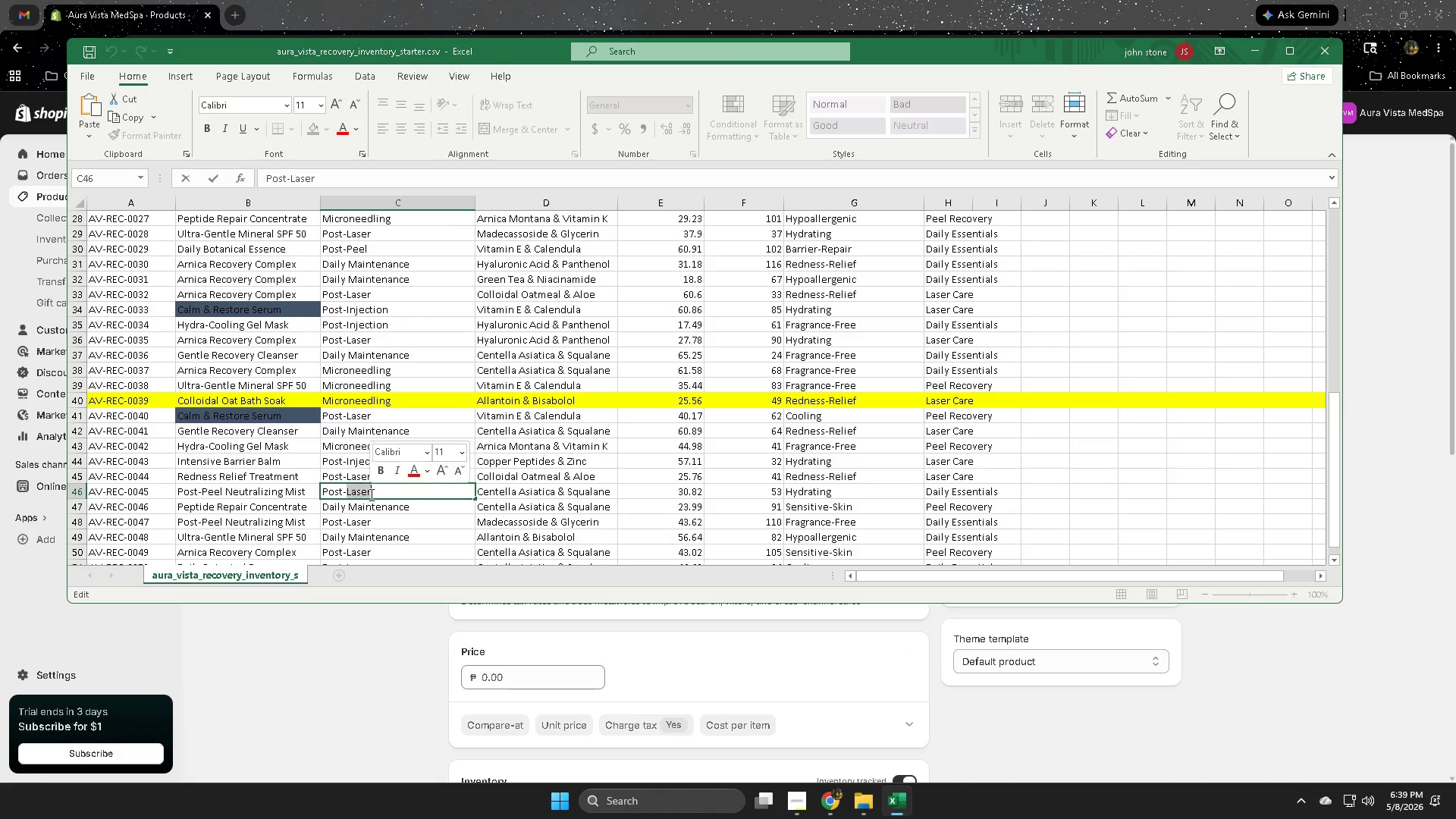 
triple_click([370, 494])
 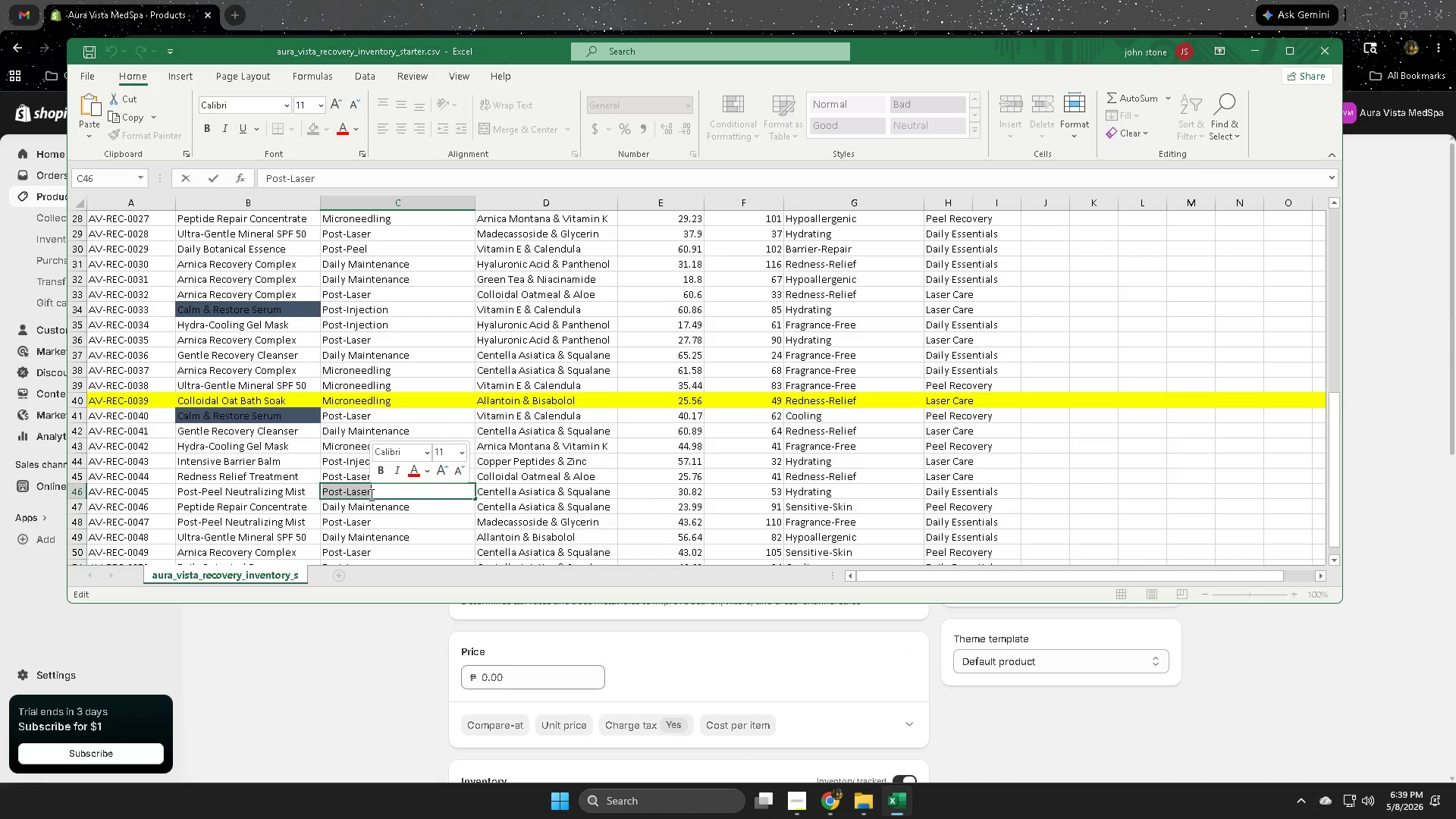 
key(Control+ControlLeft)
 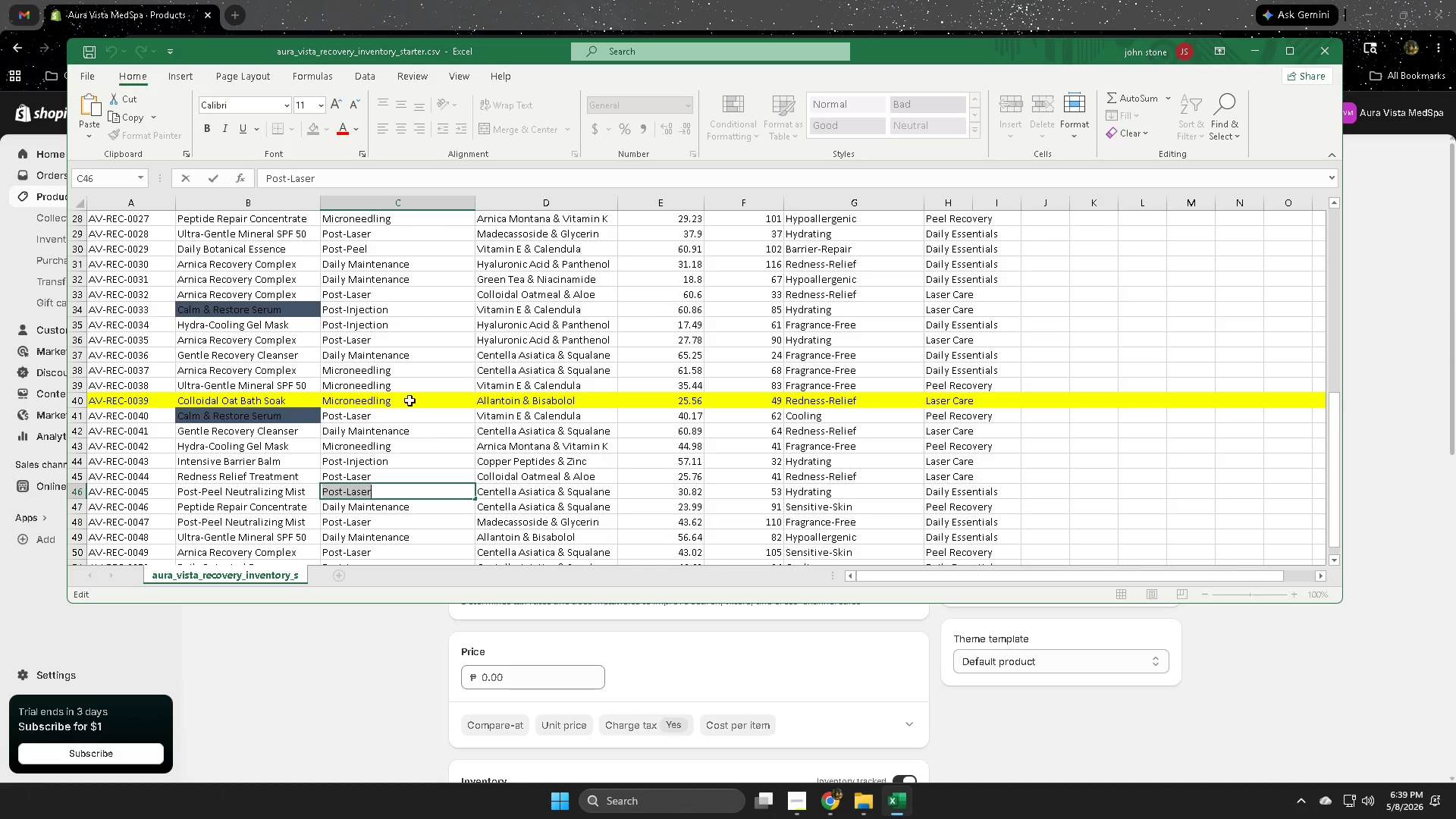 
key(Control+C)
 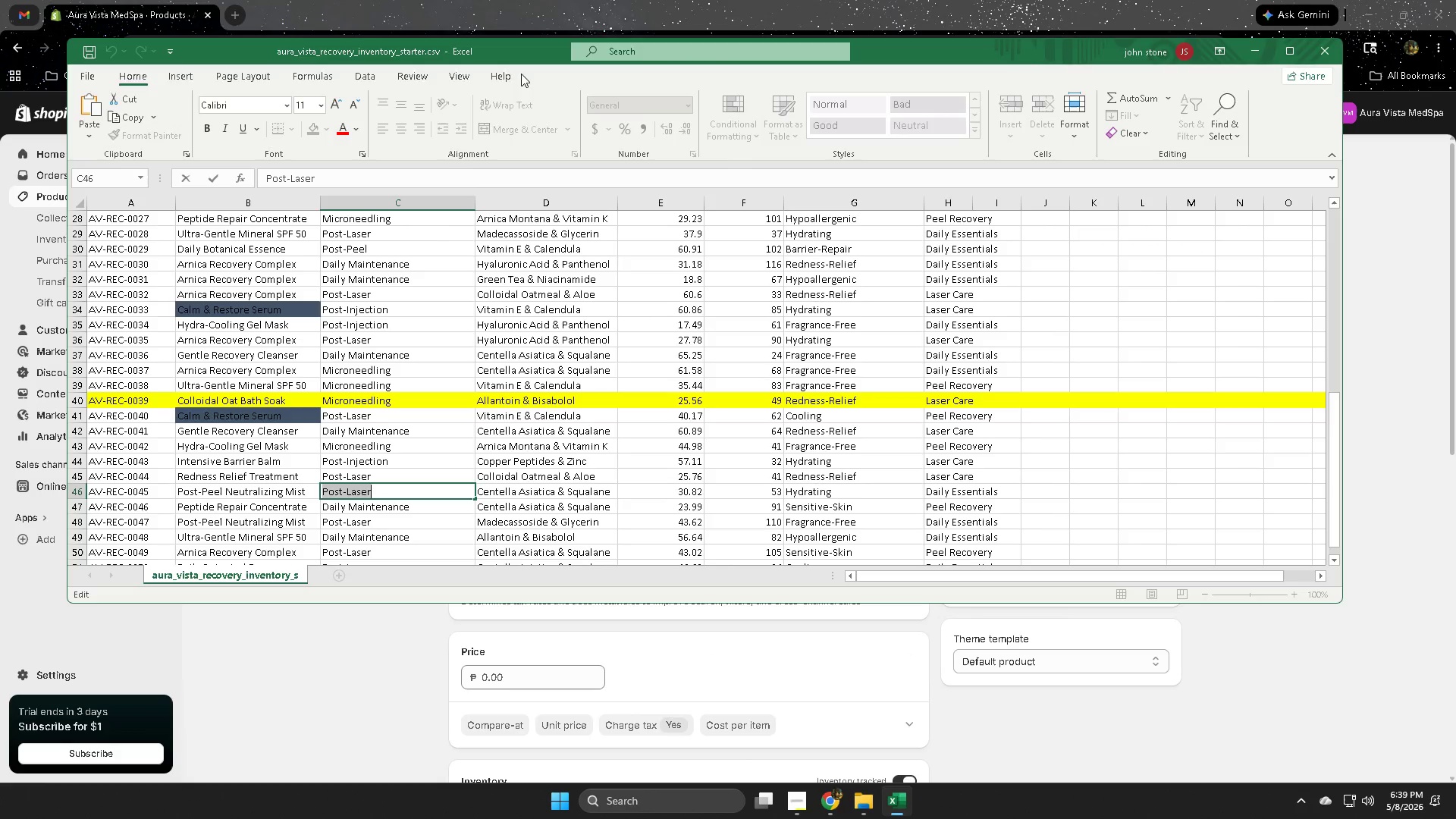 
left_click_drag(start_coordinate=[519, 0], to_coordinate=[519, 5])
 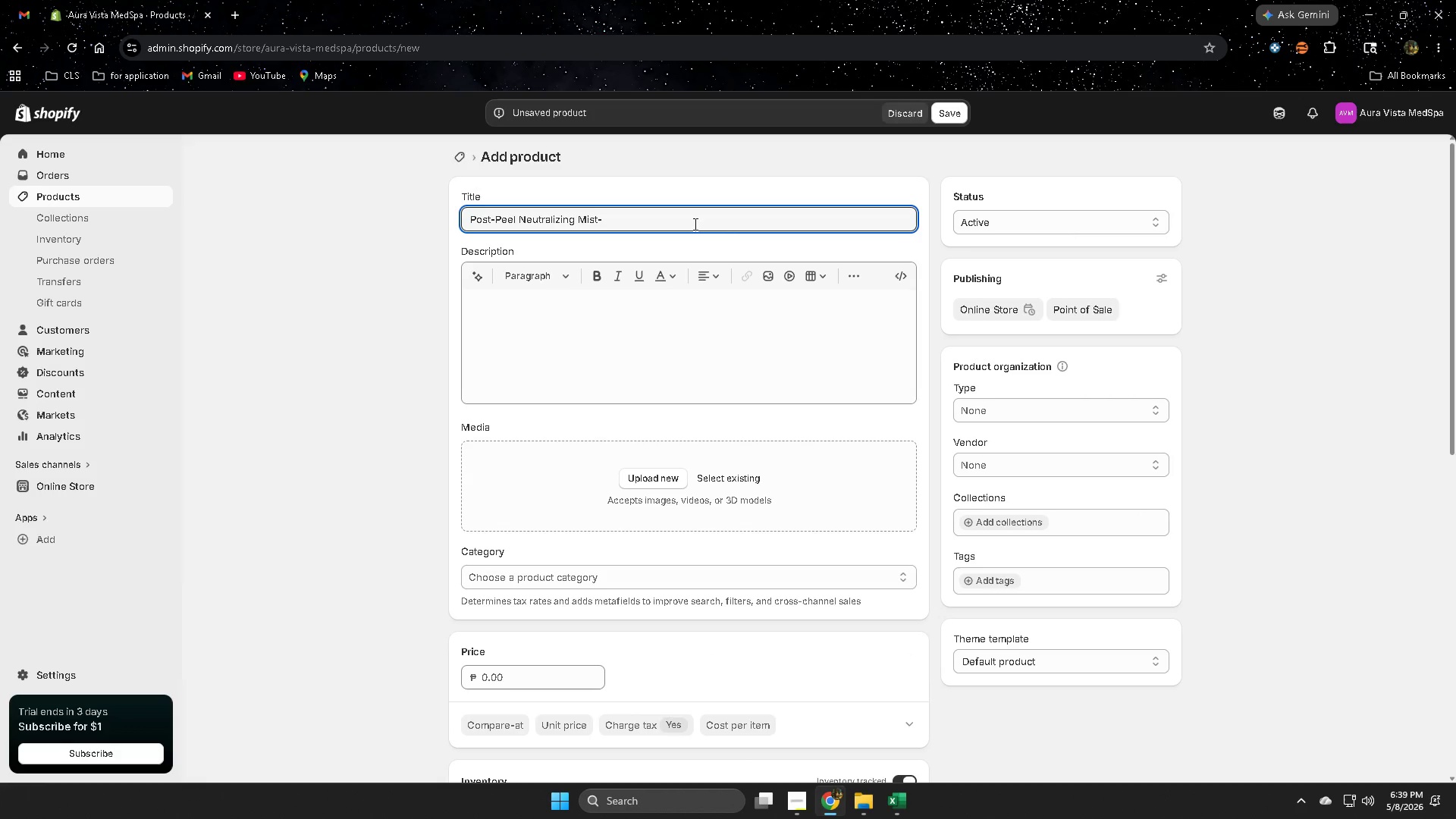 
key(Control+ControlLeft)
 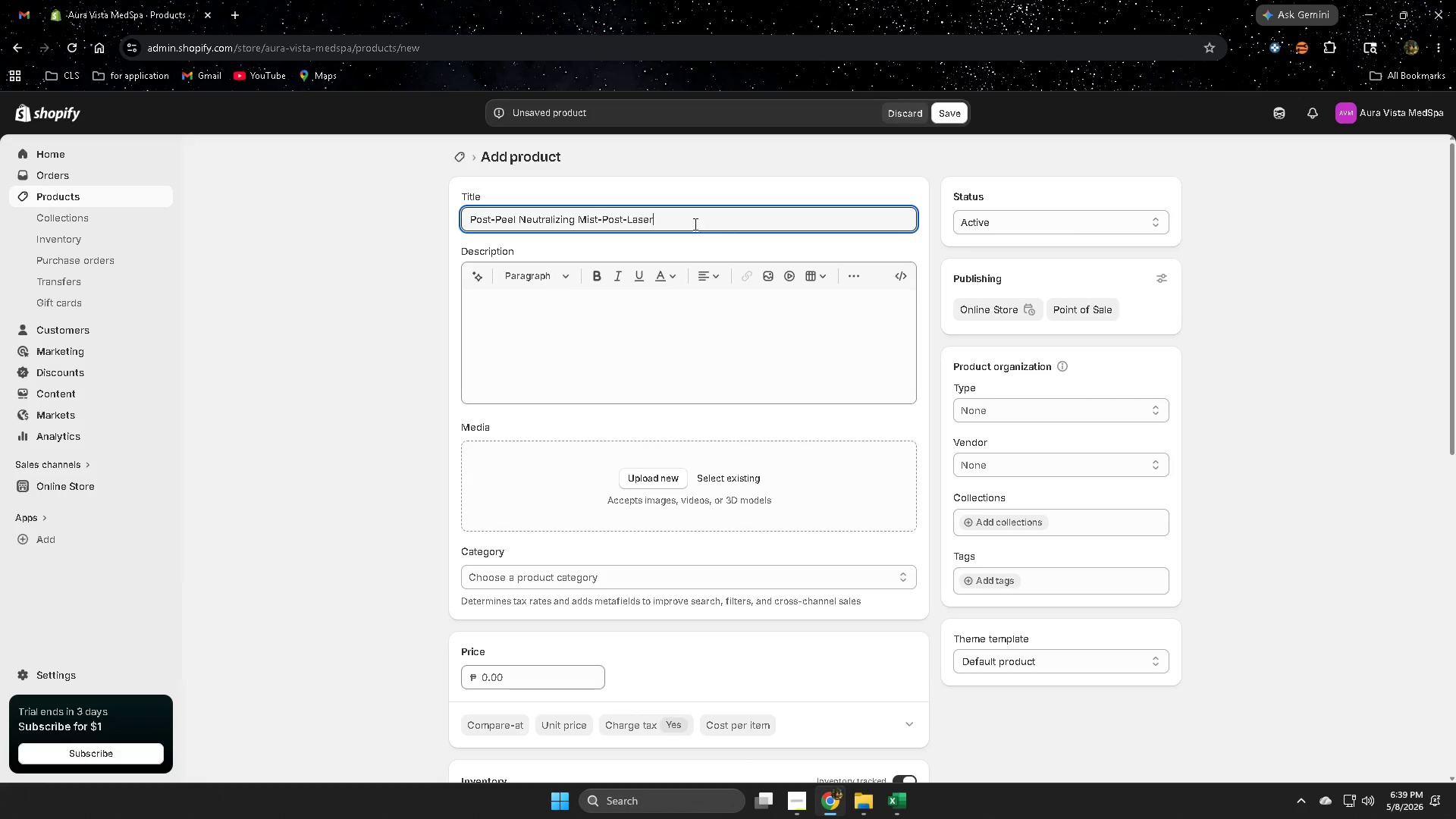 
key(Control+V)
 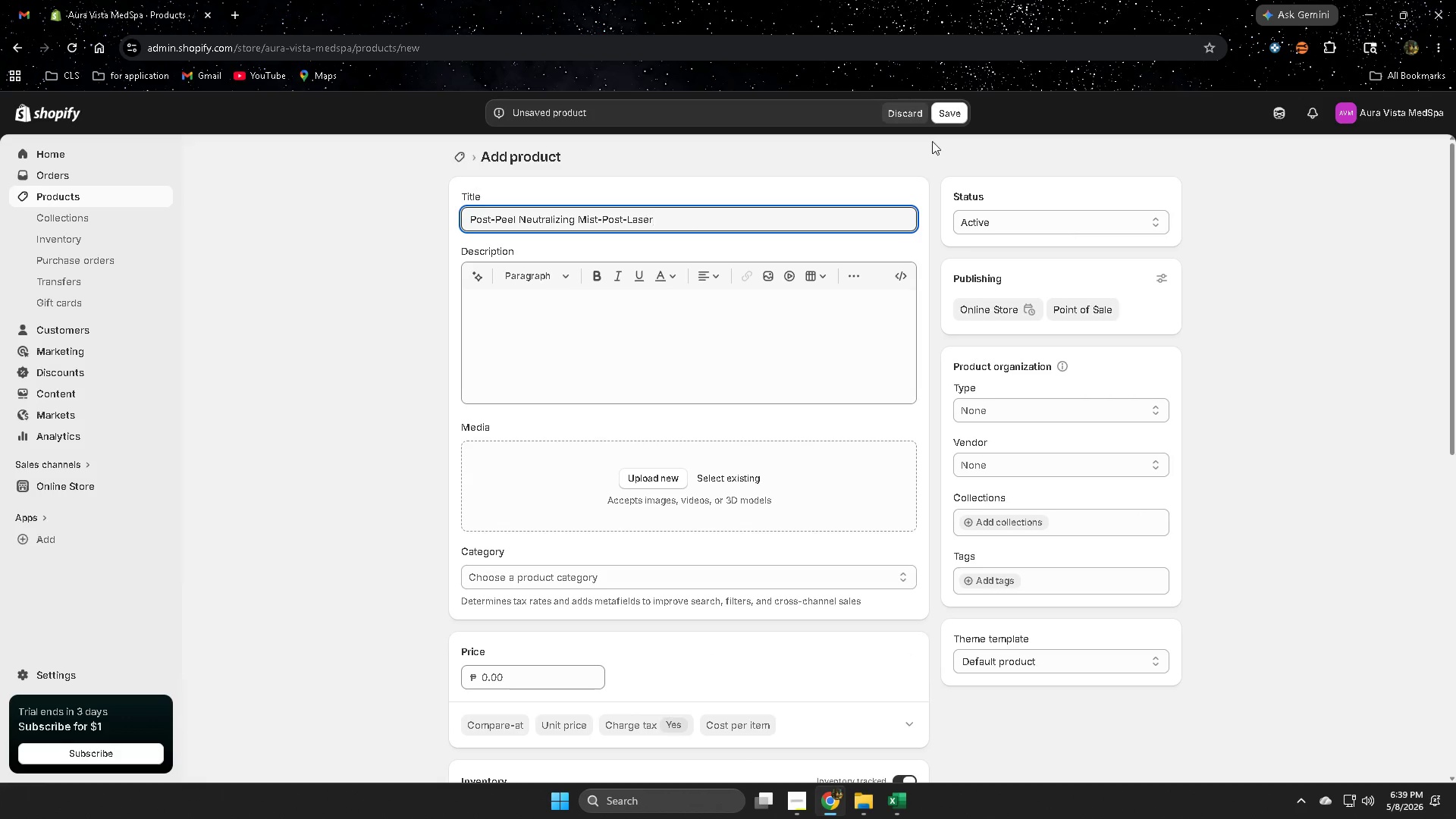 
left_click([952, 124])
 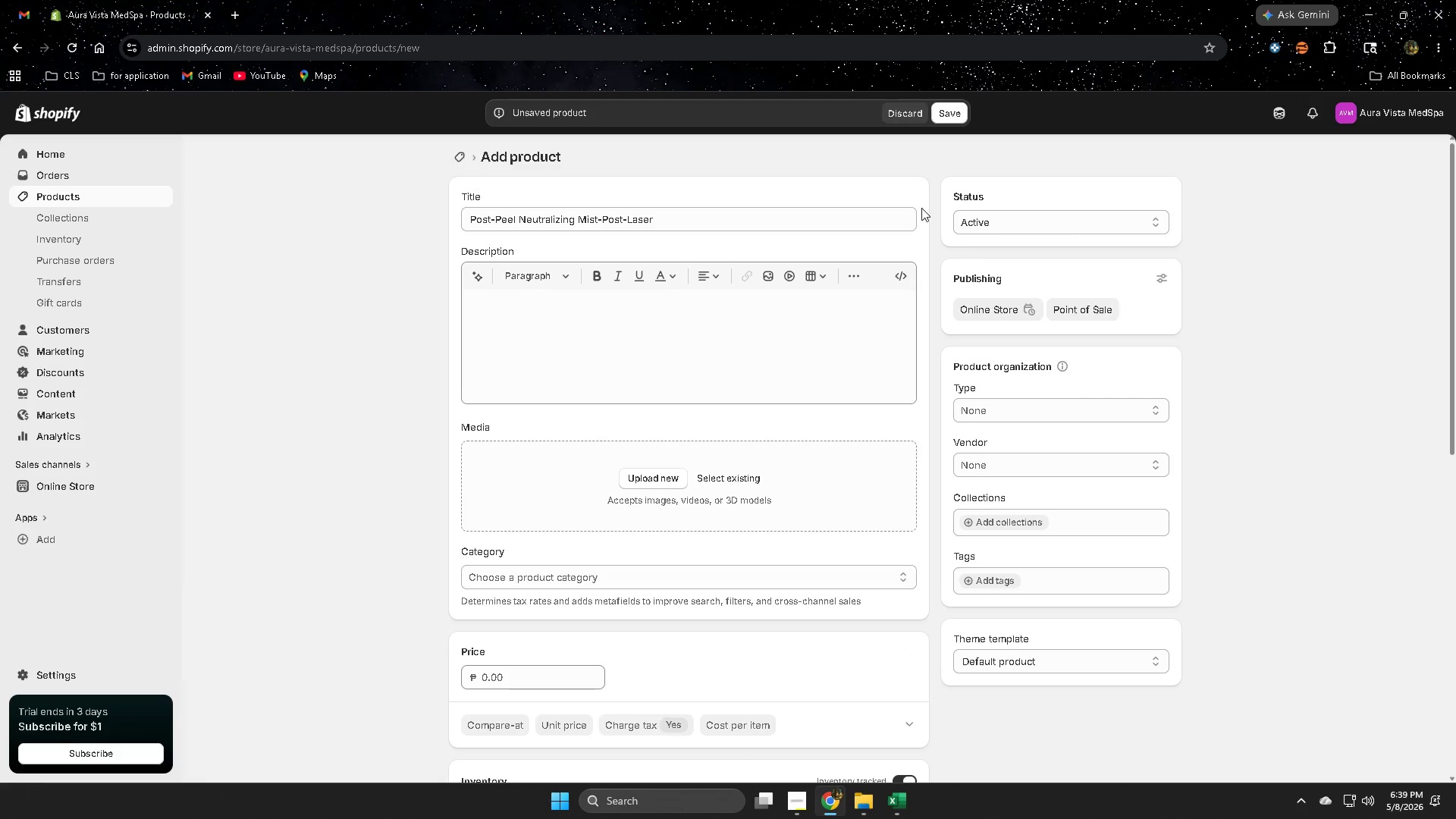 
left_click([940, 109])
 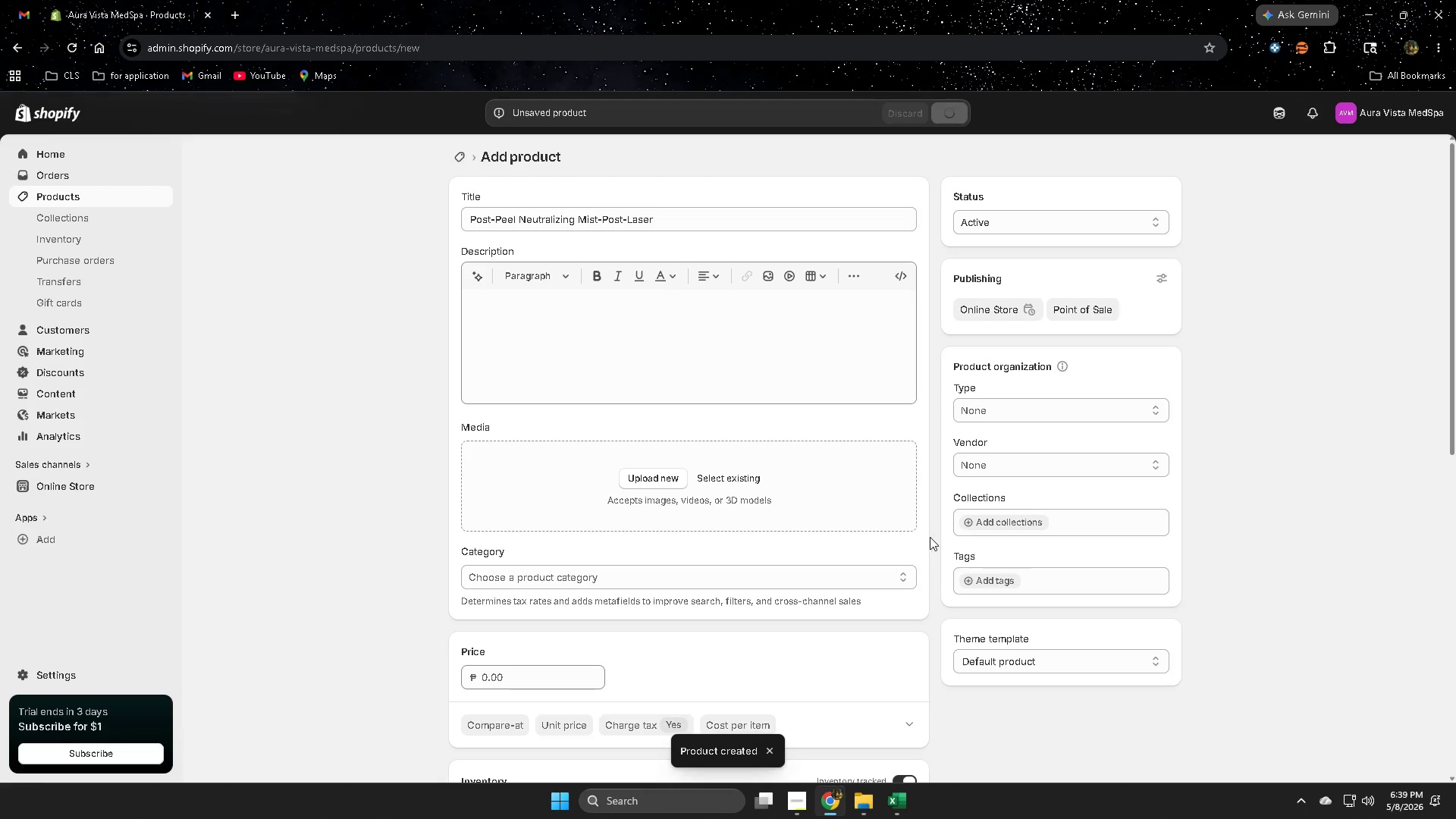 
wait(8.08)
 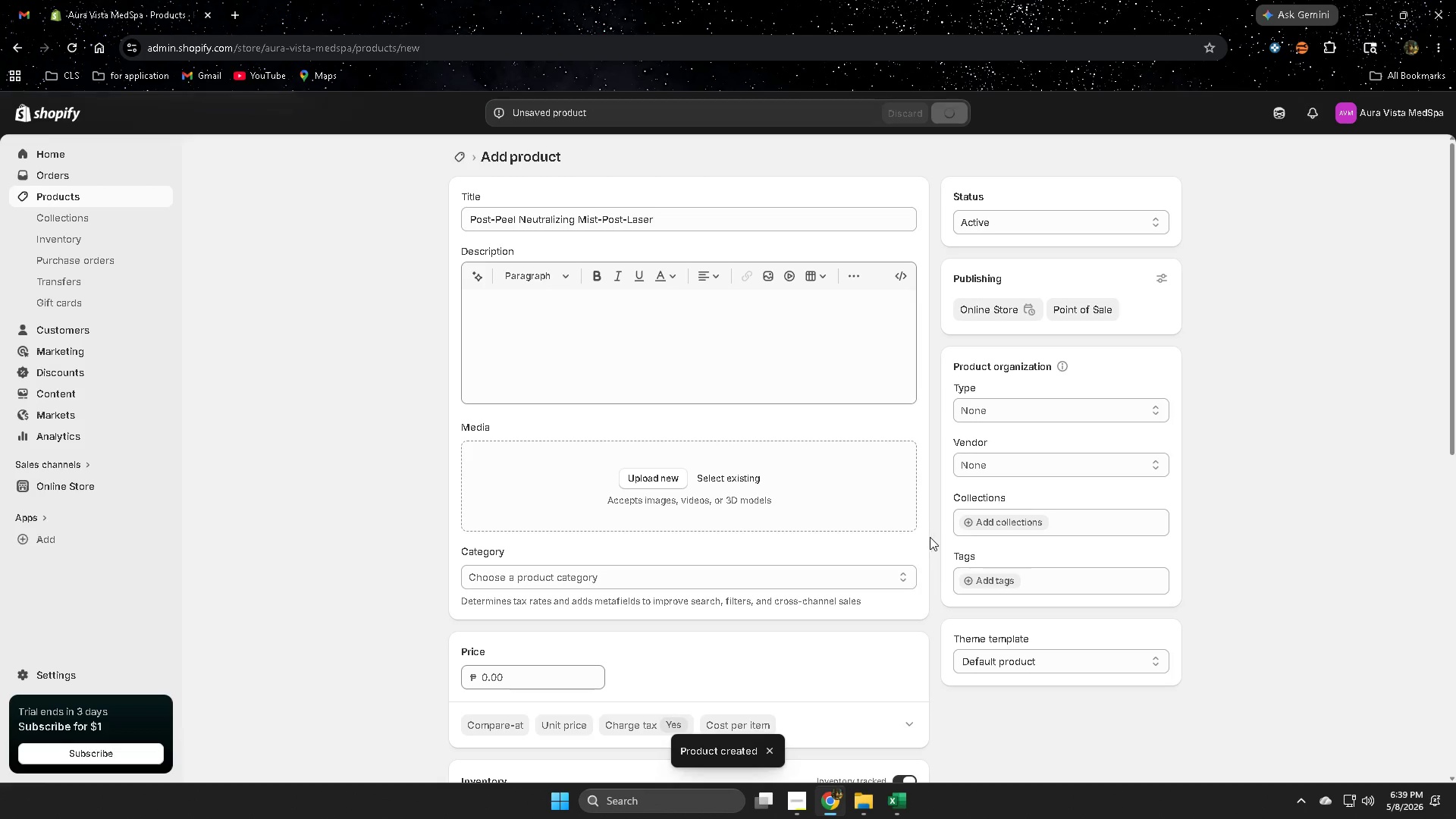 
left_click([72, 203])
 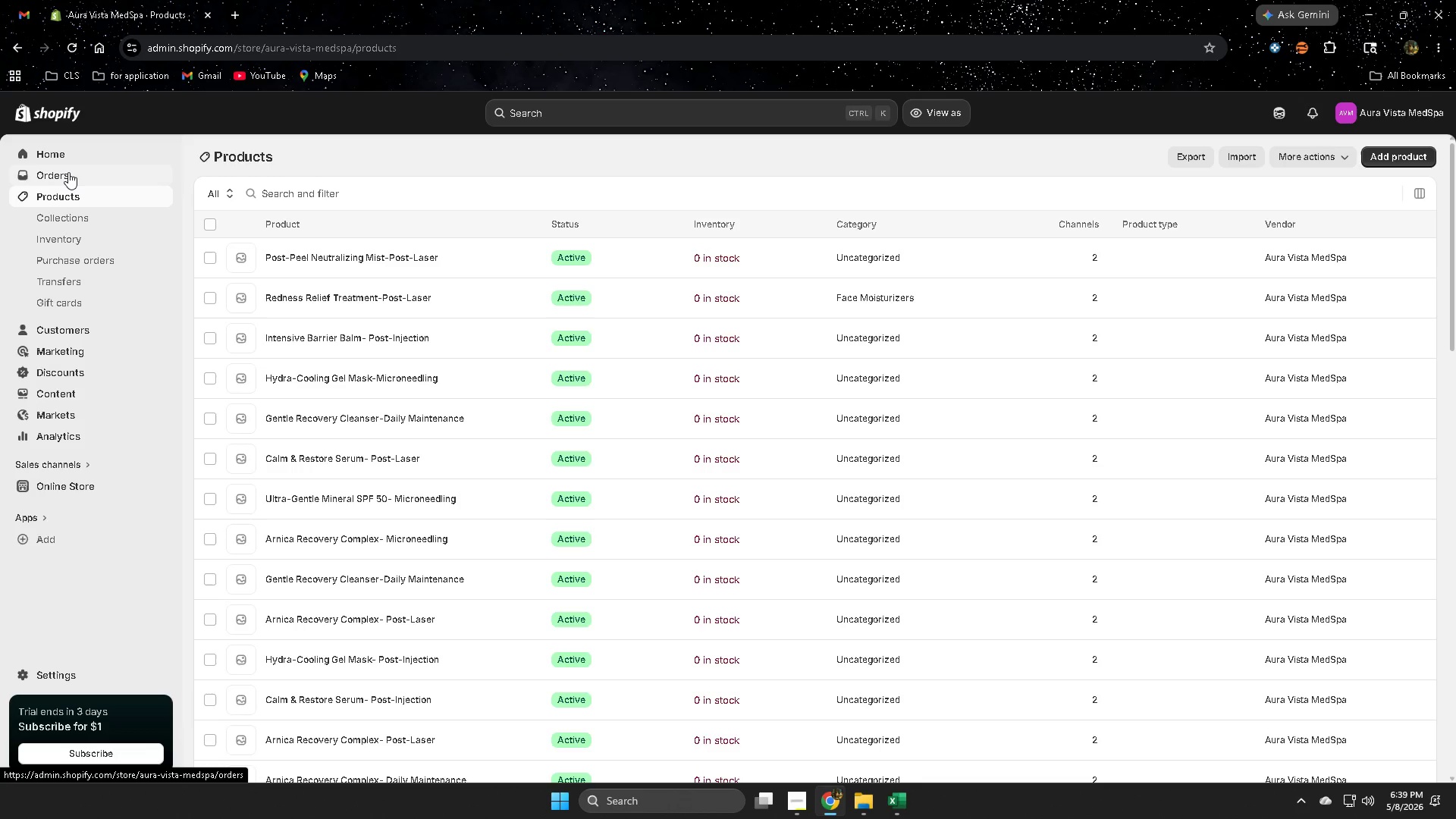 
wait(7.91)
 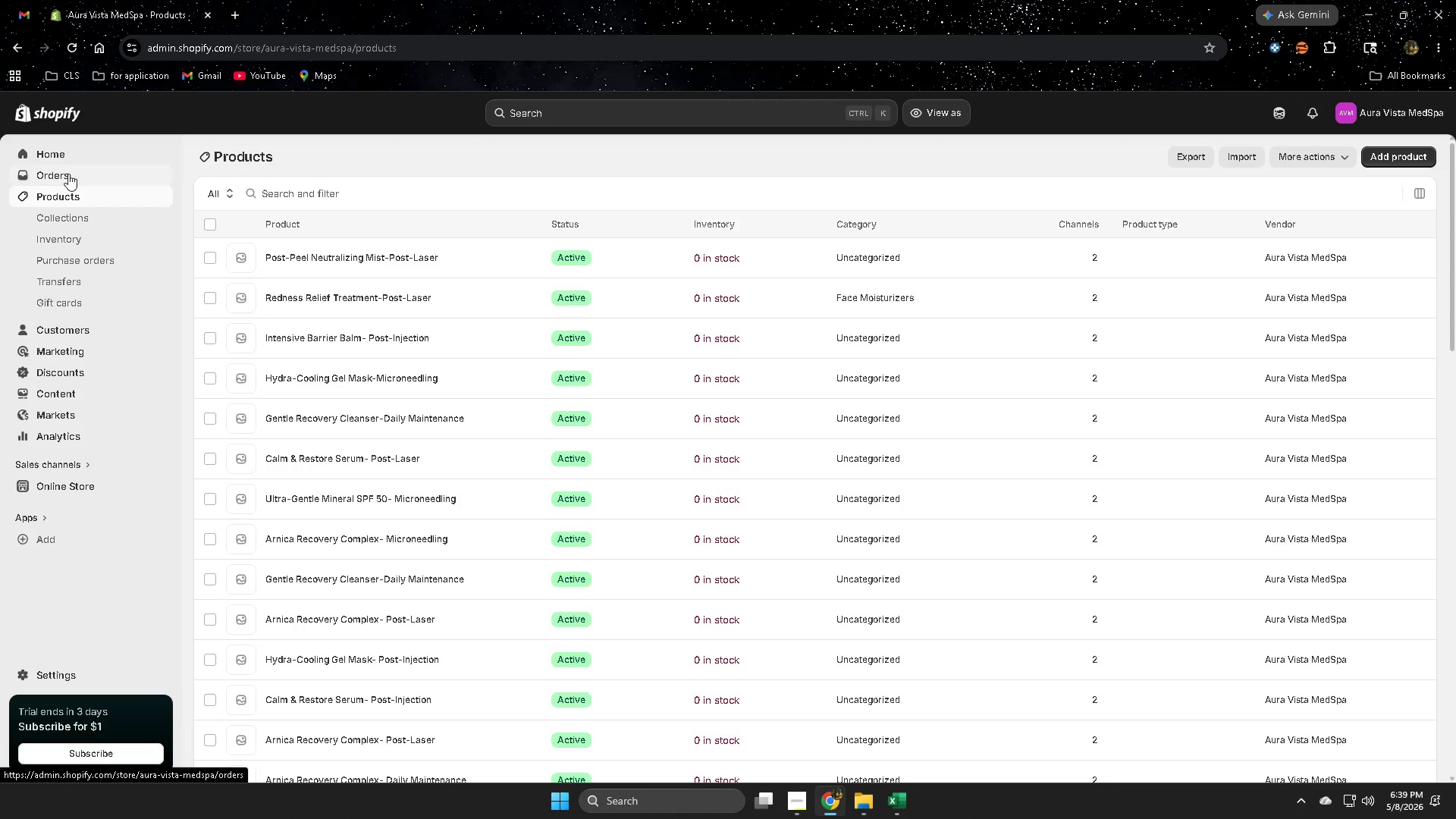 
left_click([1382, 160])
 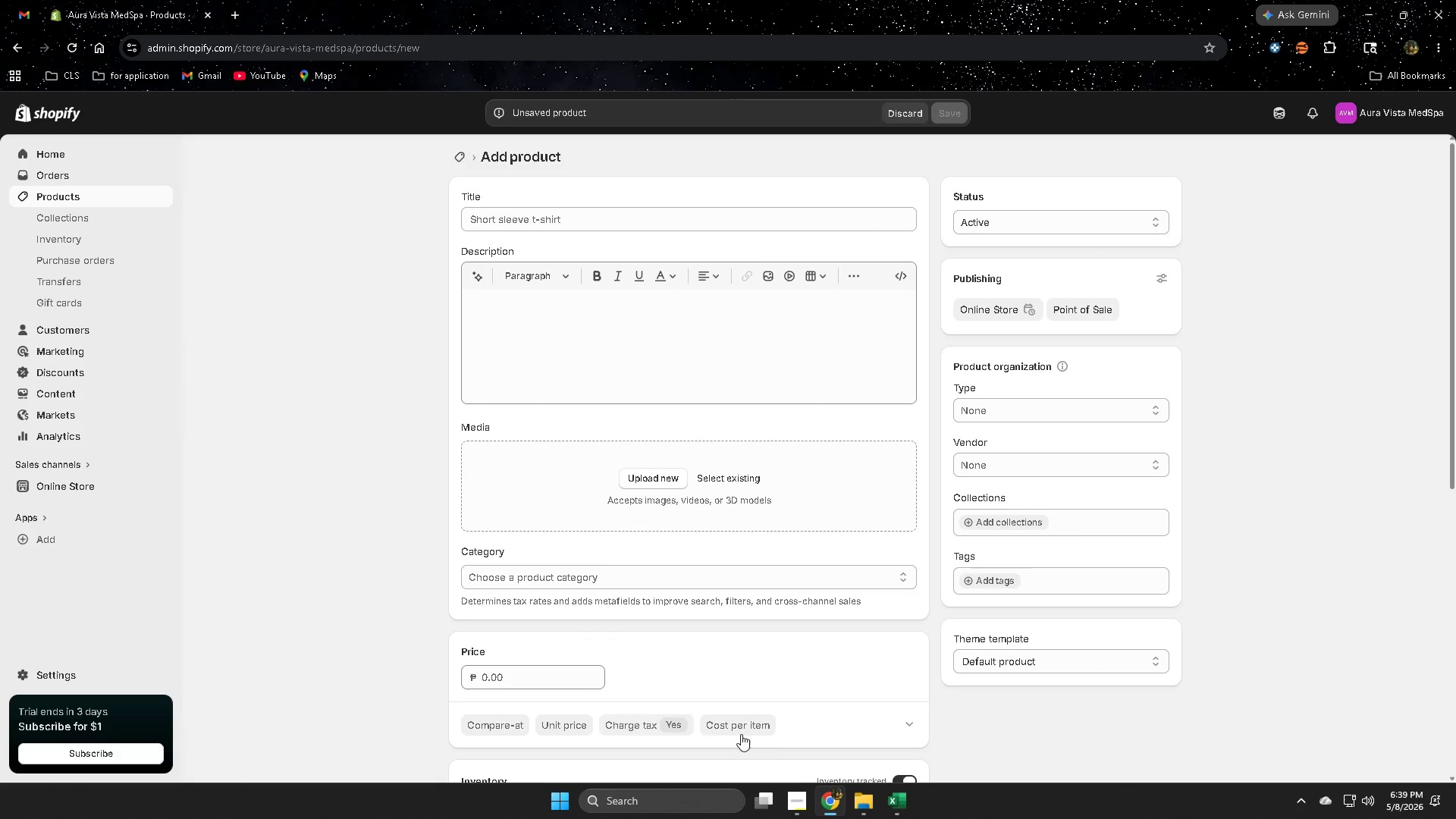 
left_click([896, 799])
 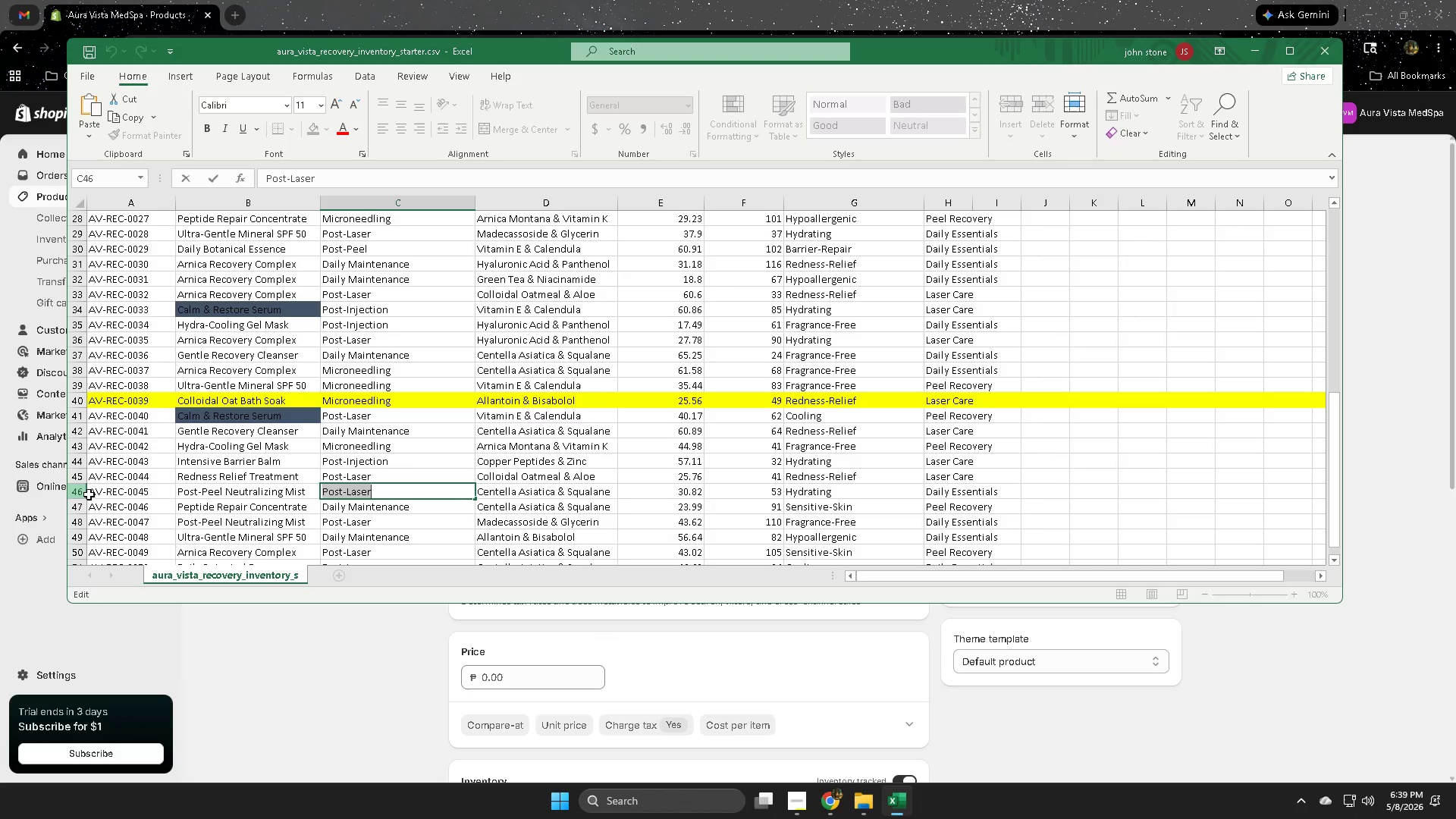 
scroll: coordinate [198, 472], scroll_direction: down, amount: 1.0
 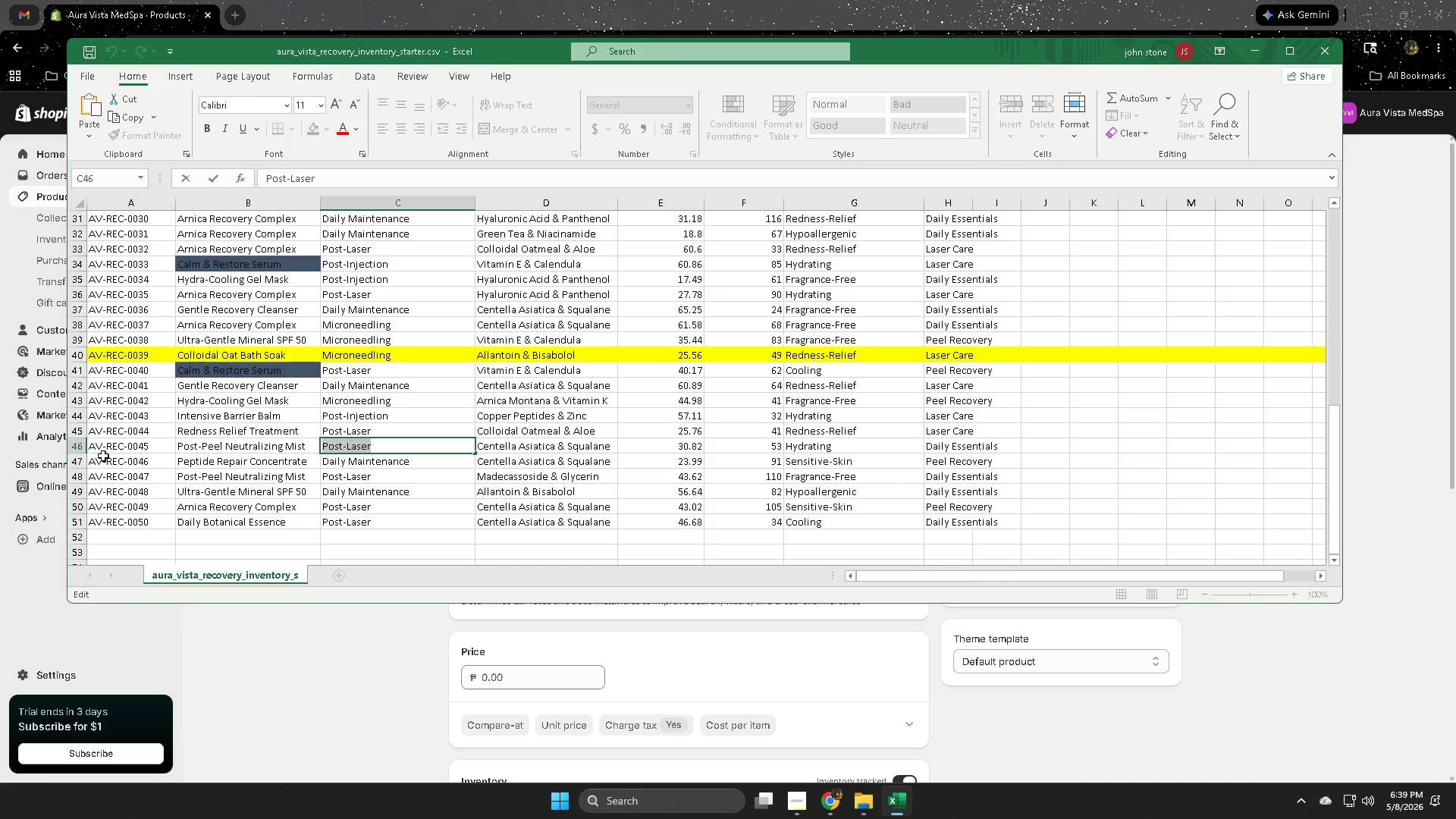 
double_click([155, 462])
 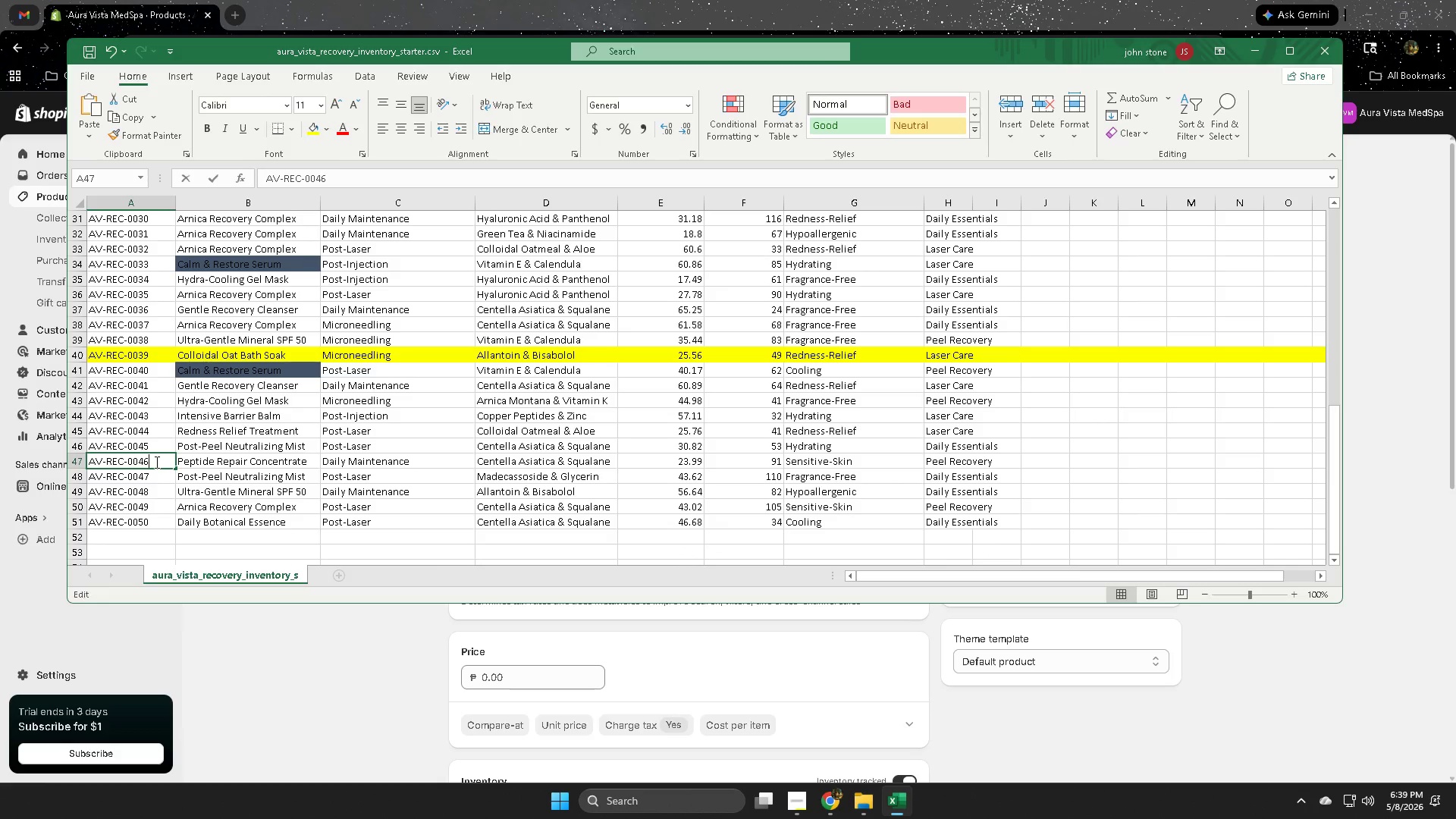 
triple_click([155, 462])
 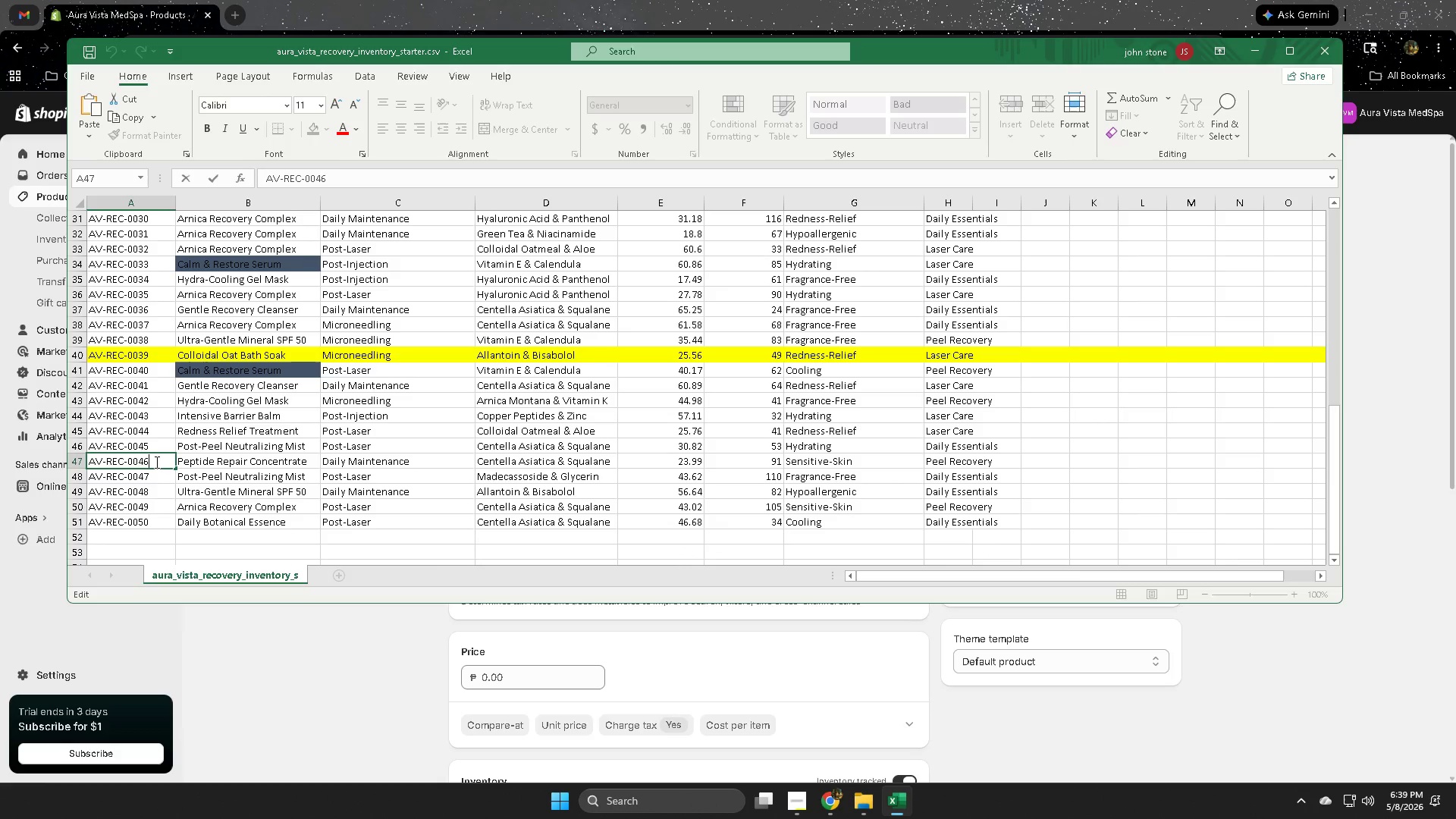 
triple_click([155, 462])
 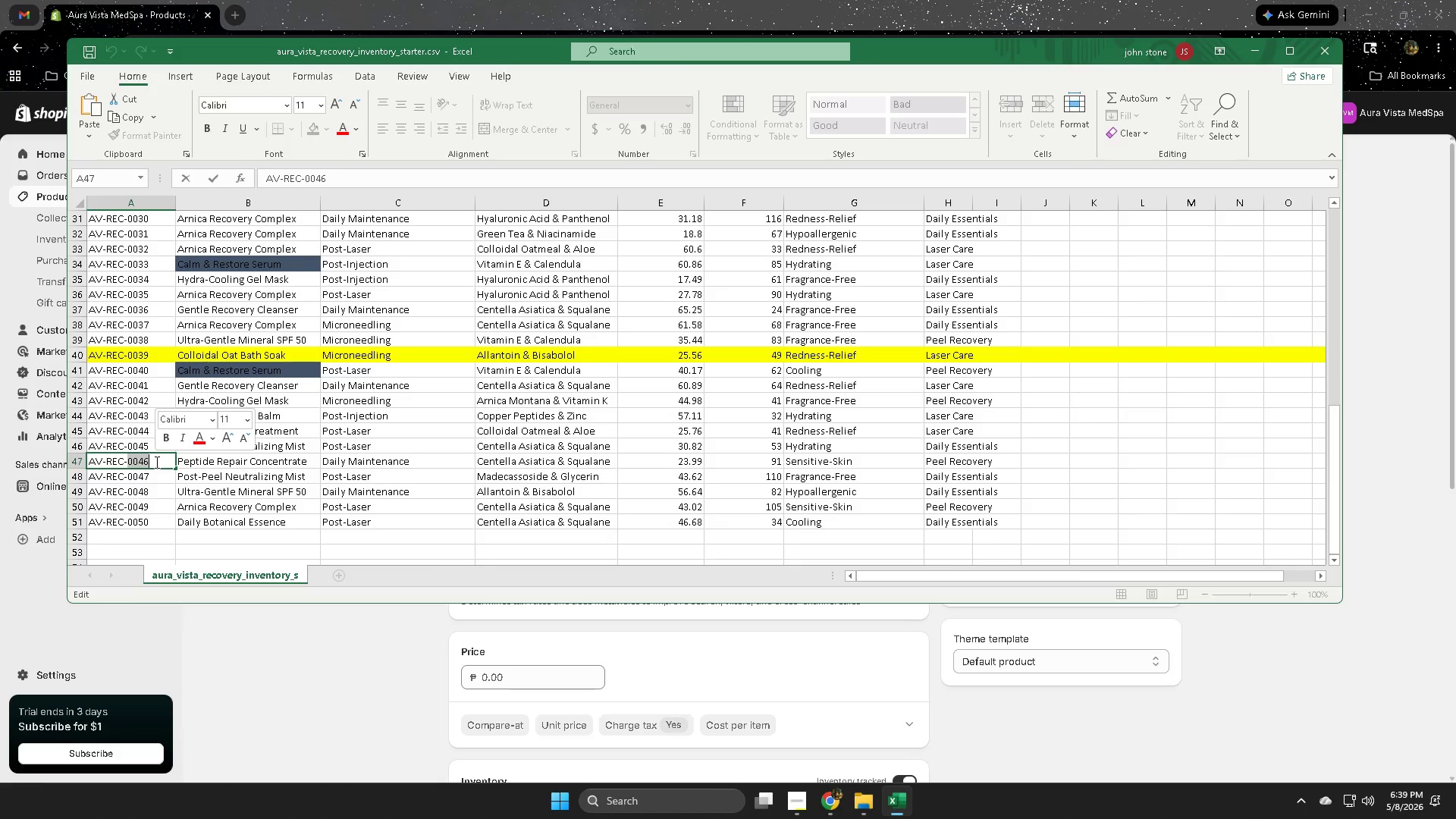 
triple_click([155, 462])
 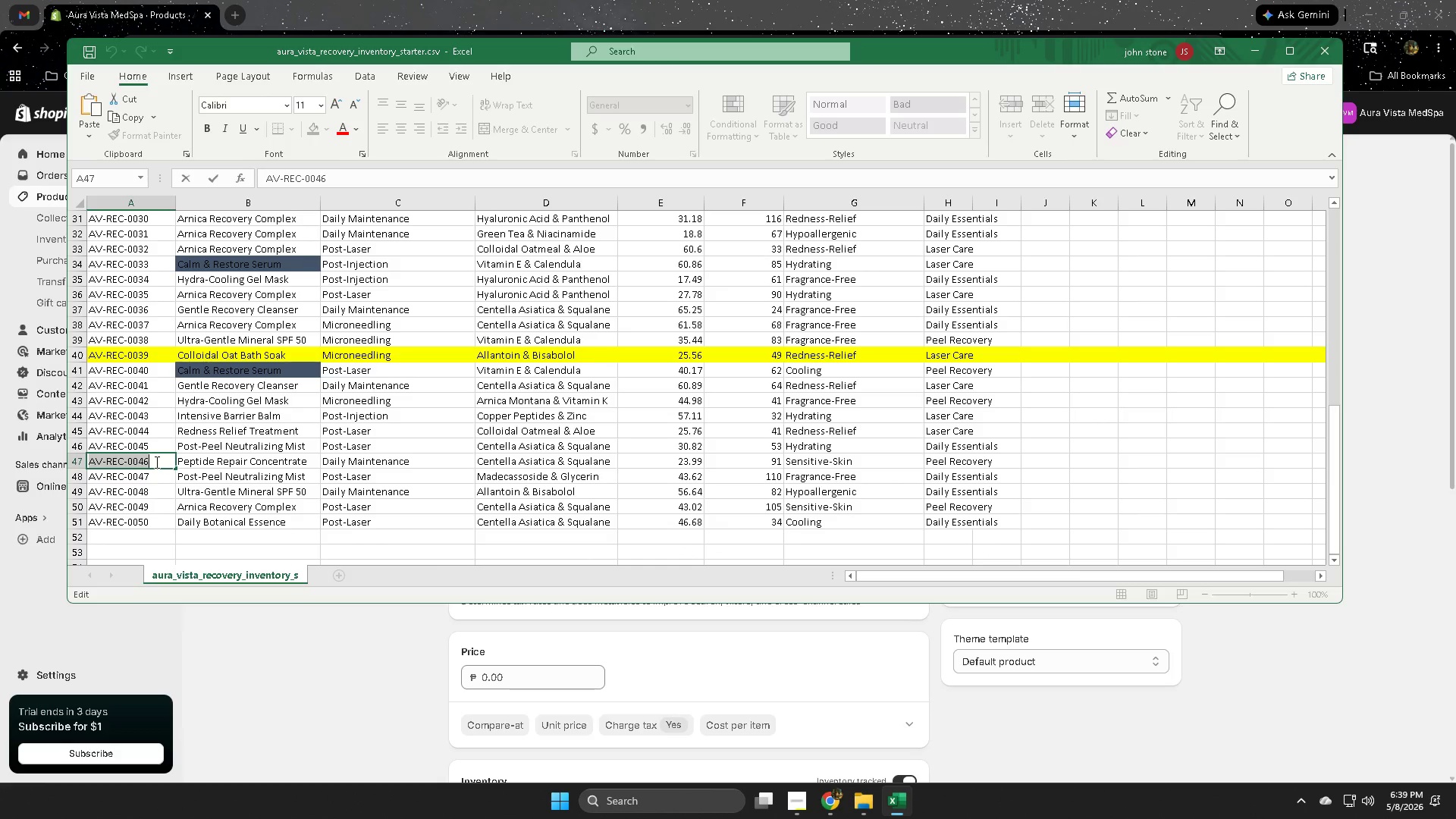 
key(Control+ControlLeft)
 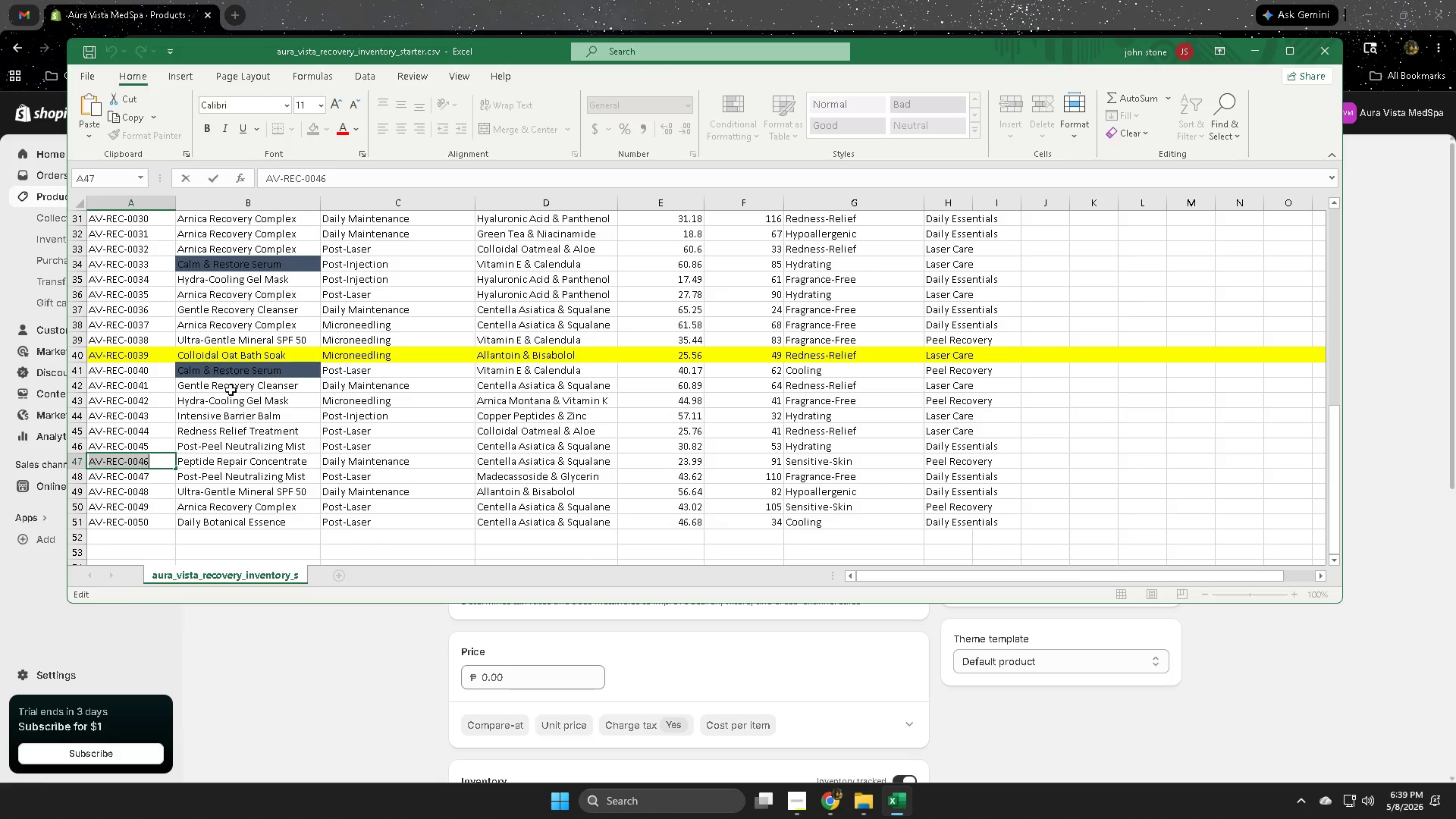 
key(Control+C)
 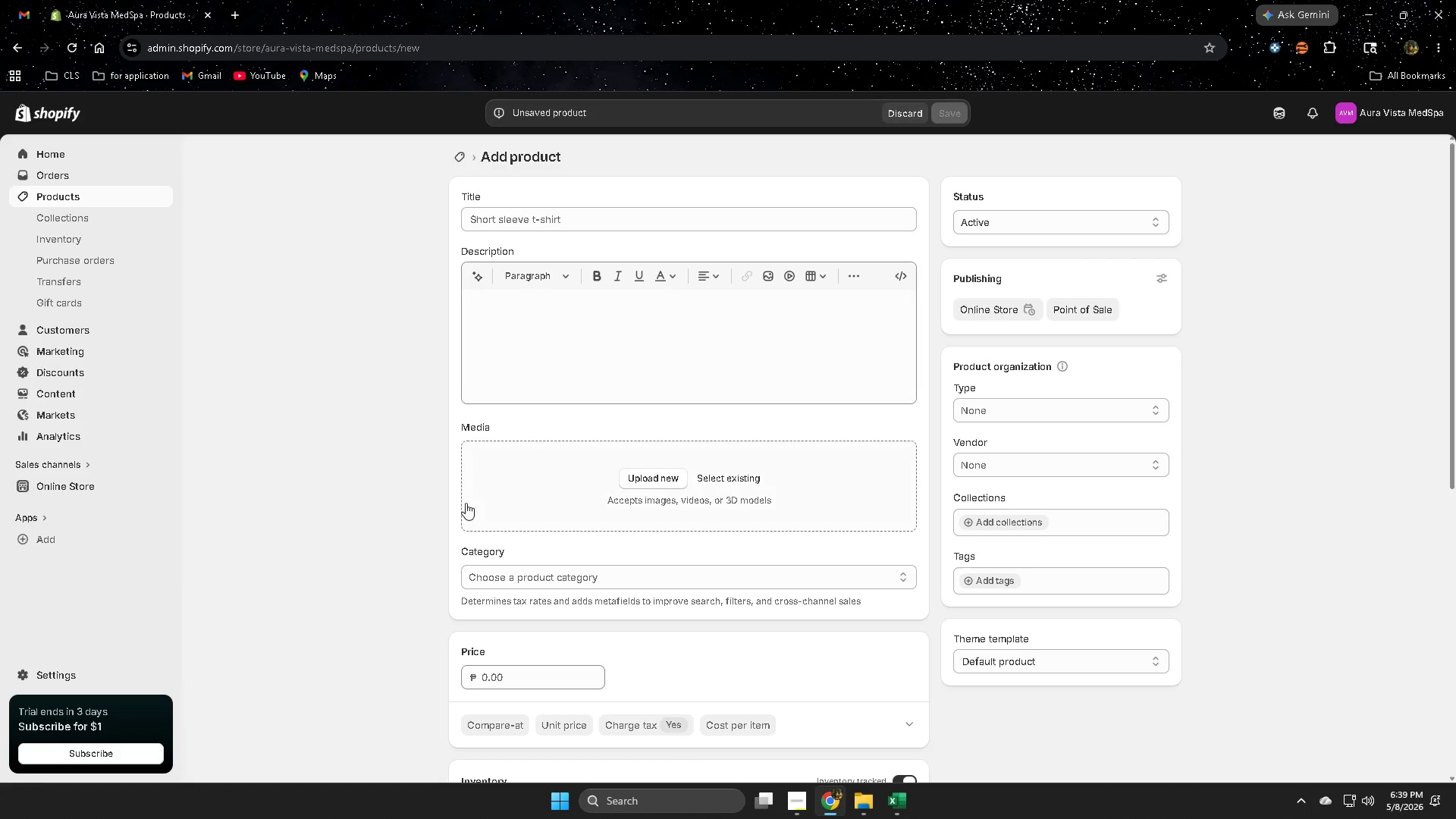 
scroll: coordinate [979, 576], scroll_direction: down, amount: 4.0
 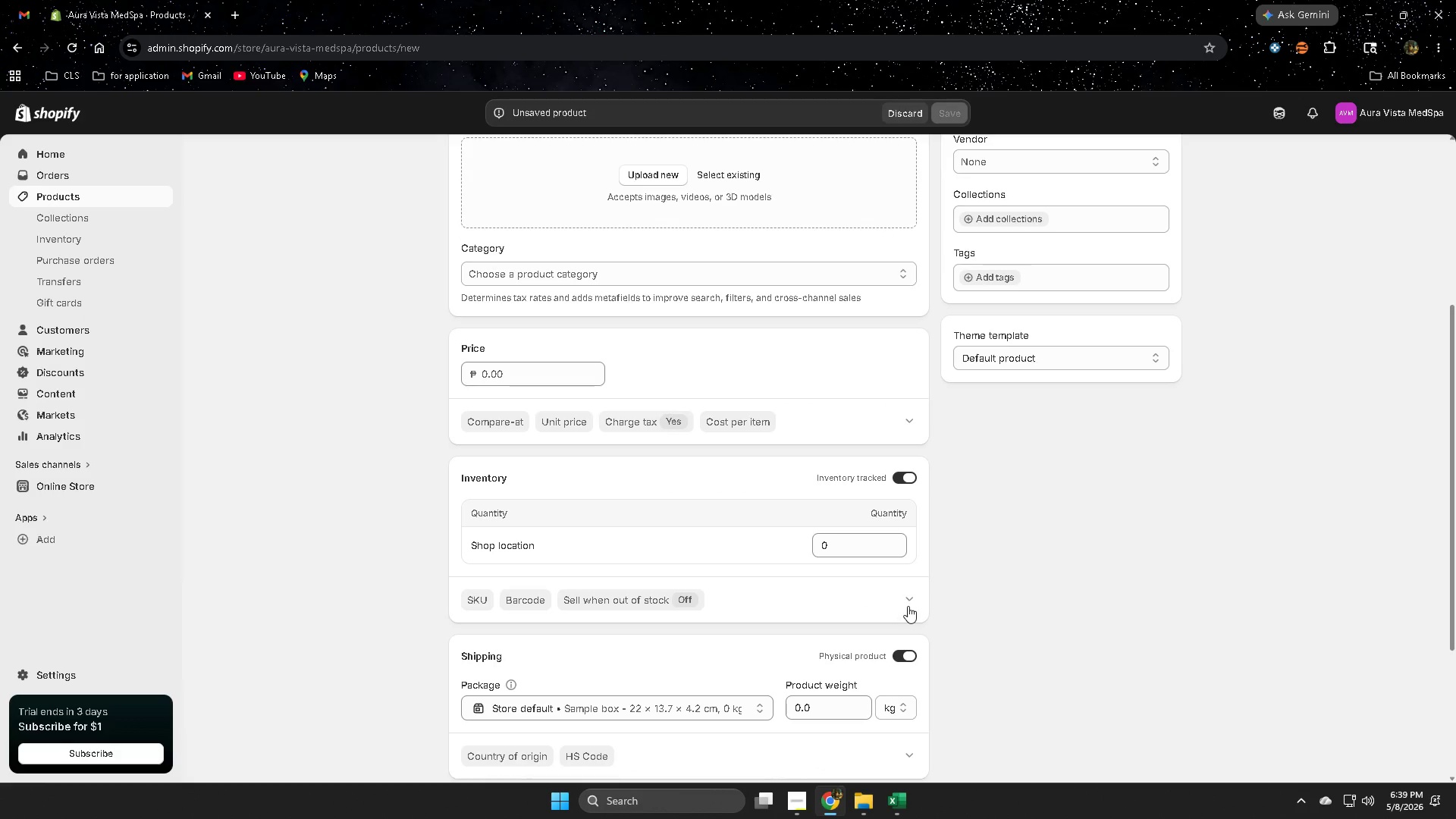 
left_click([908, 603])
 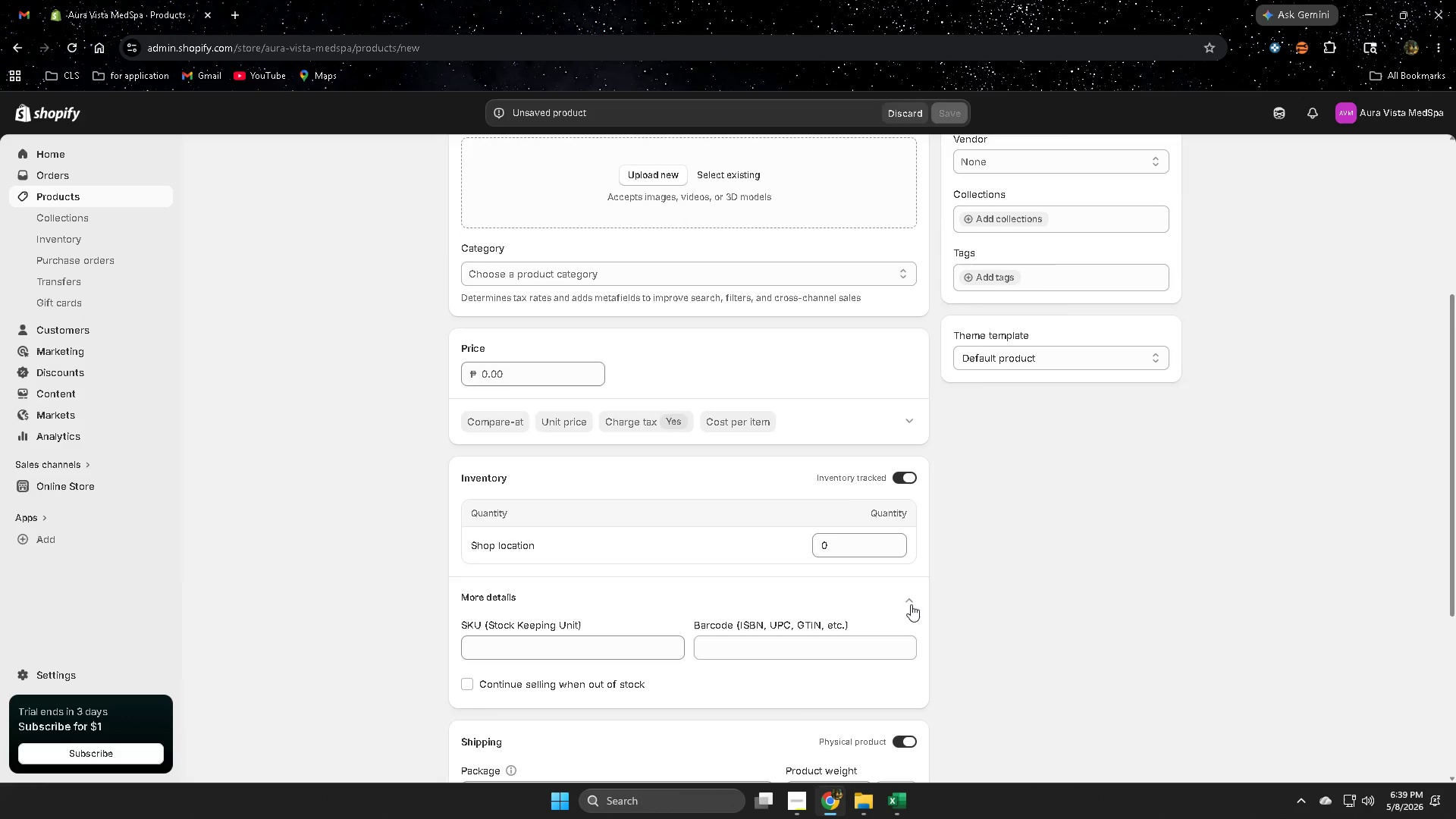 
scroll: coordinate [908, 605], scroll_direction: down, amount: 1.0
 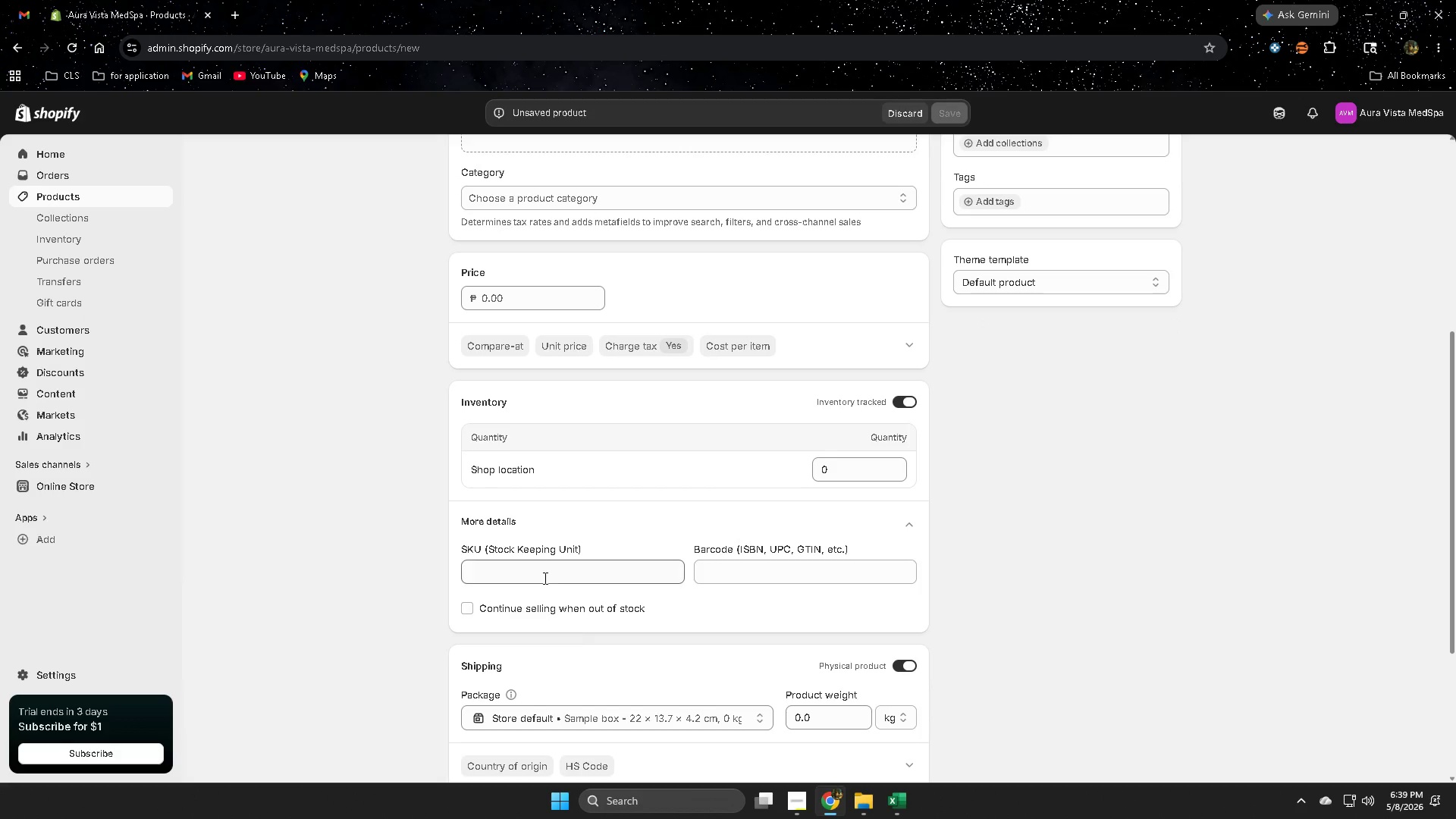 
left_click([542, 571])
 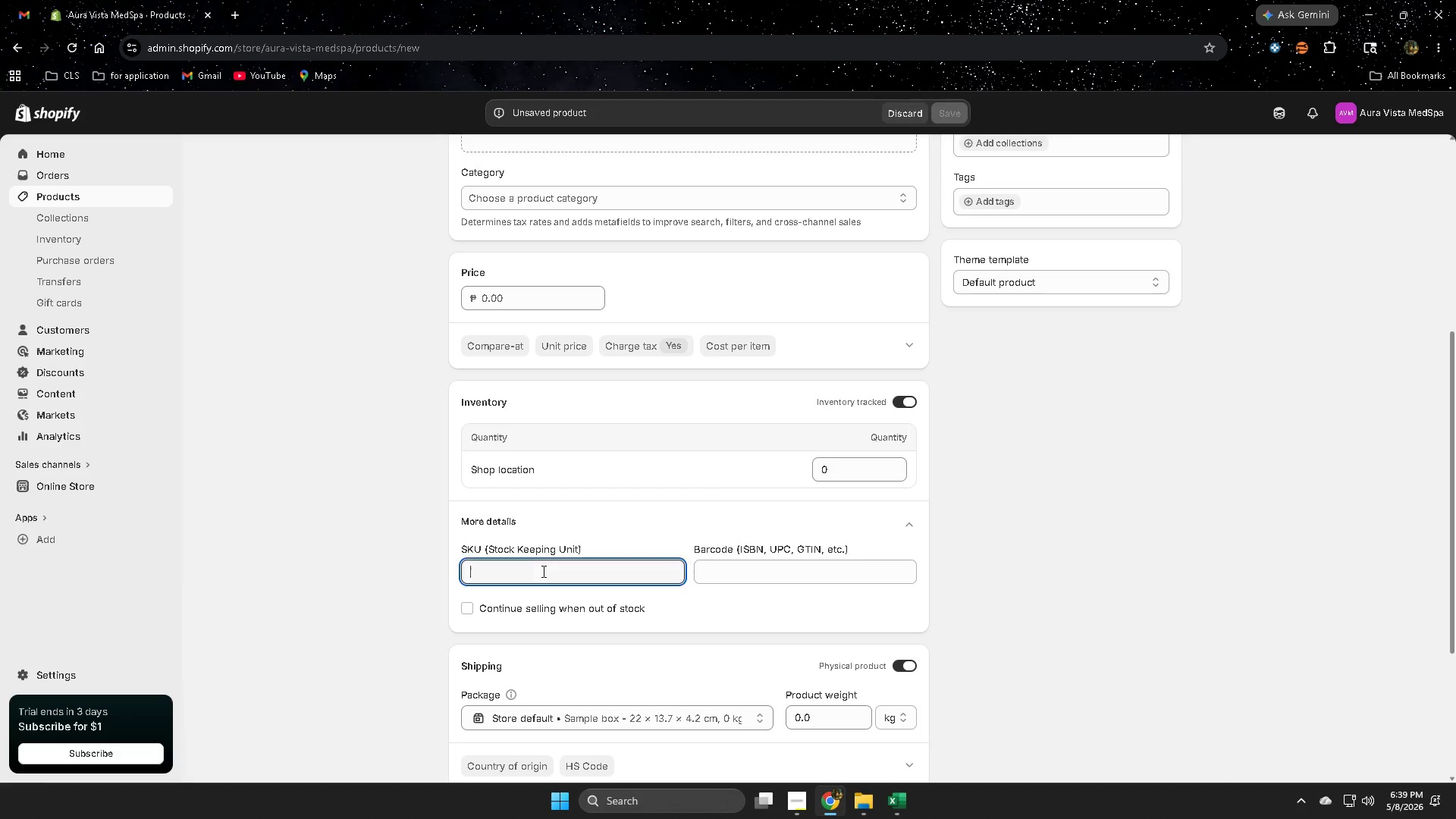 
key(Control+ControlLeft)
 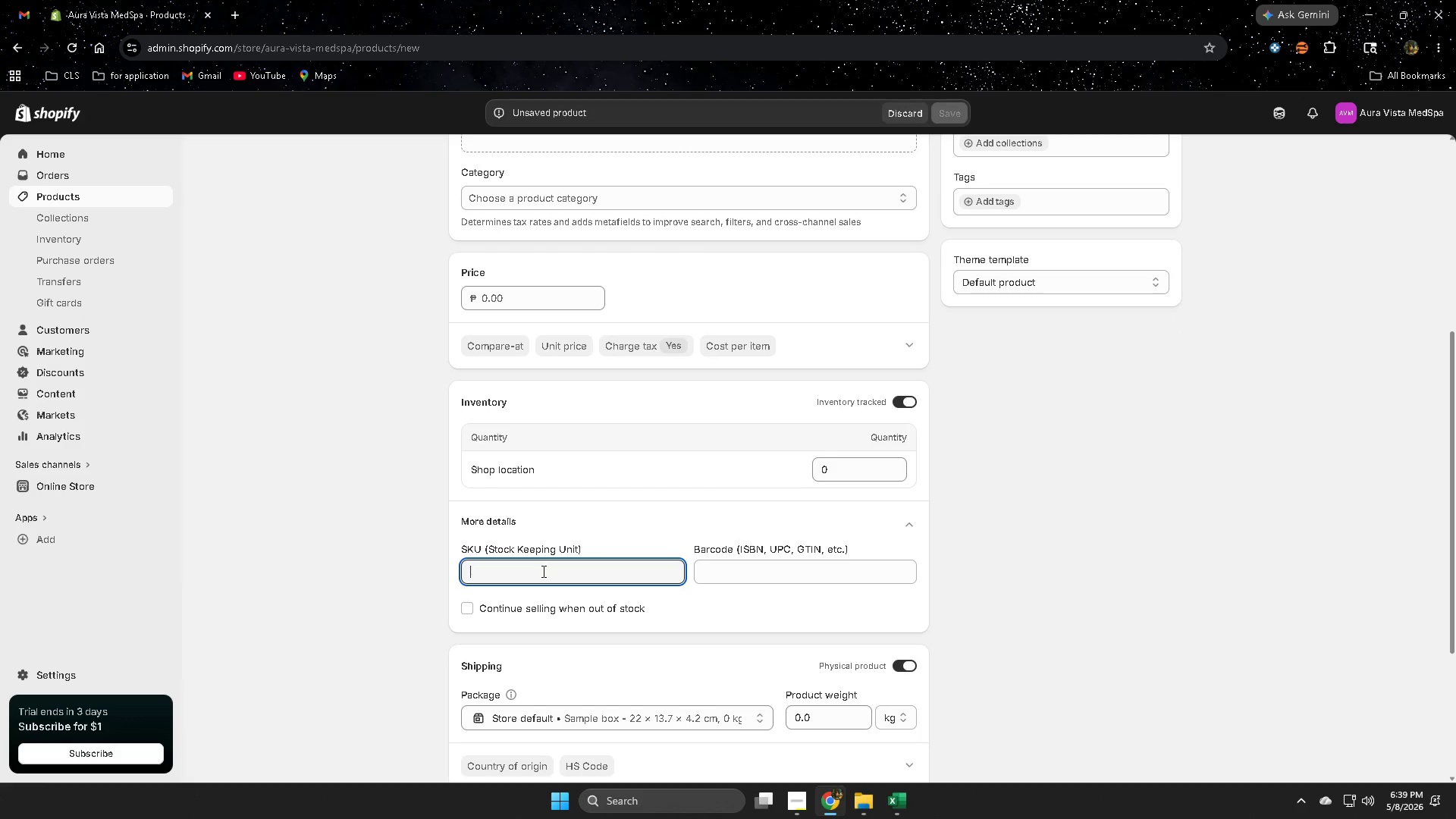 
key(Control+V)
 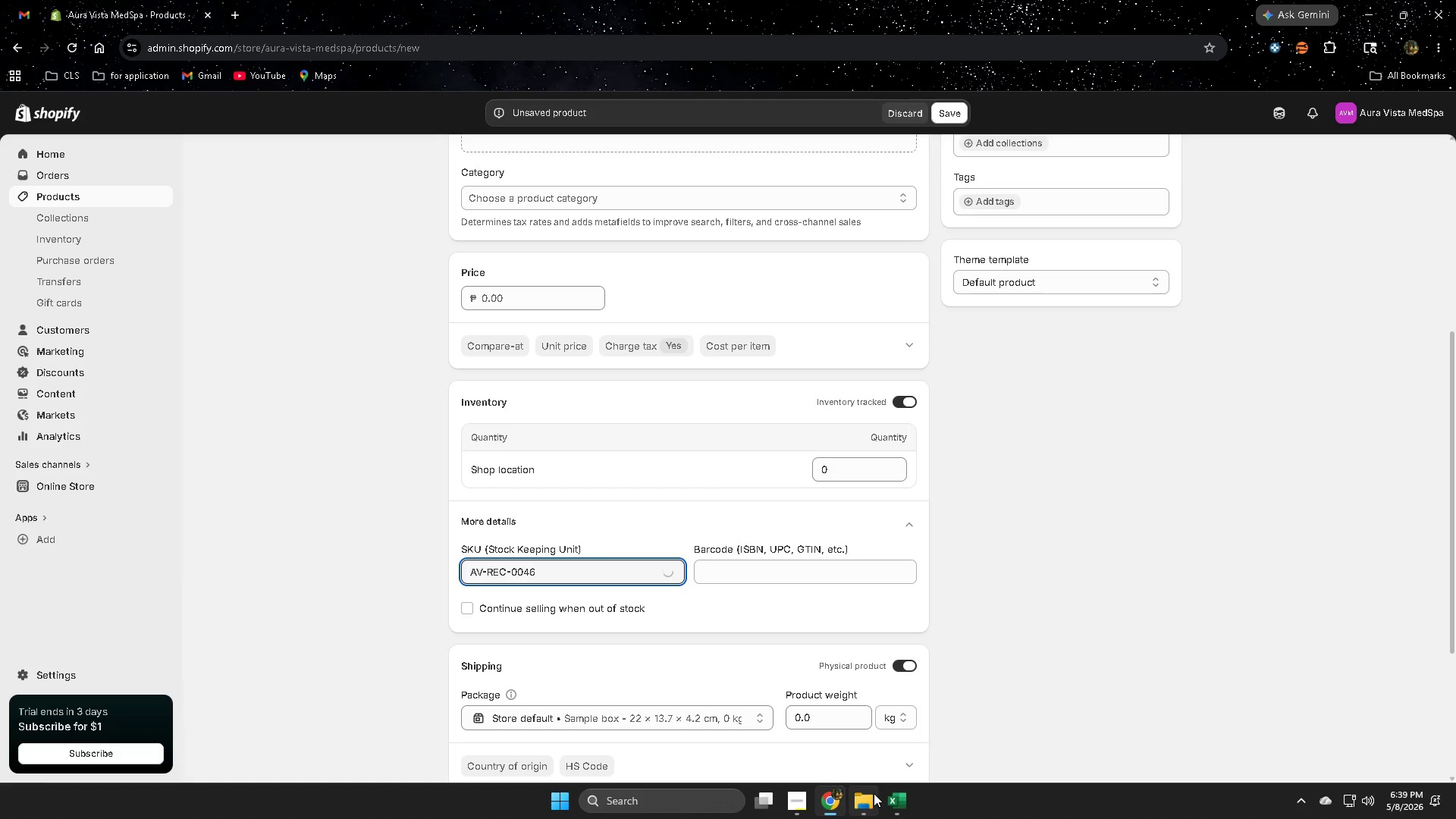 
left_click([901, 805])
 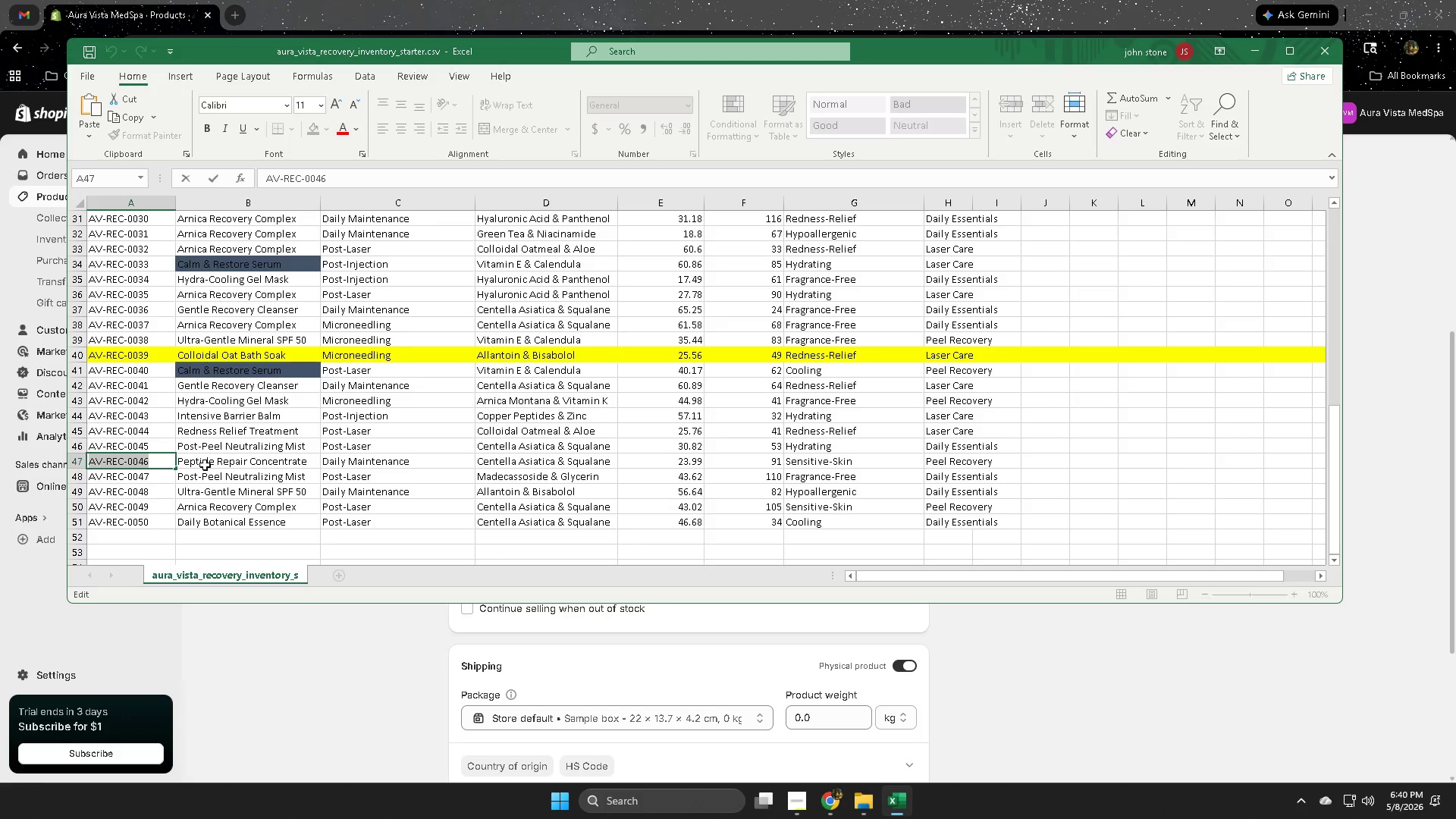 
double_click([196, 463])
 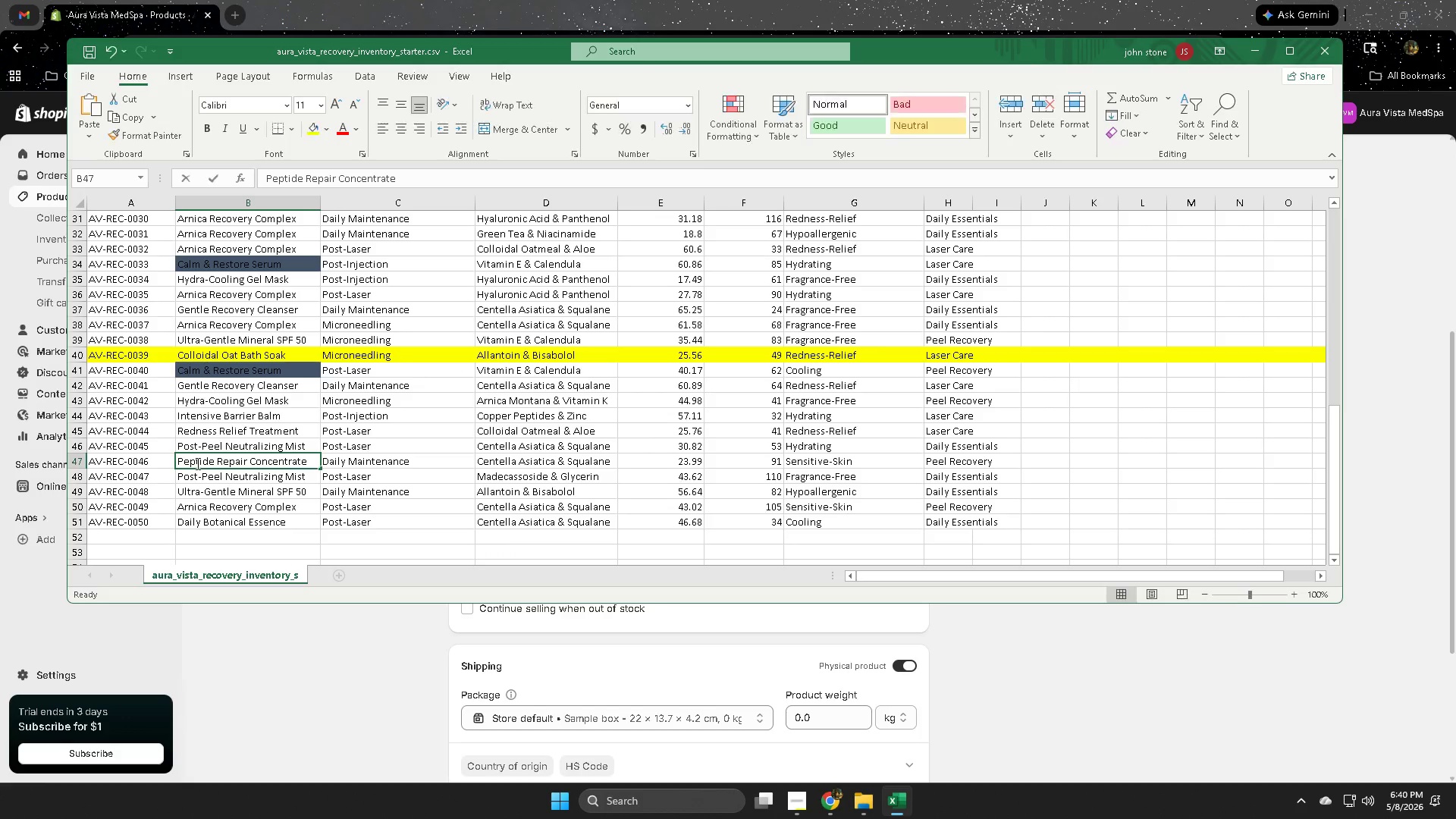 
triple_click([196, 463])
 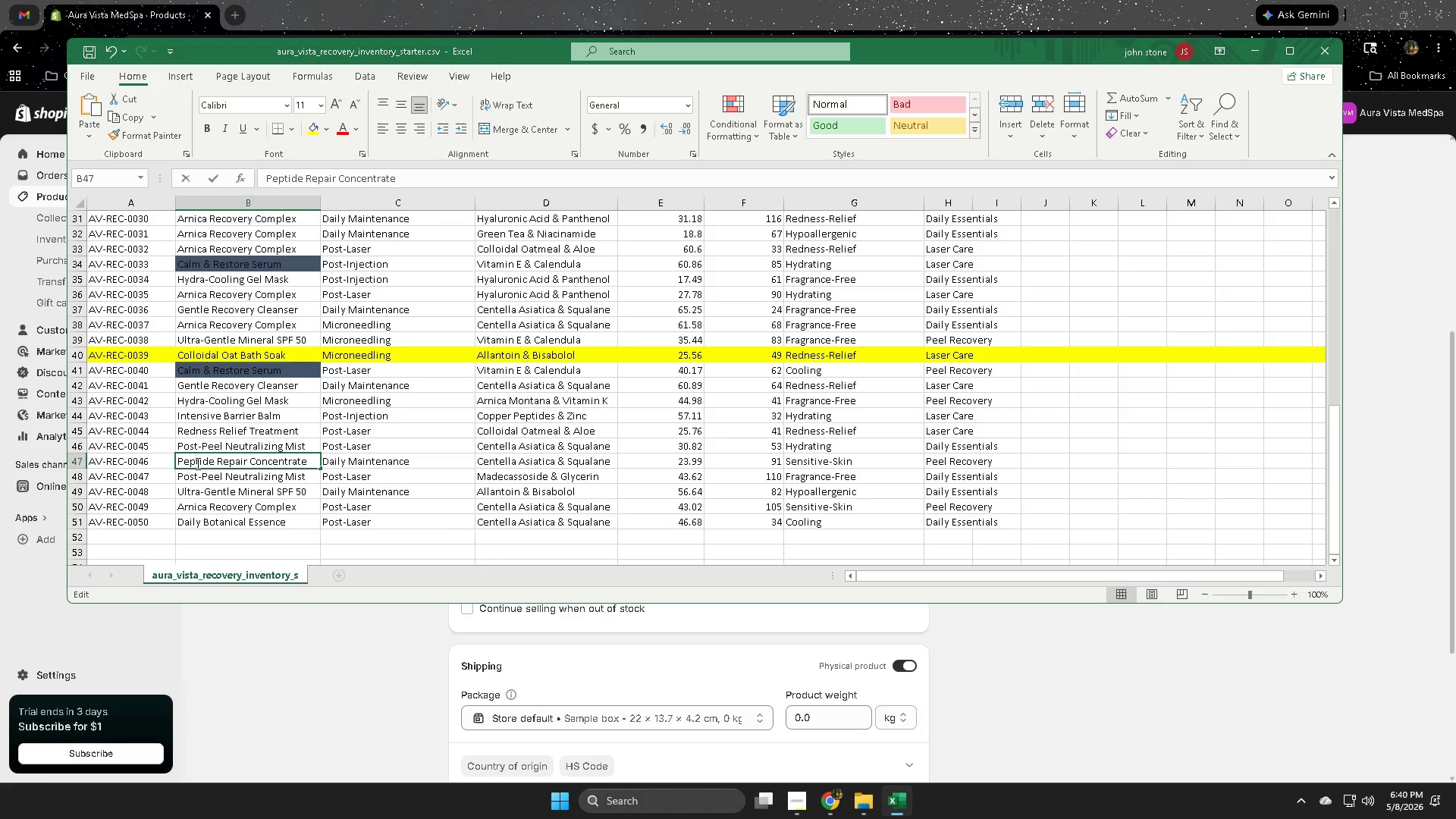 
triple_click([196, 463])
 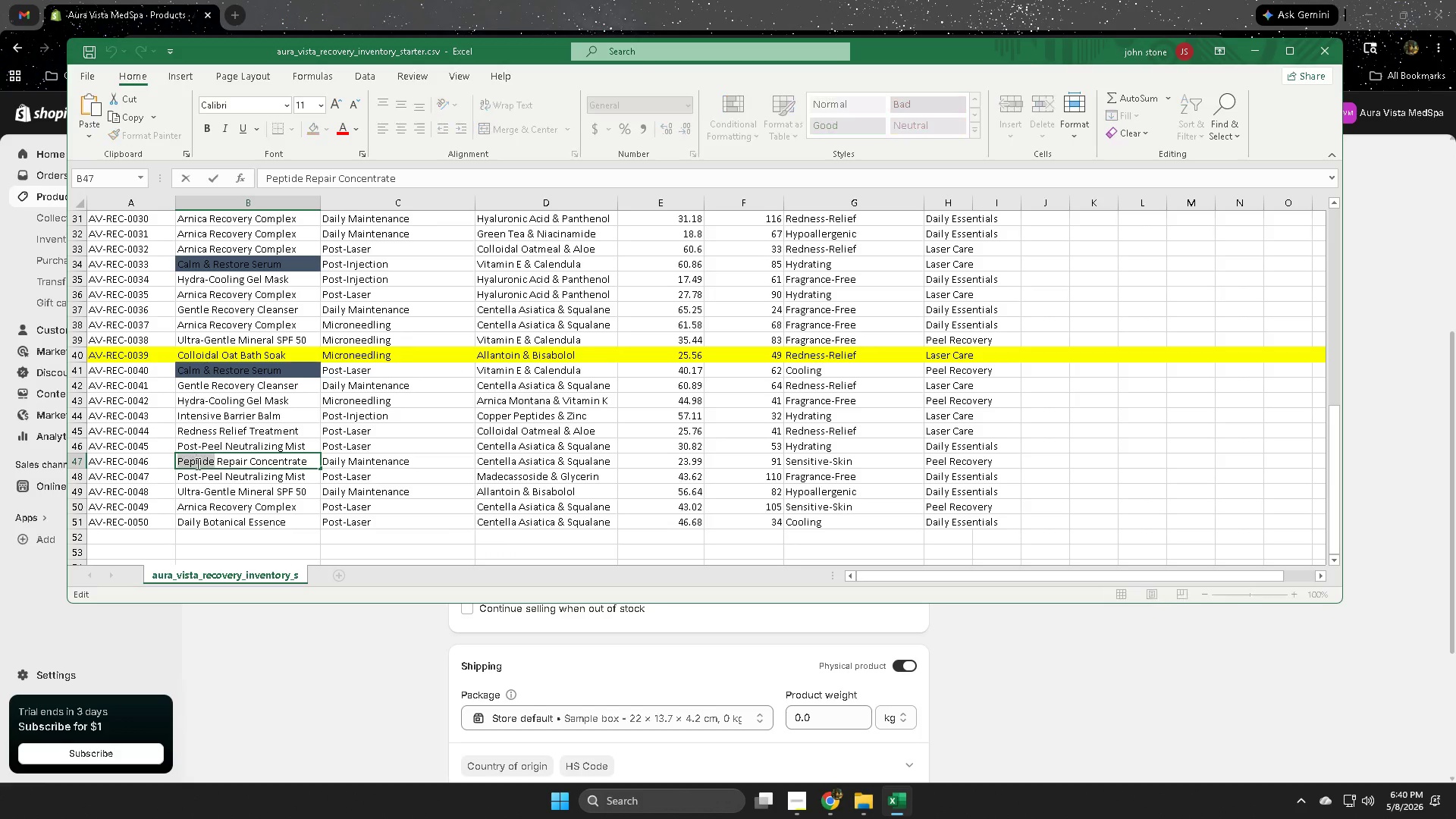 
triple_click([196, 463])
 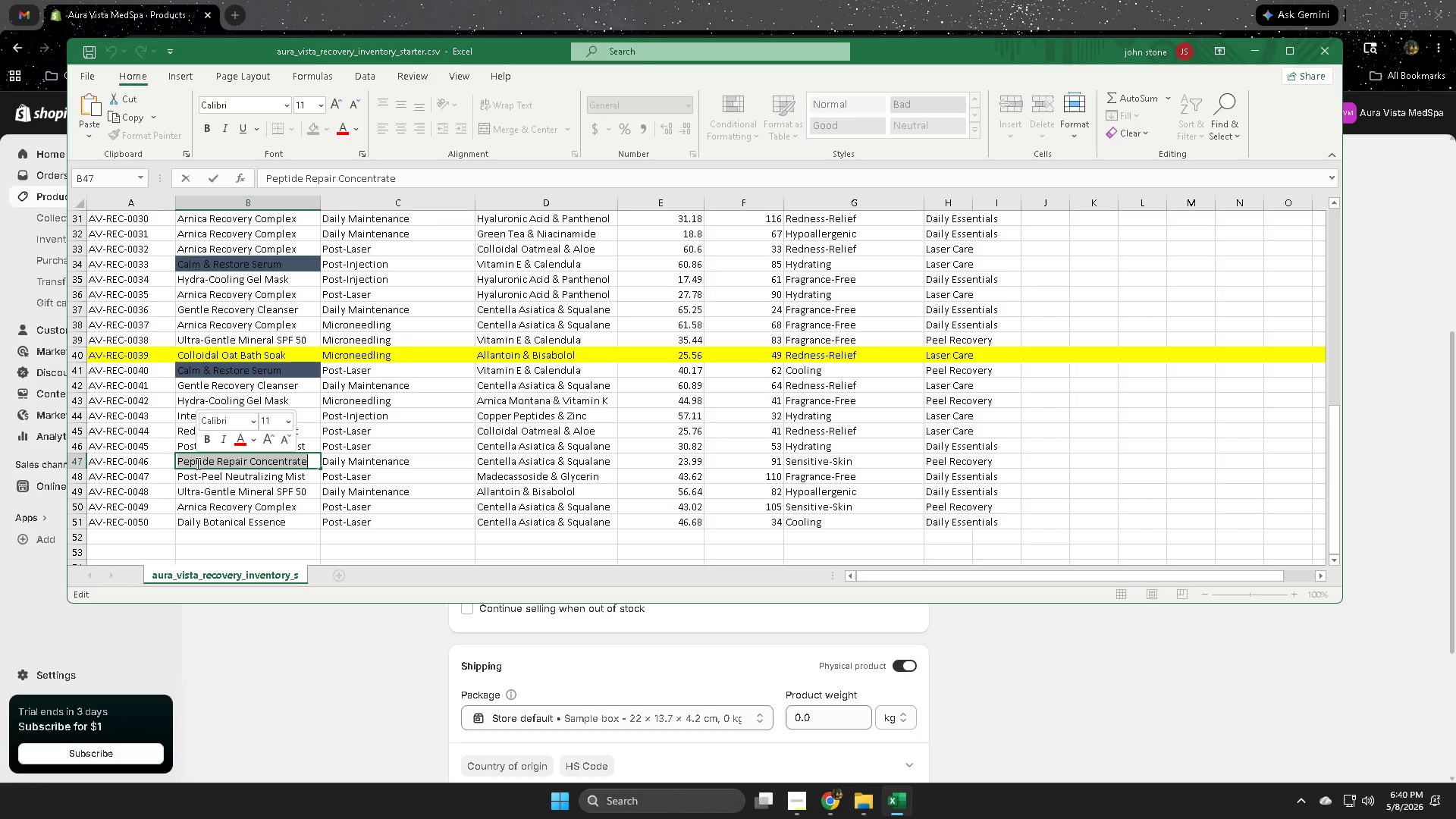 
key(Control+ControlLeft)
 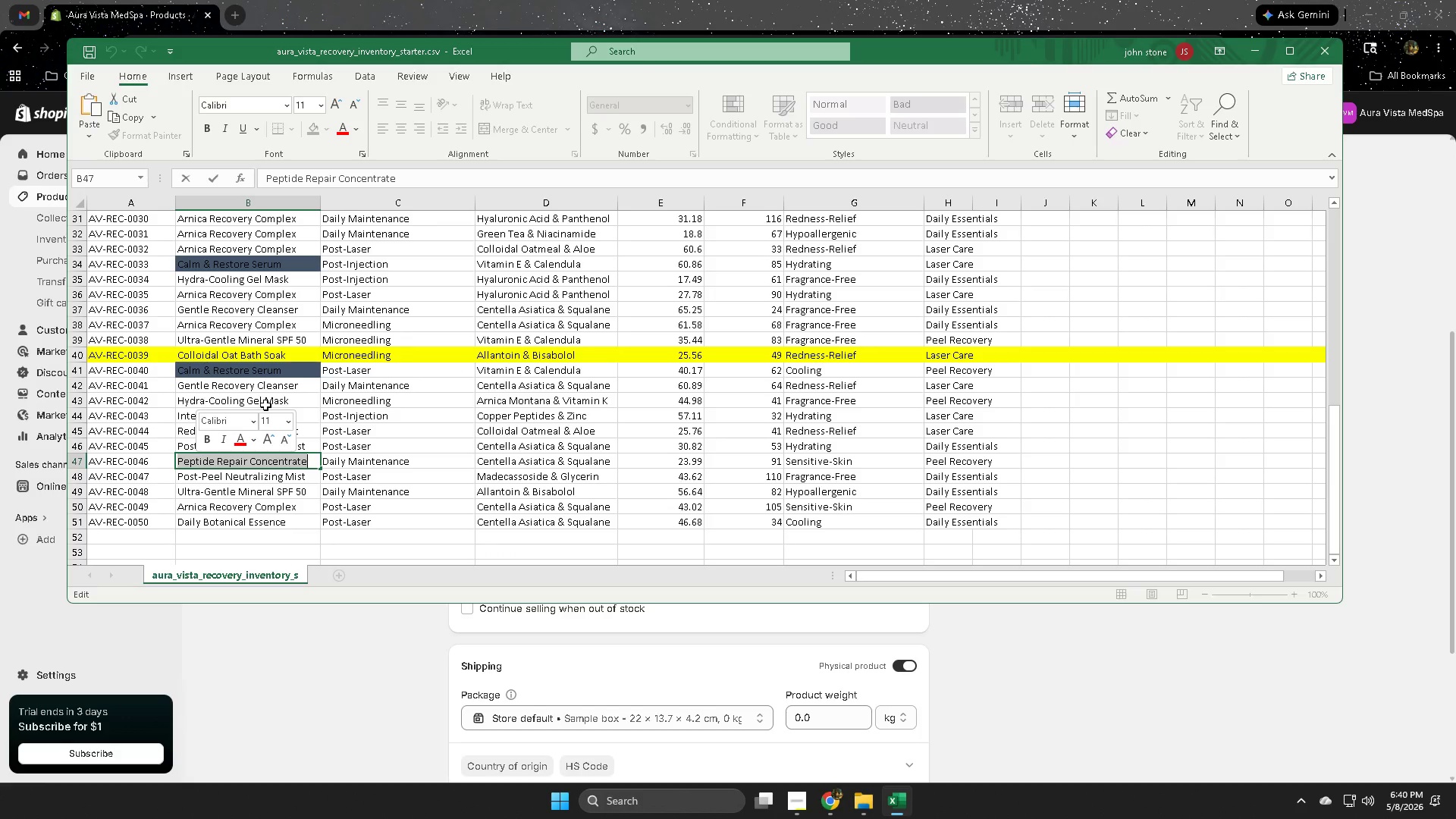 
key(Control+C)
 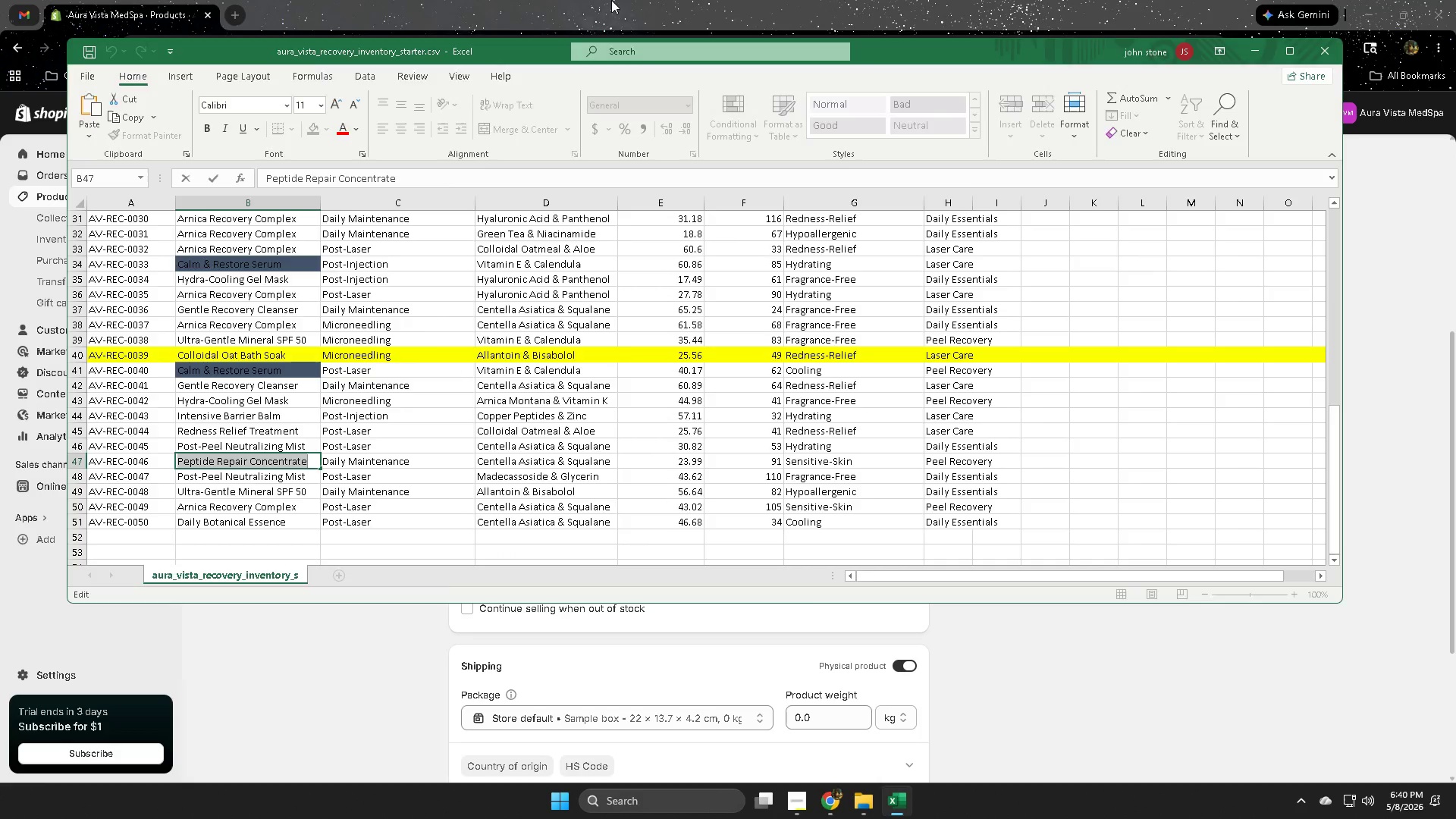 
left_click([615, 0])
 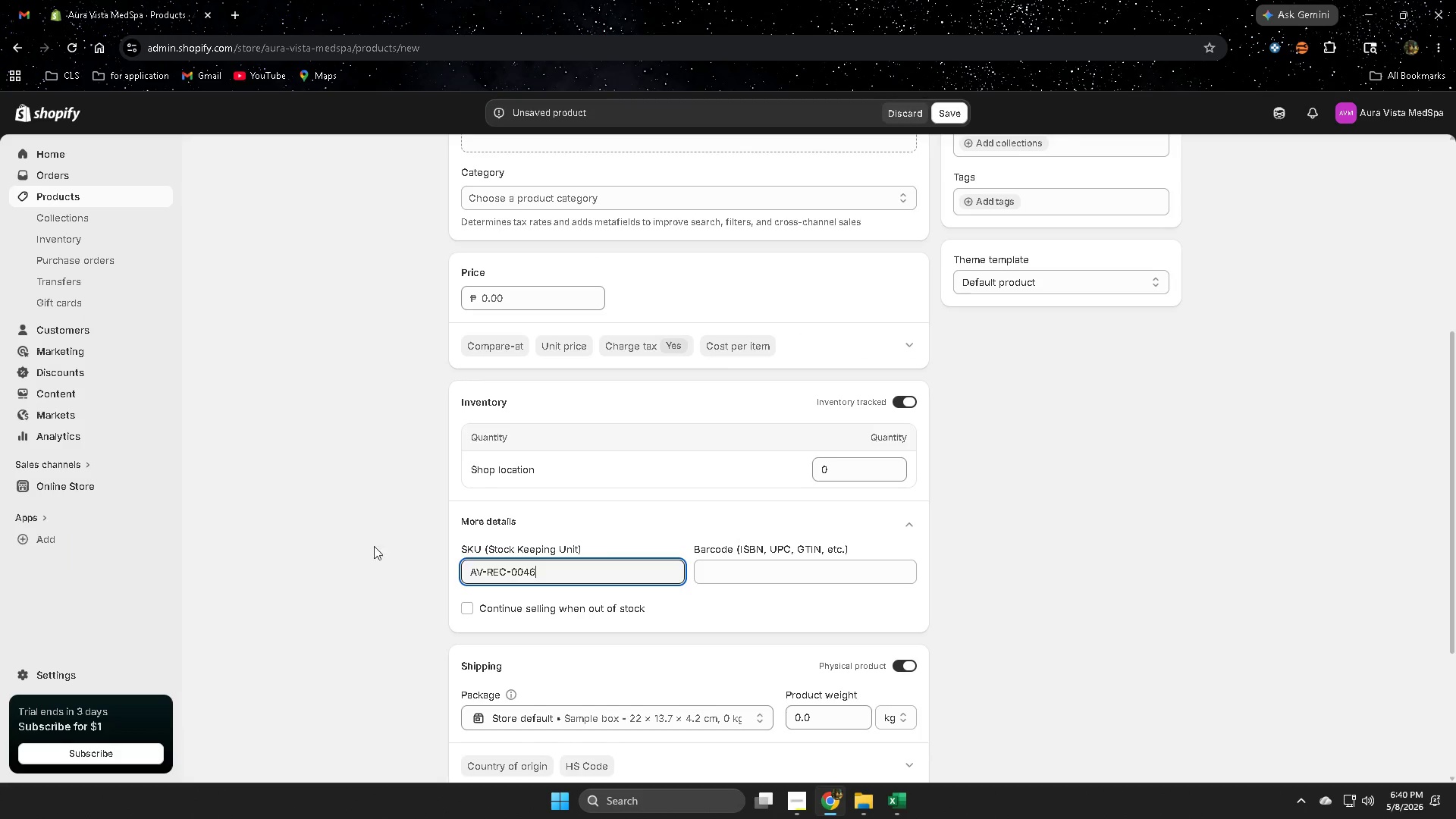 
scroll: coordinate [391, 547], scroll_direction: up, amount: 7.0
 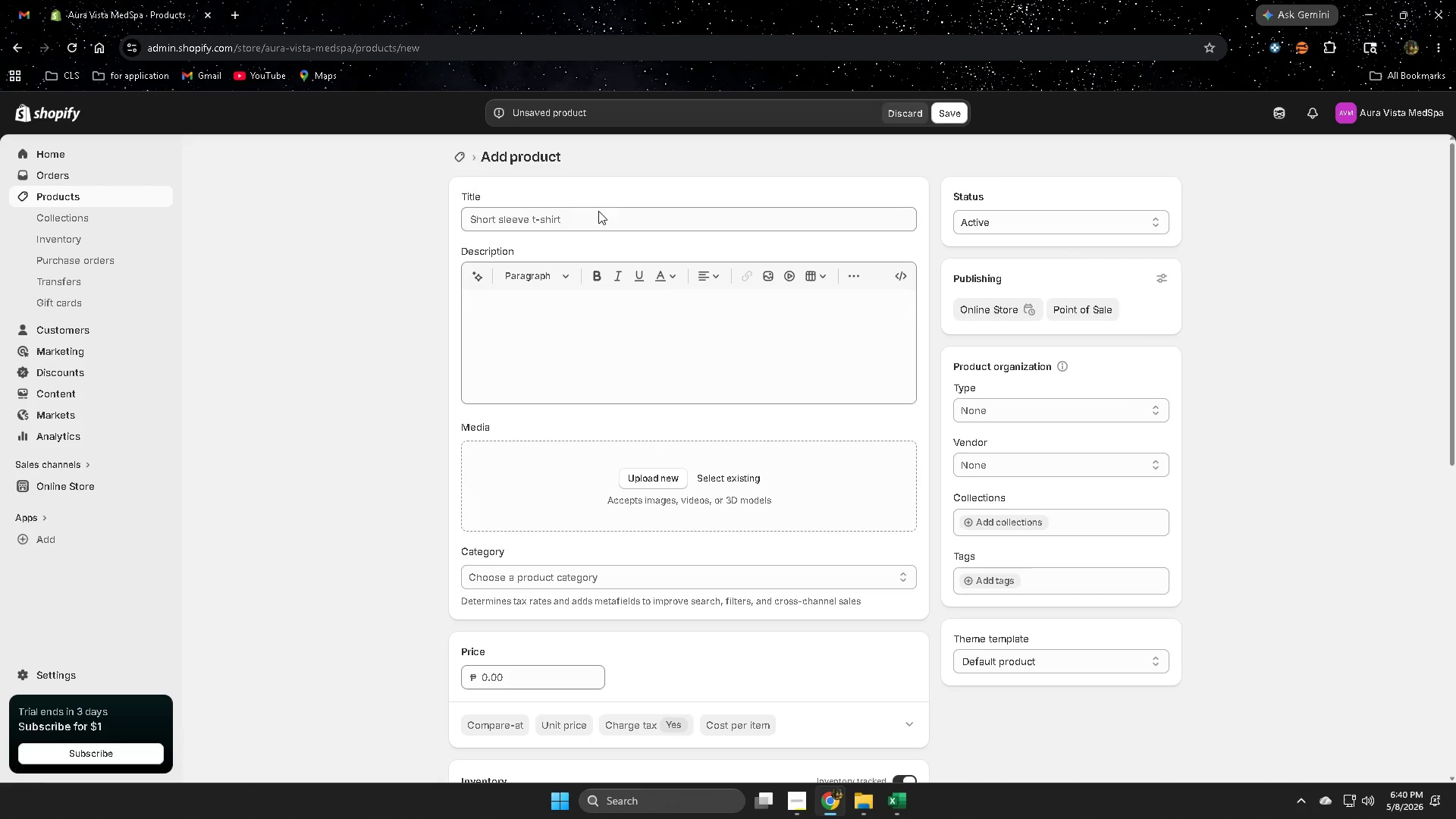 
double_click([598, 211])
 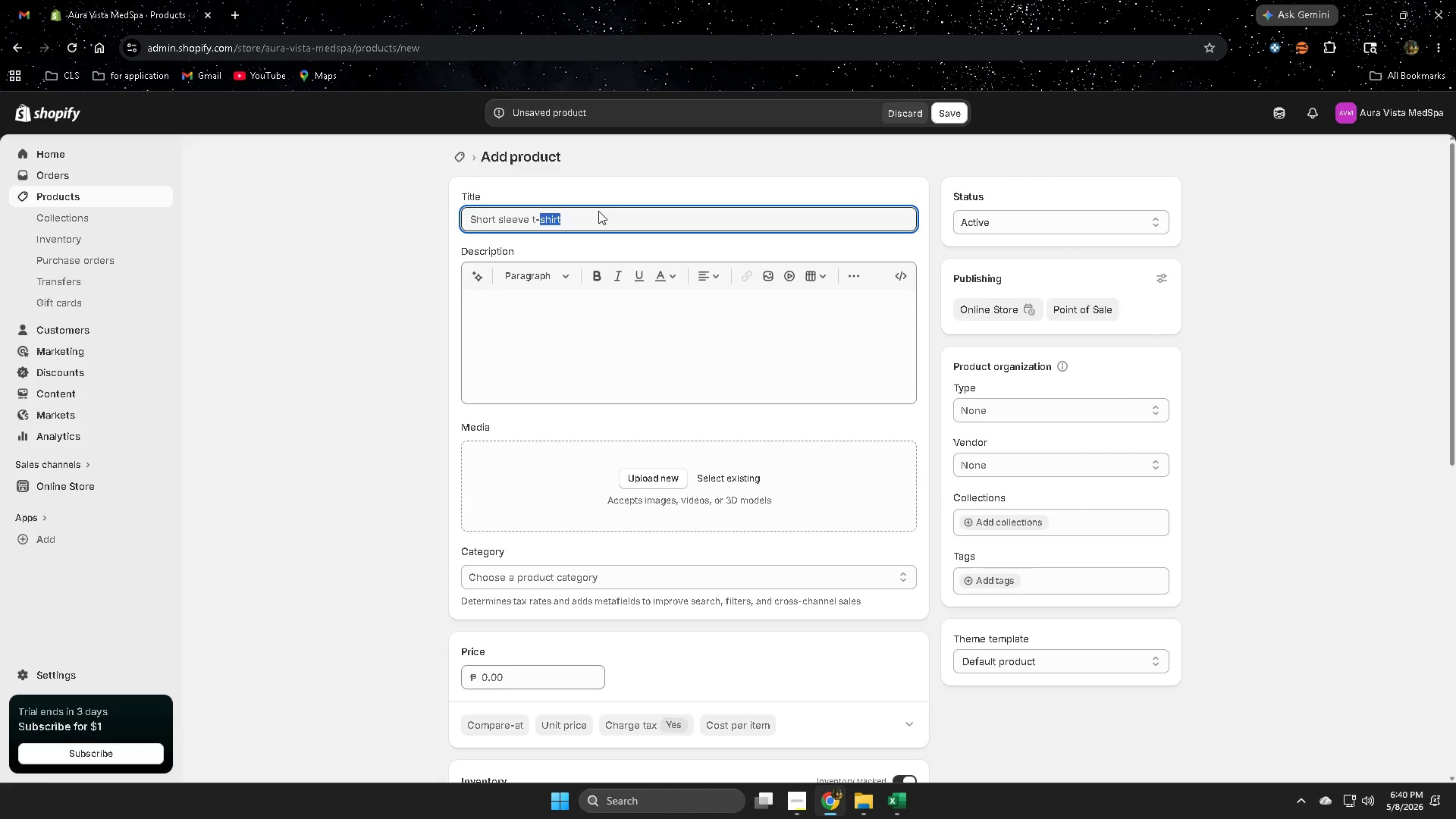 
key(Control+V)
 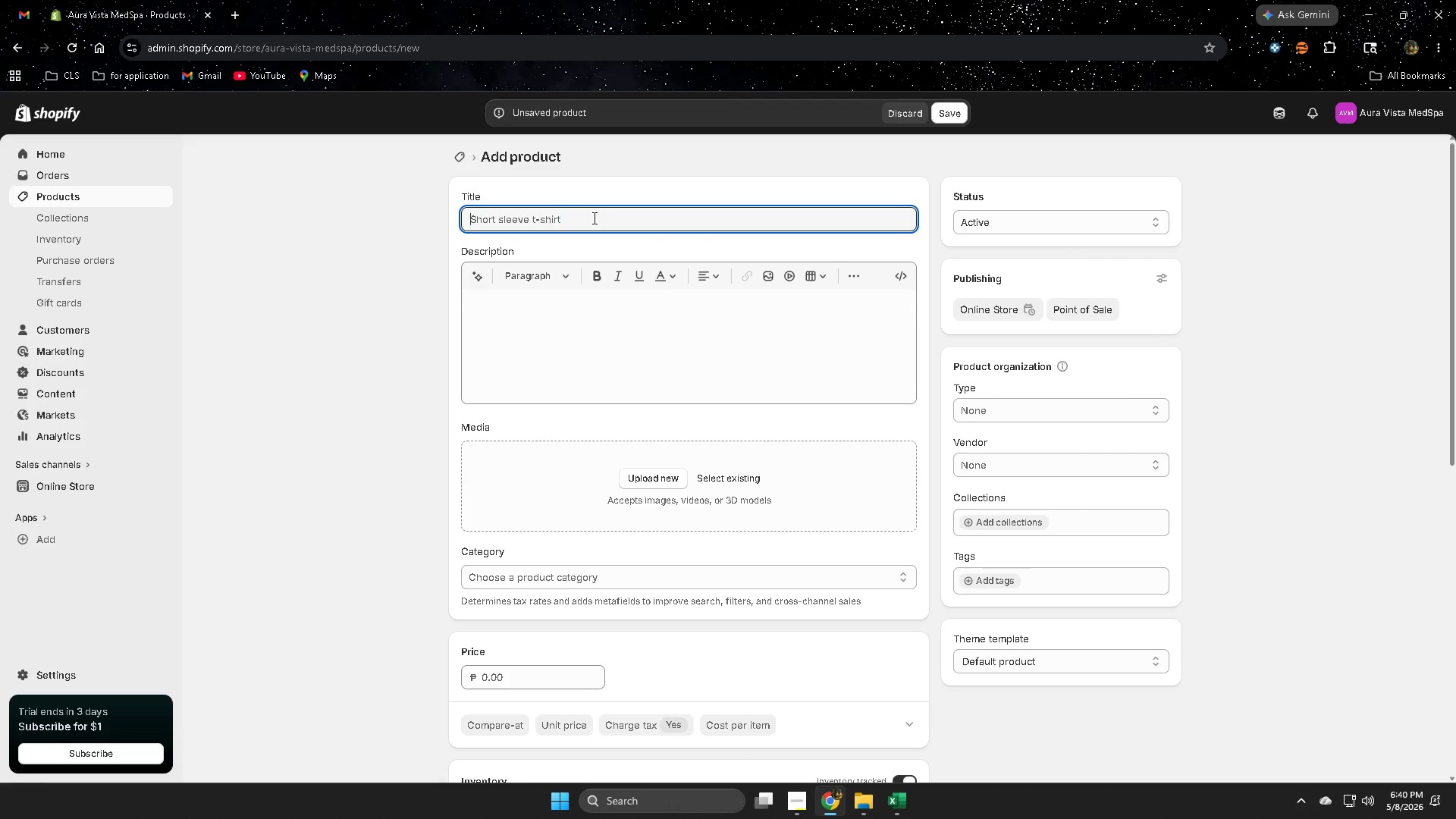 
double_click([593, 218])
 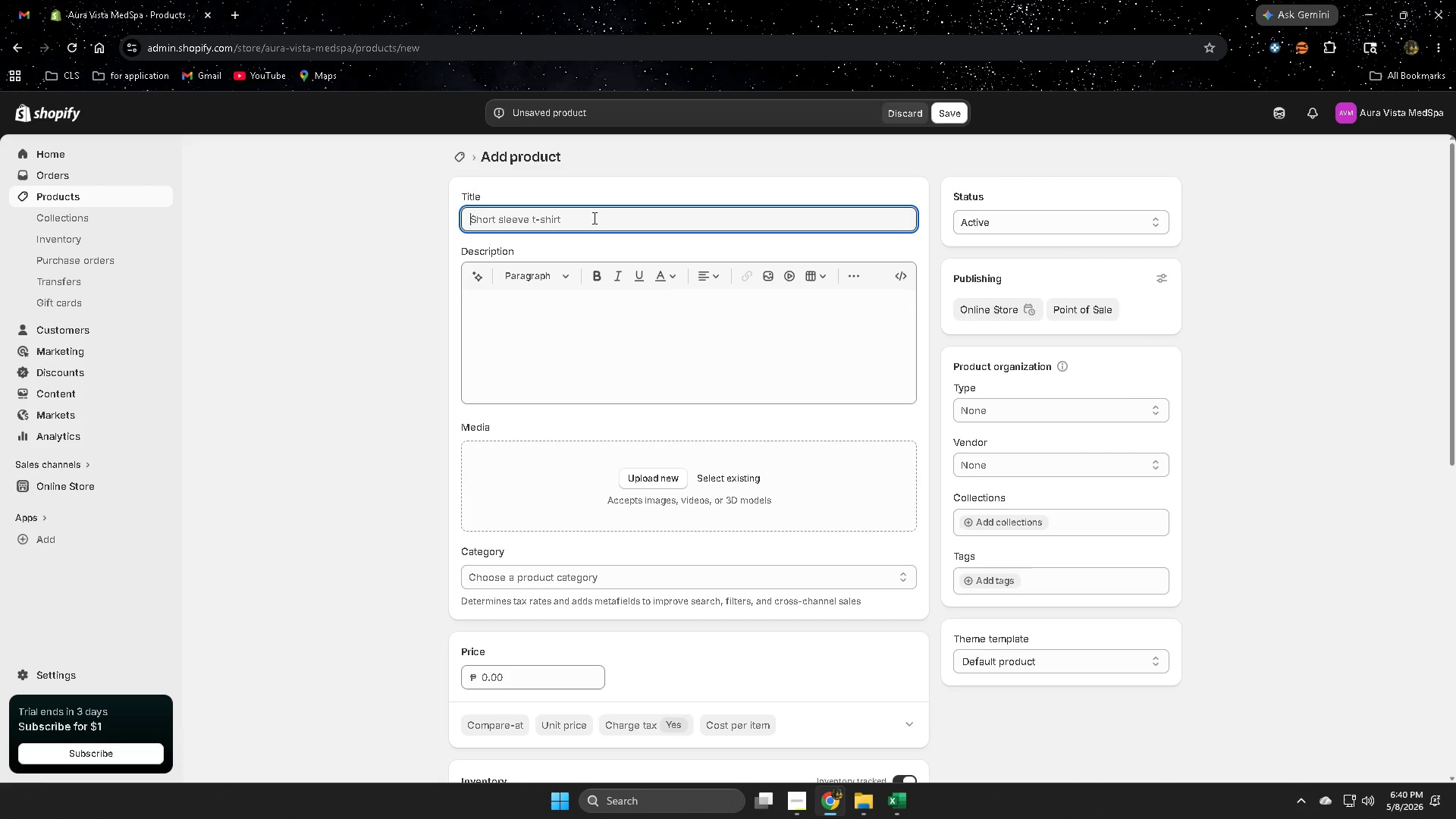 
triple_click([593, 218])
 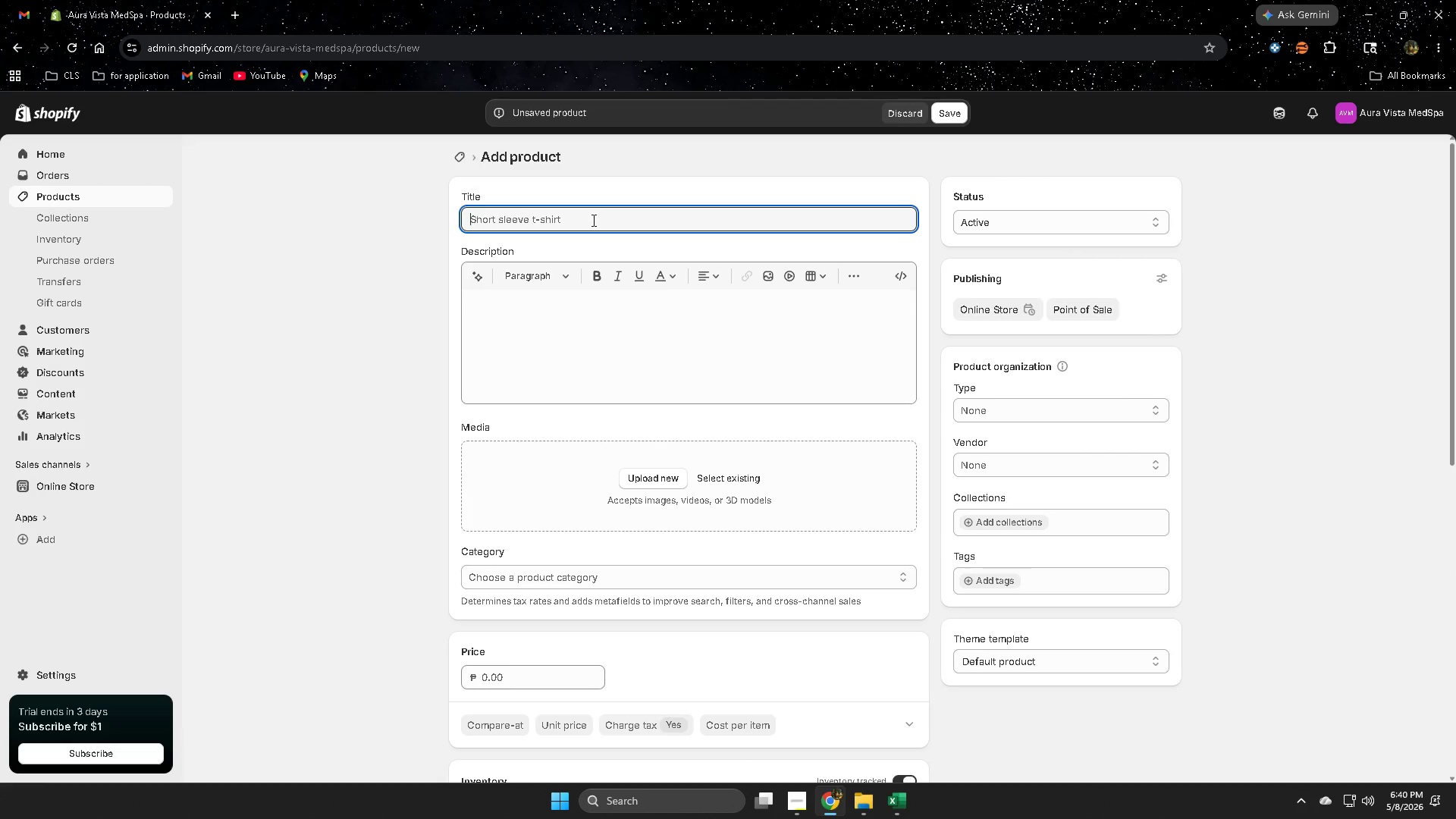 
key(Control+ControlLeft)
 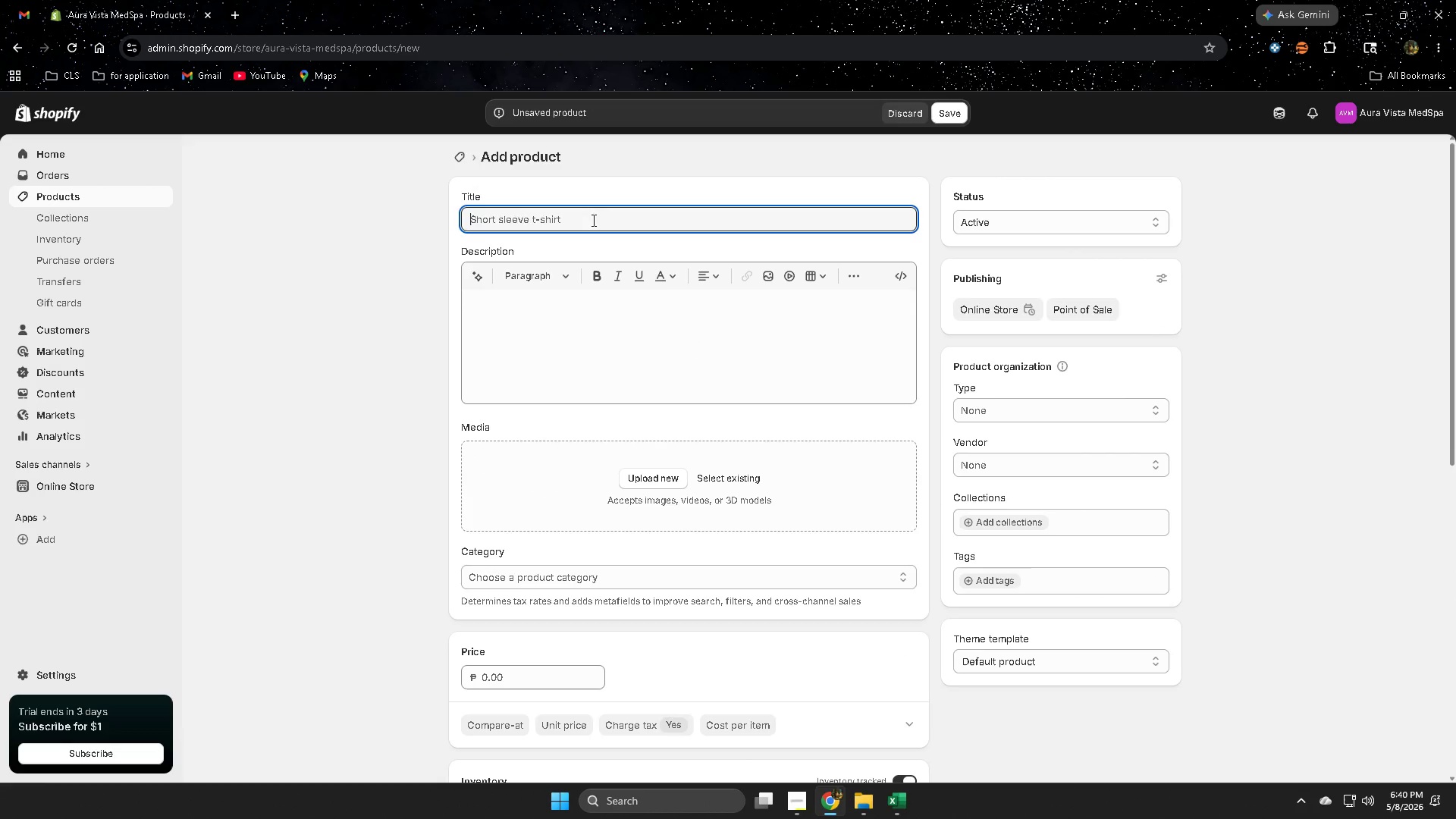 
key(Control+V)
 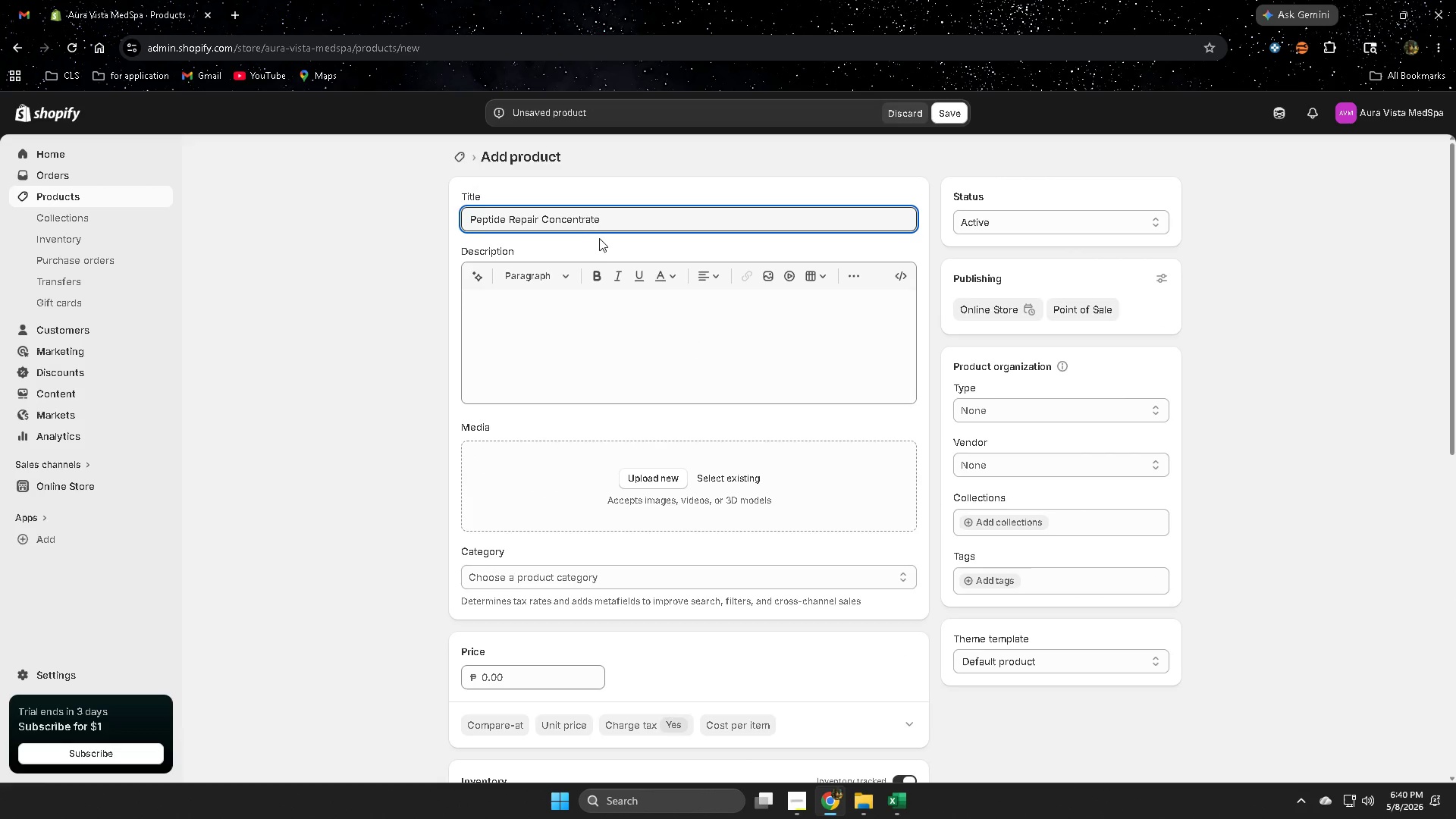 
key(Minus)
 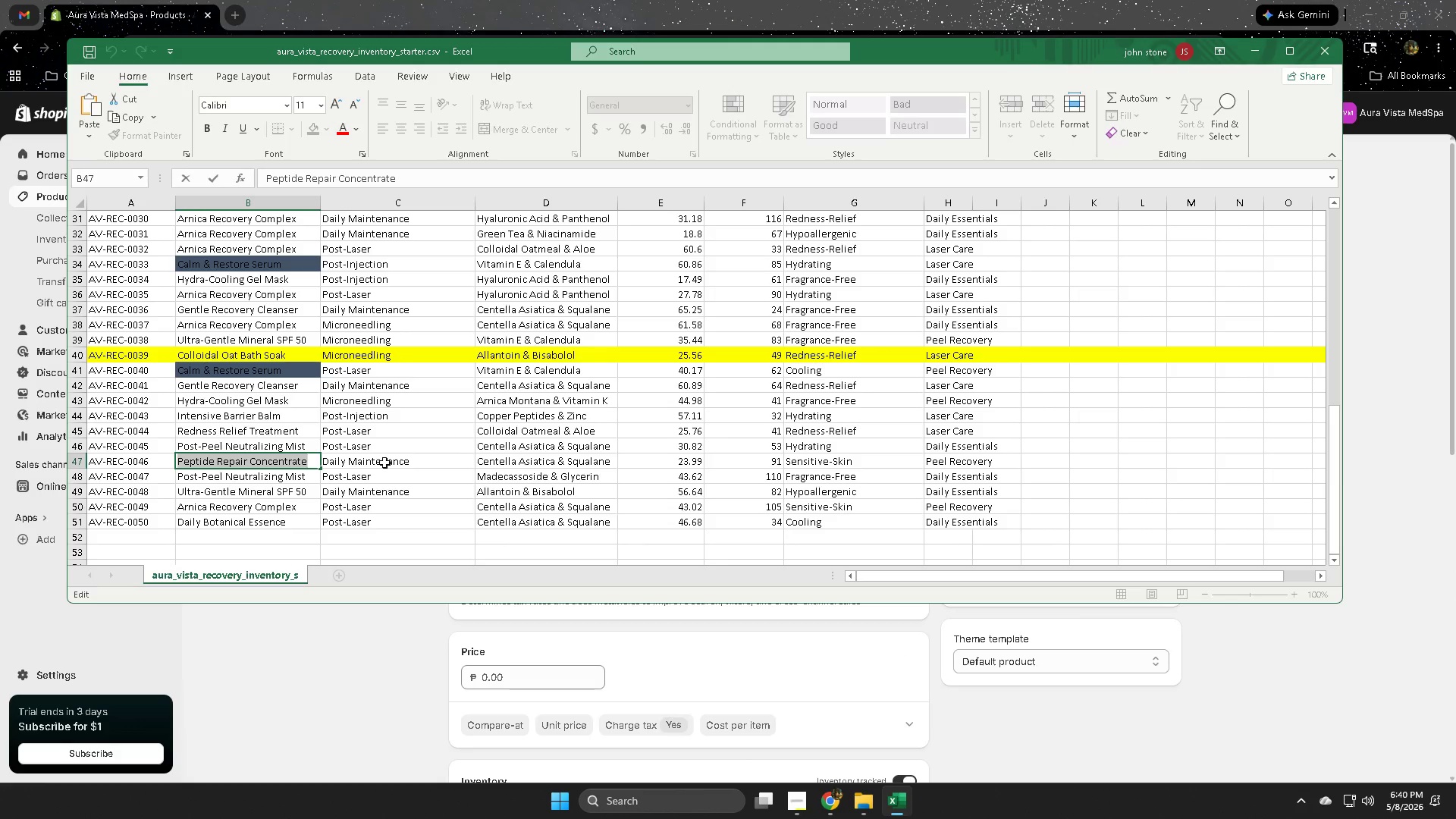 
double_click([405, 462])
 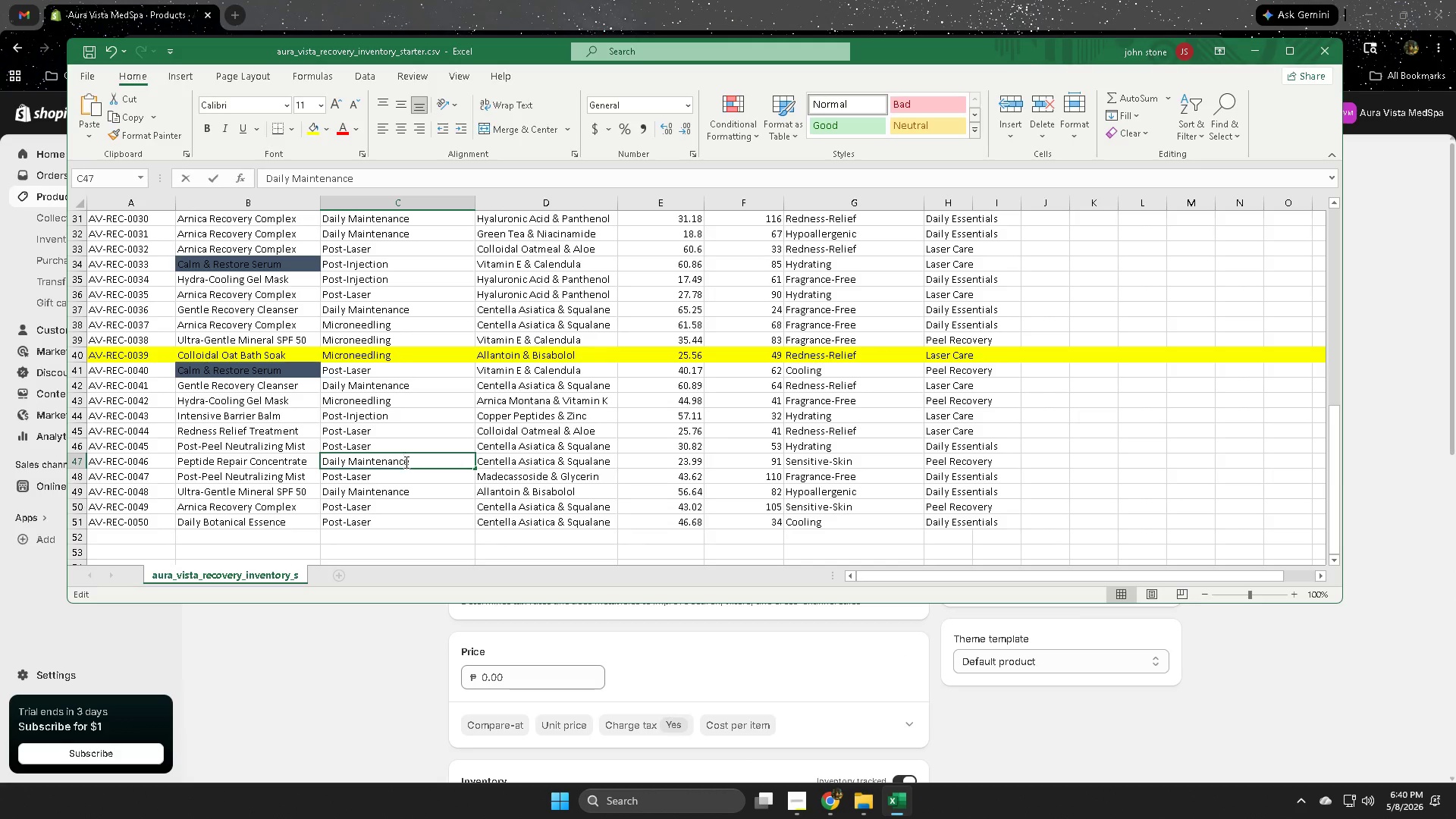 
triple_click([405, 462])
 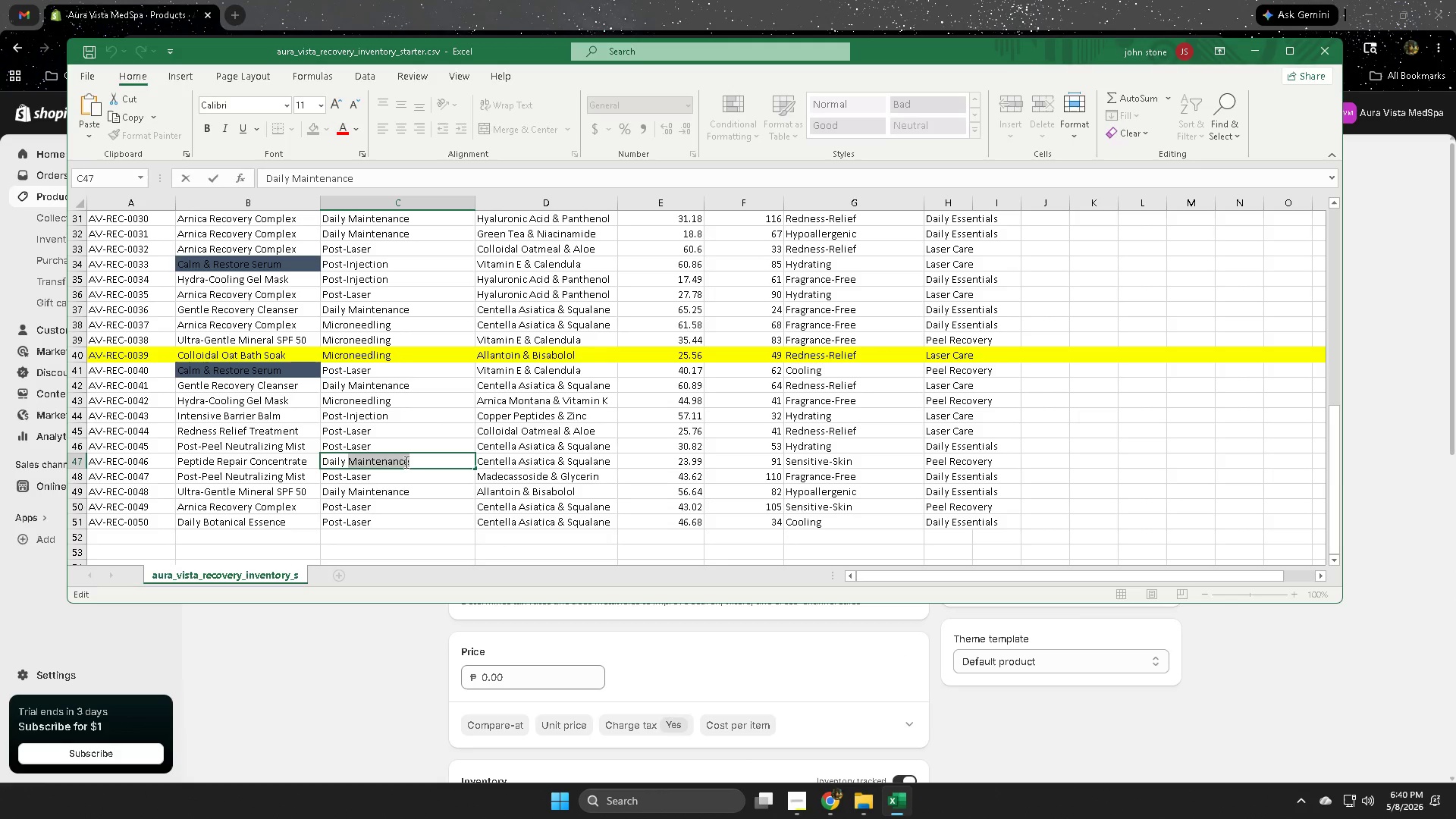 
triple_click([405, 462])
 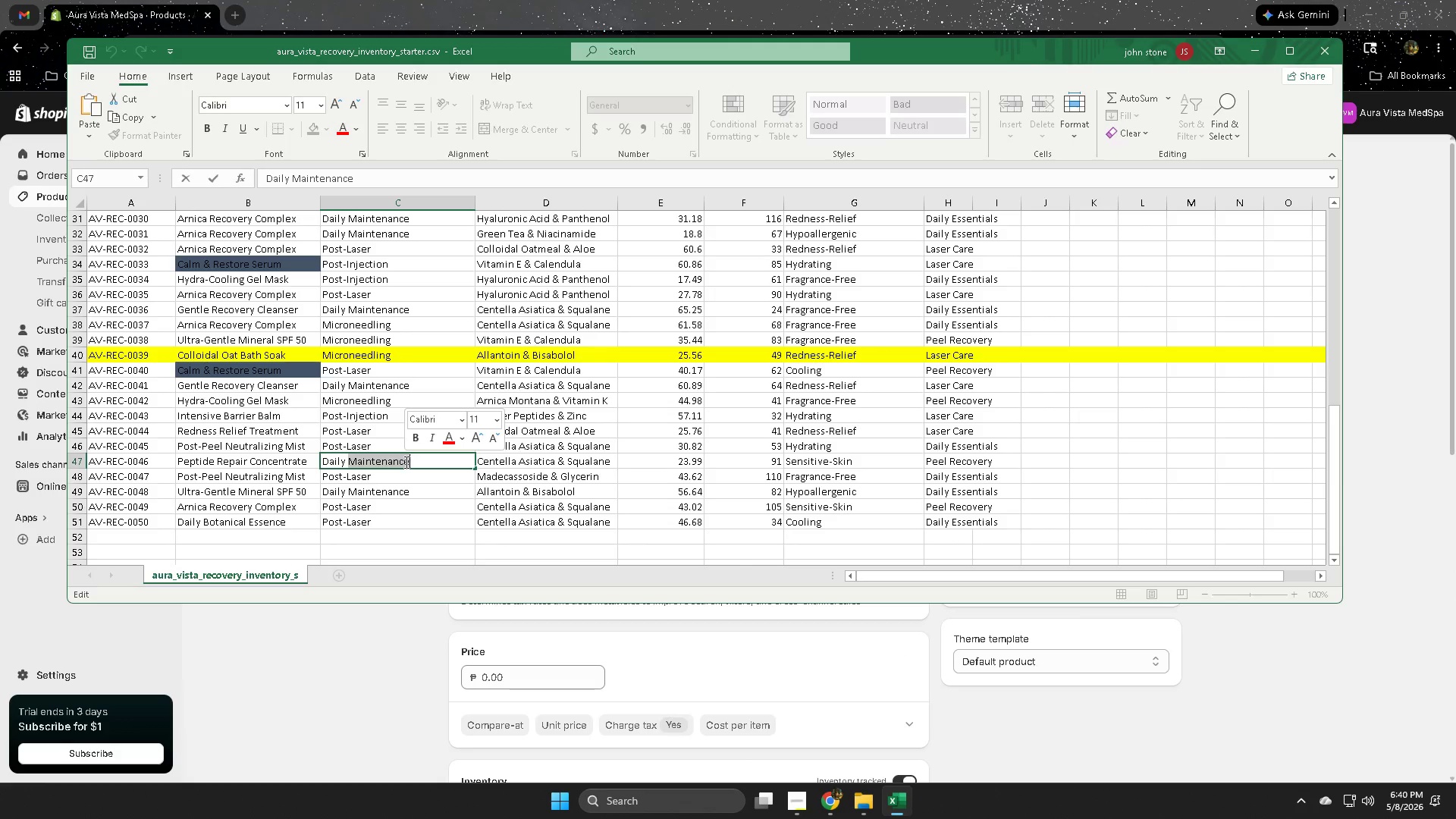 
key(Control+ControlLeft)
 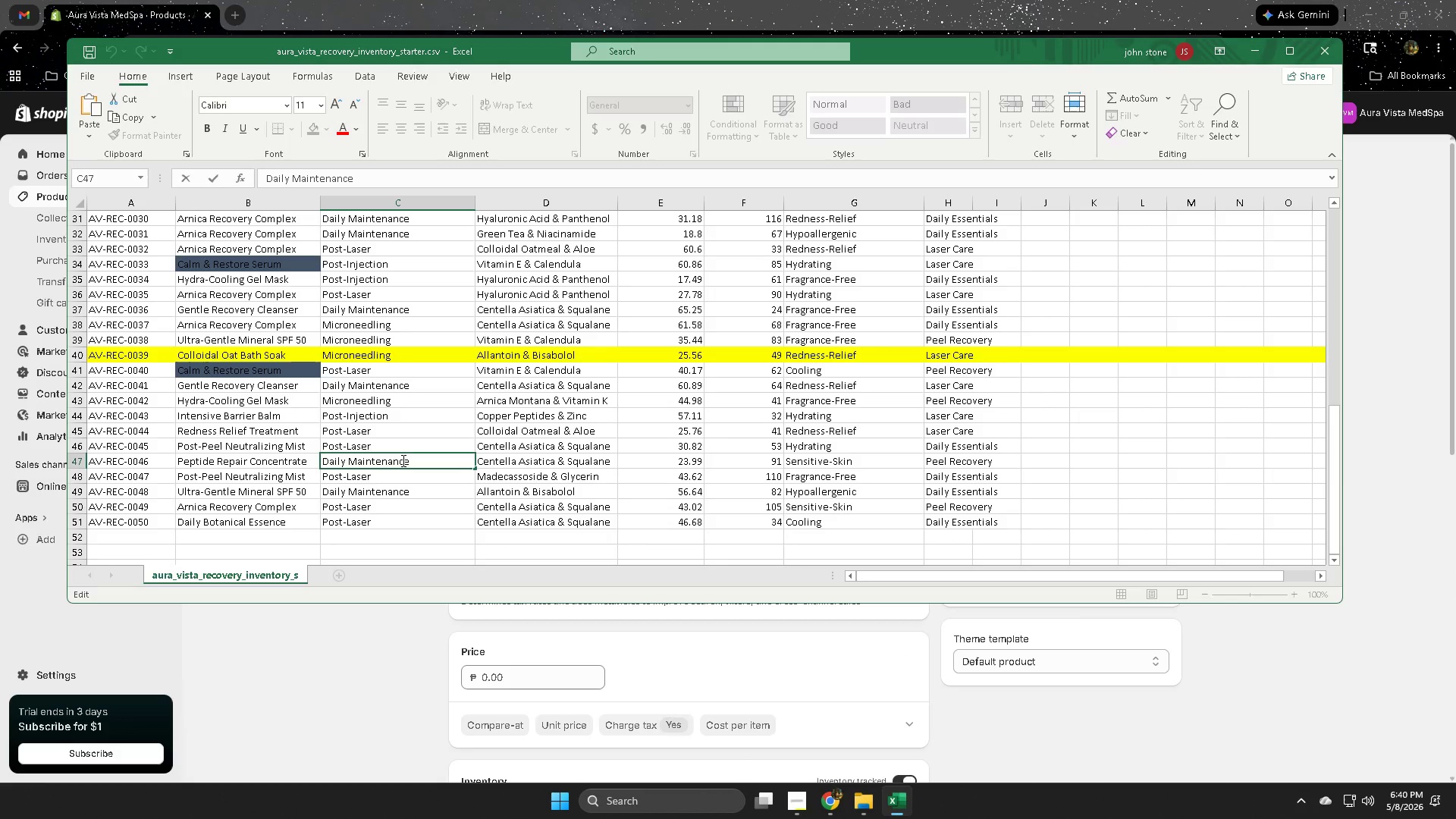 
double_click([402, 460])
 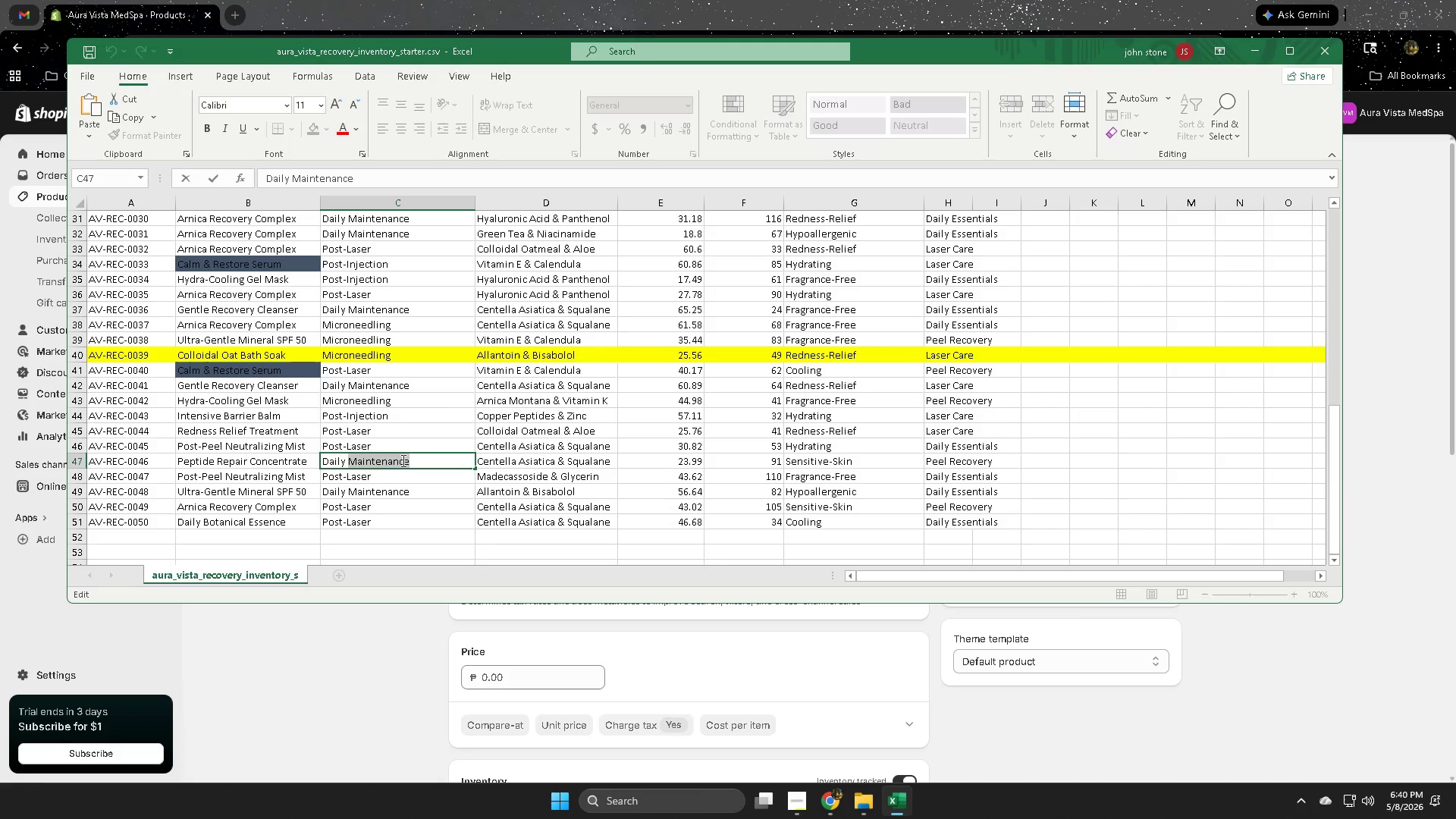 
triple_click([402, 460])
 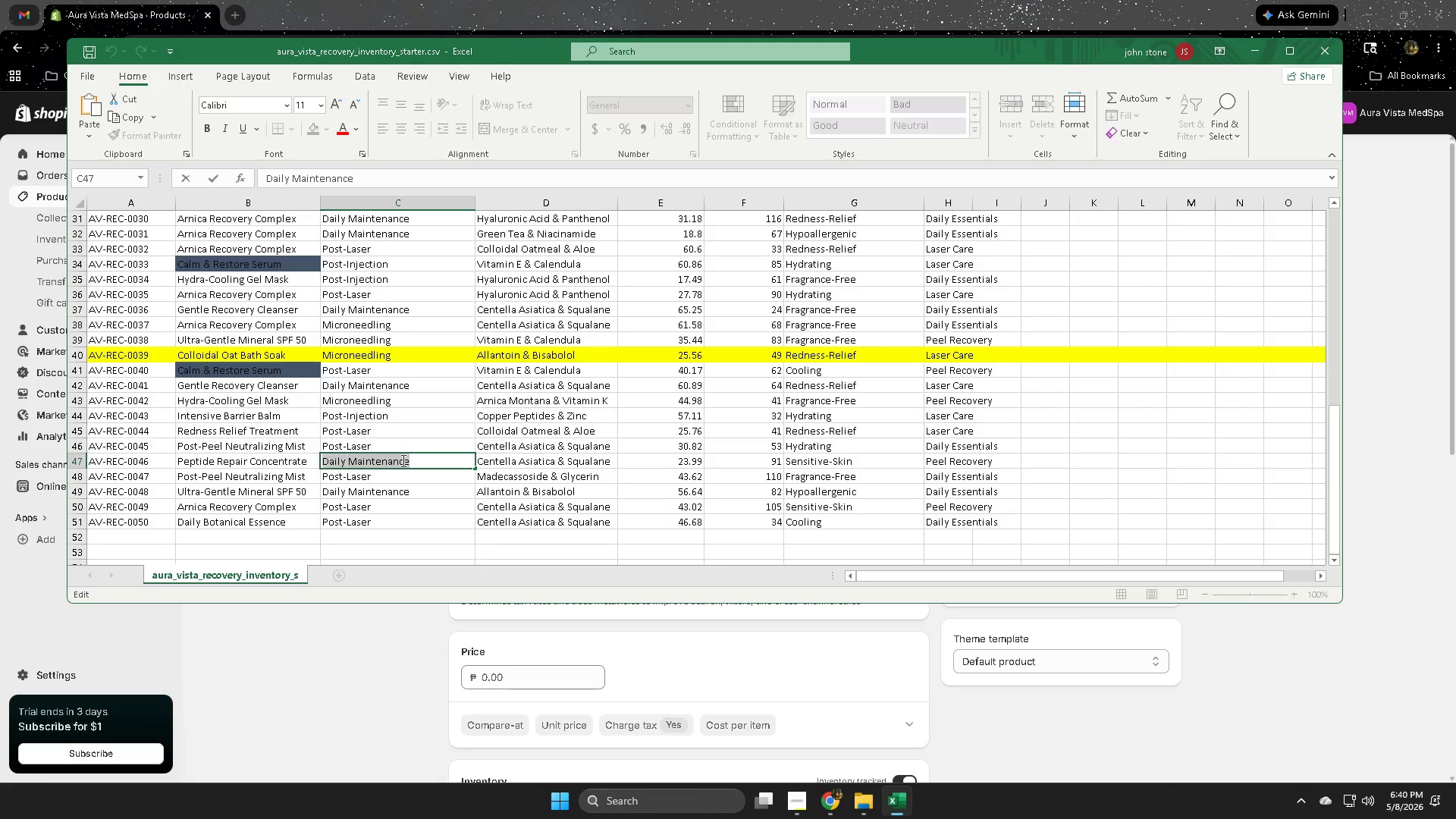 
triple_click([402, 460])
 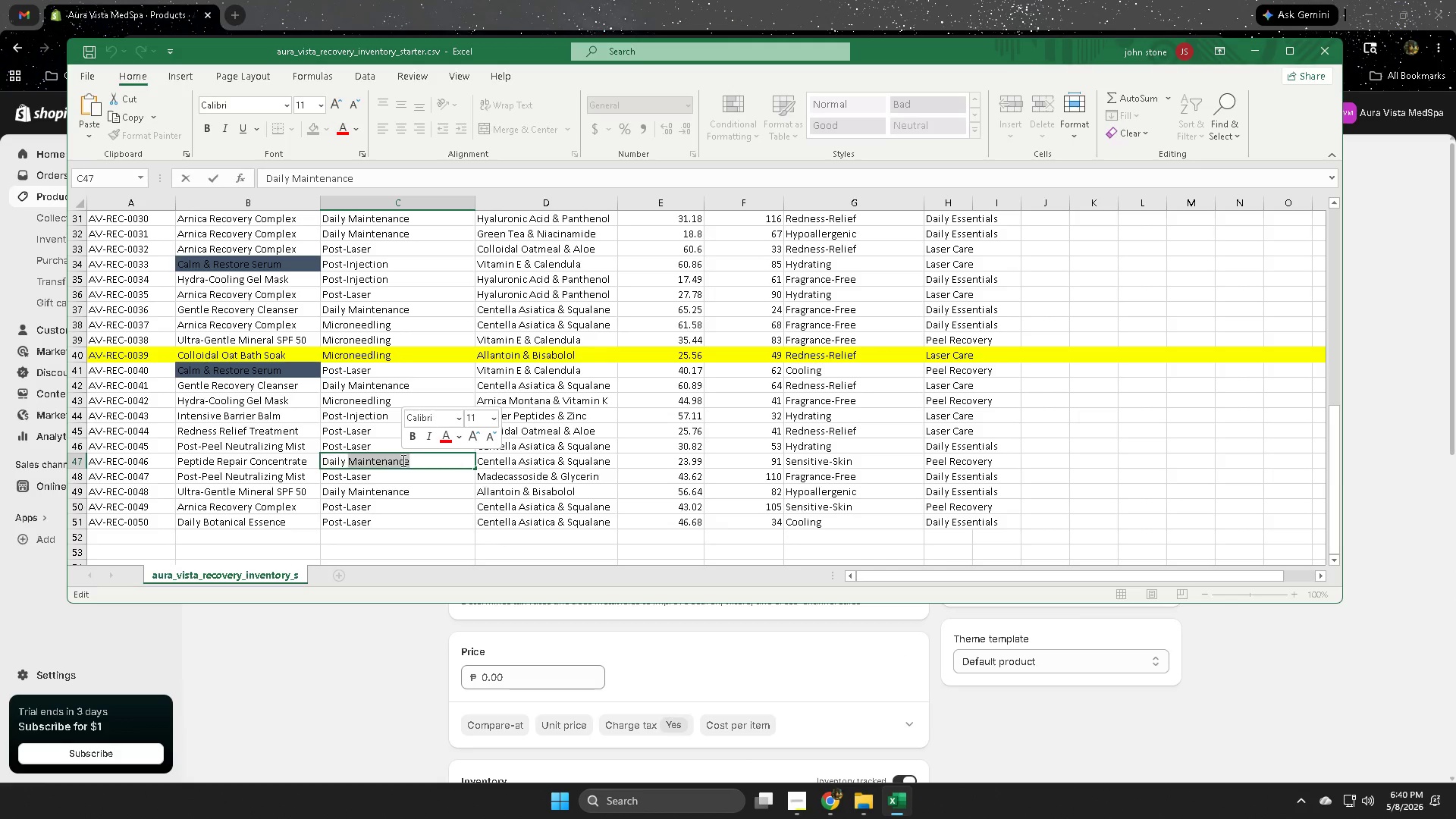 
key(Control+ControlLeft)
 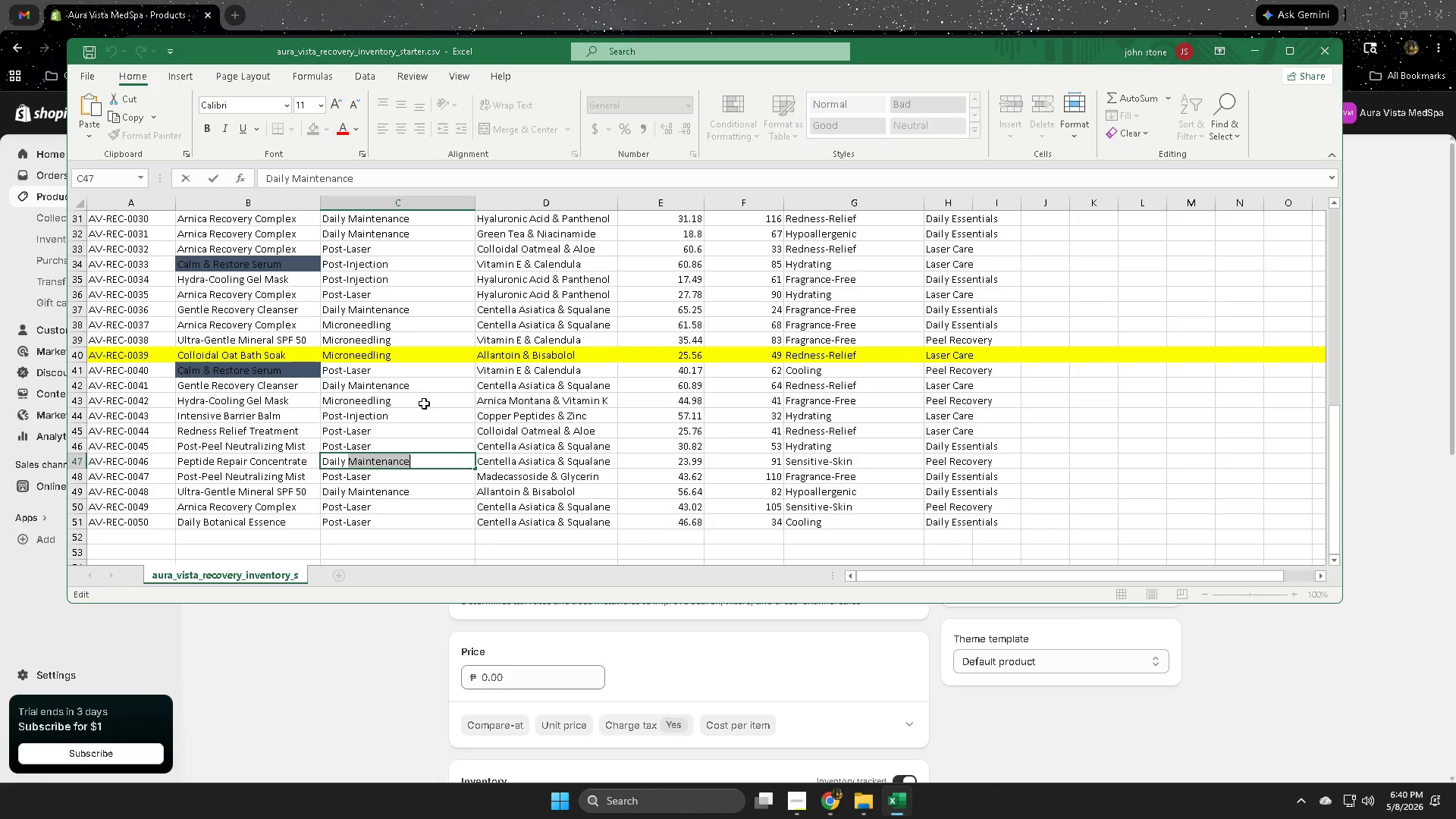 
key(Control+C)
 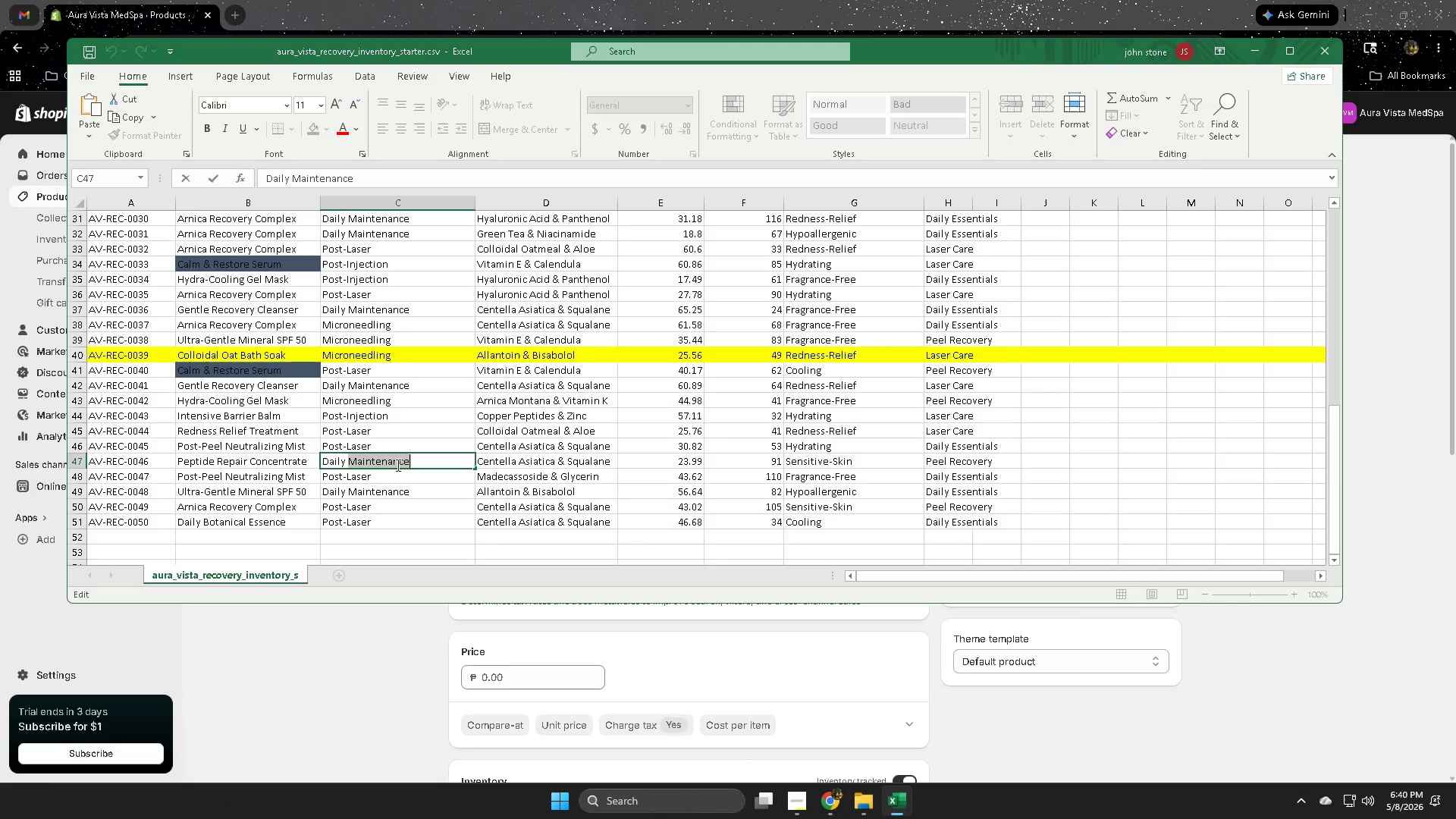 
double_click([397, 464])
 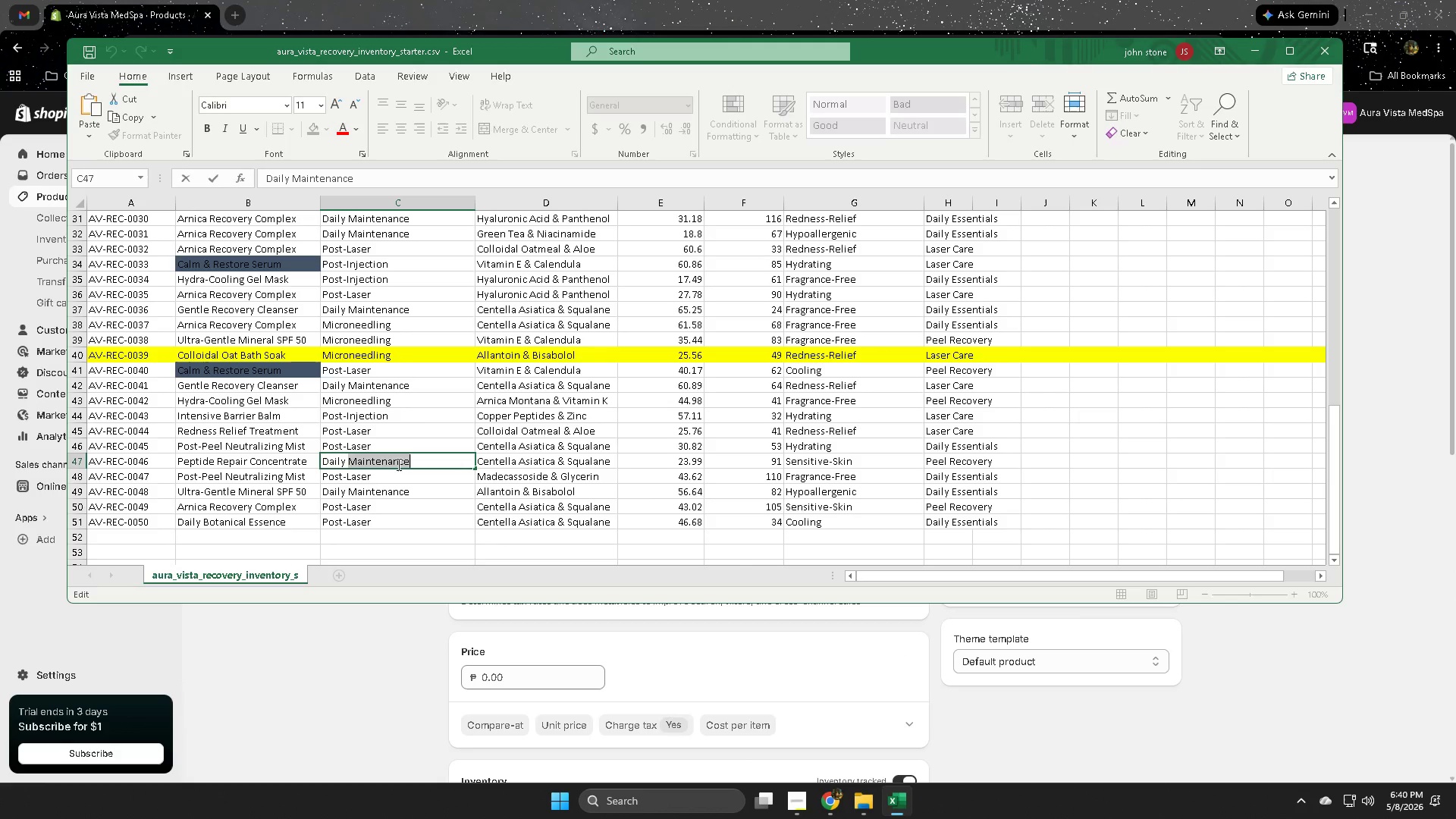 
triple_click([397, 464])
 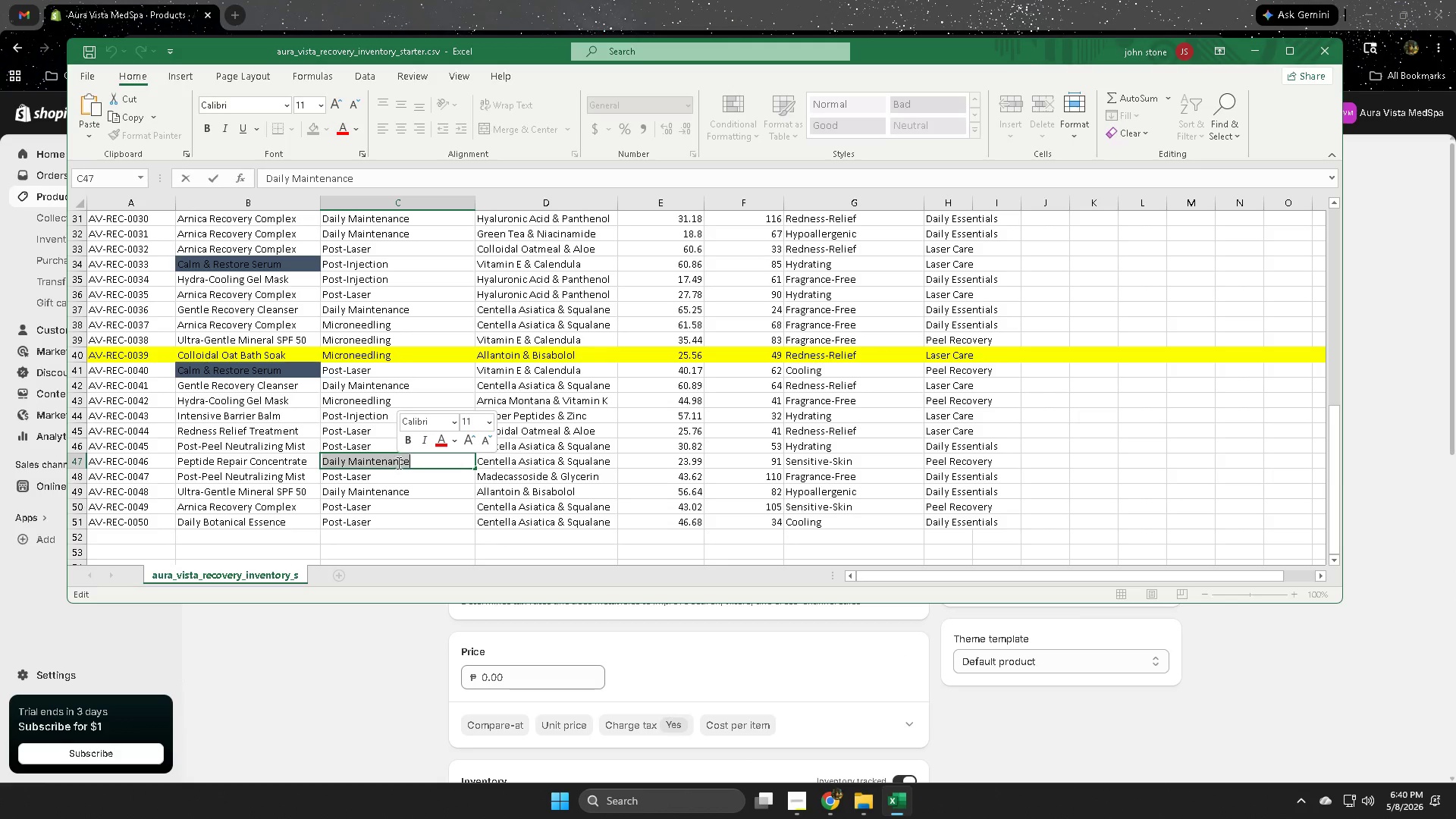 
key(Control+ControlLeft)
 